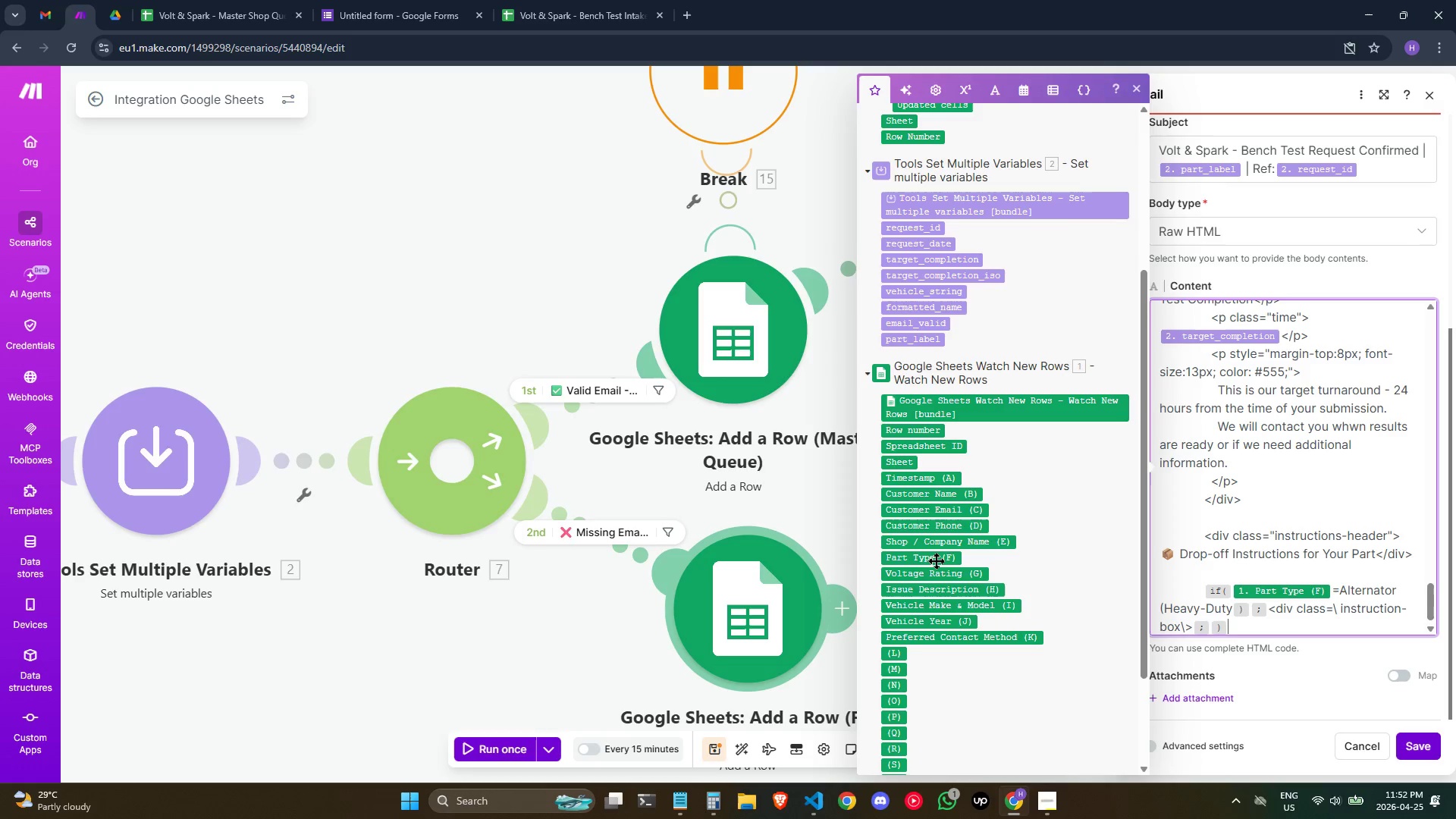 
key(ArrowLeft)
 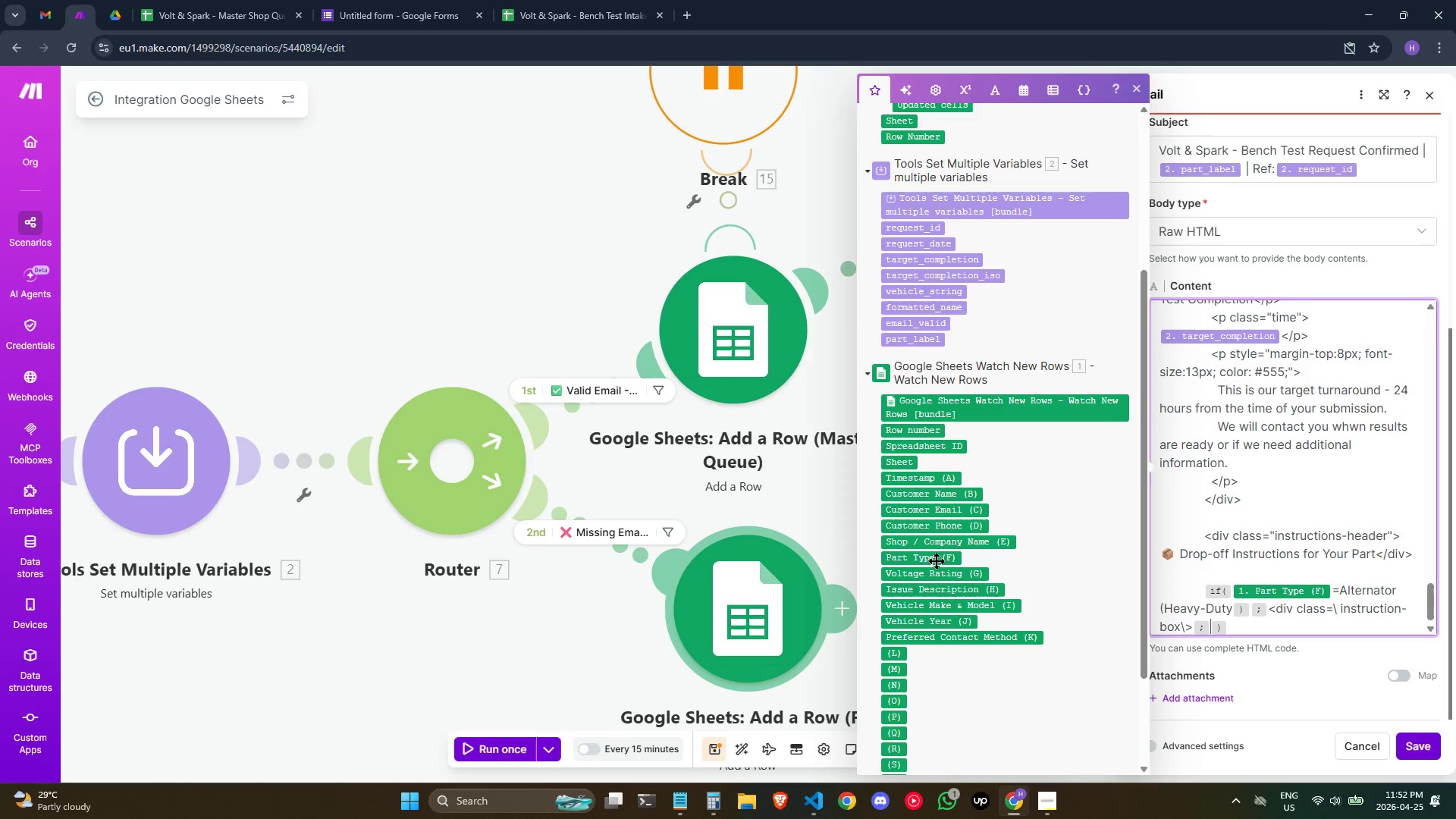 
key(Backspace)
 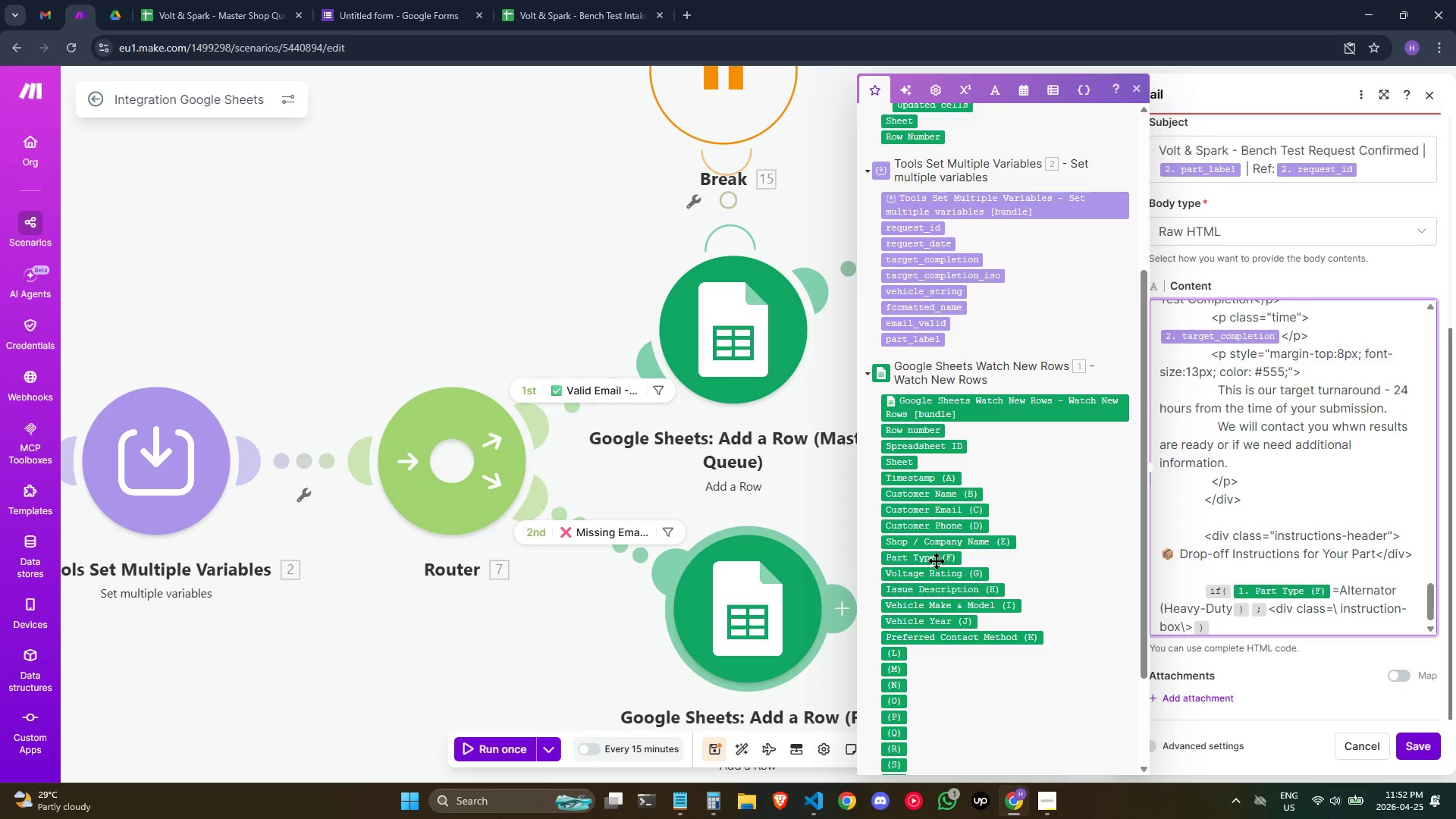 
key(ArrowRight)
 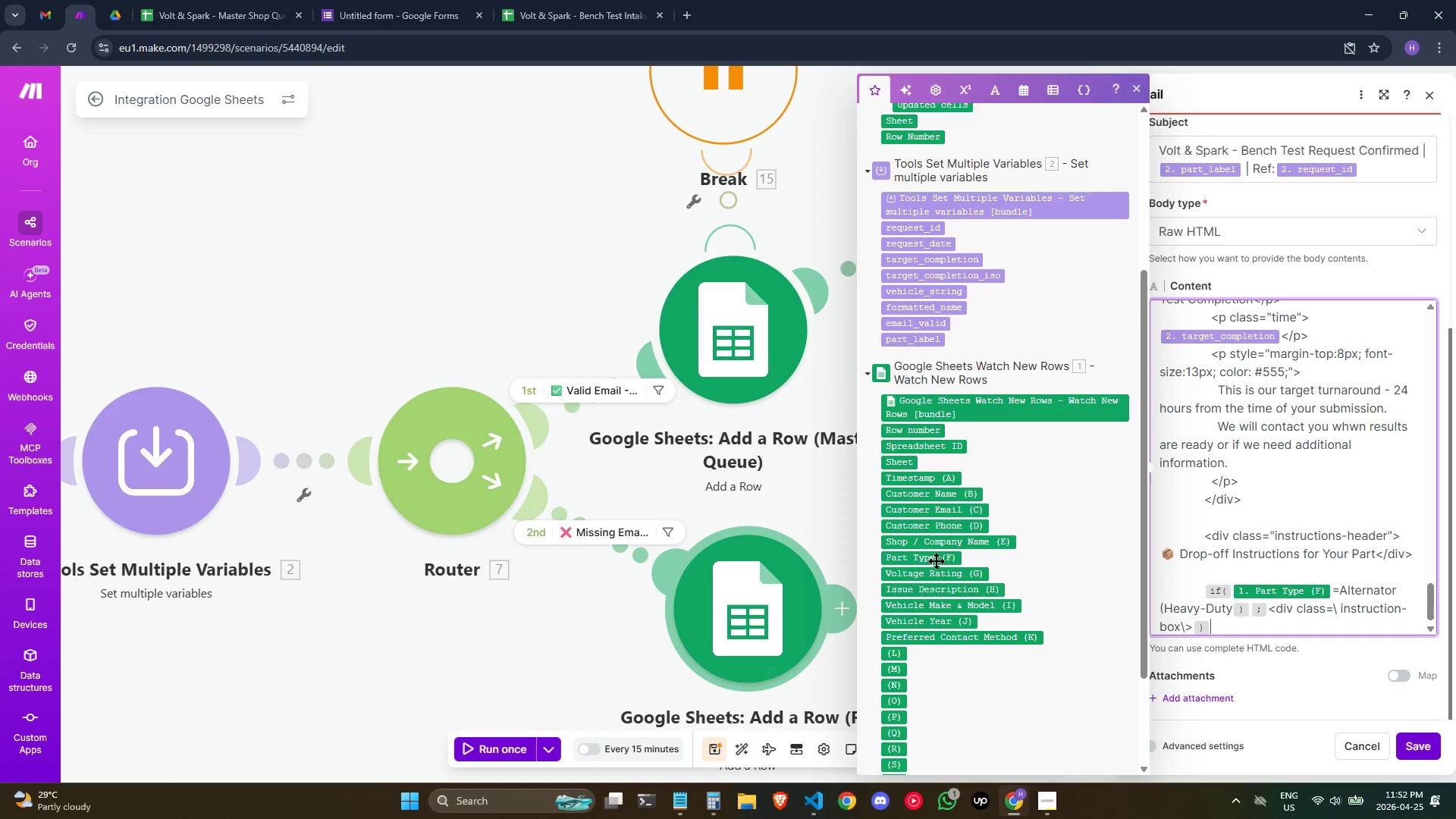 
key(ArrowRight)
 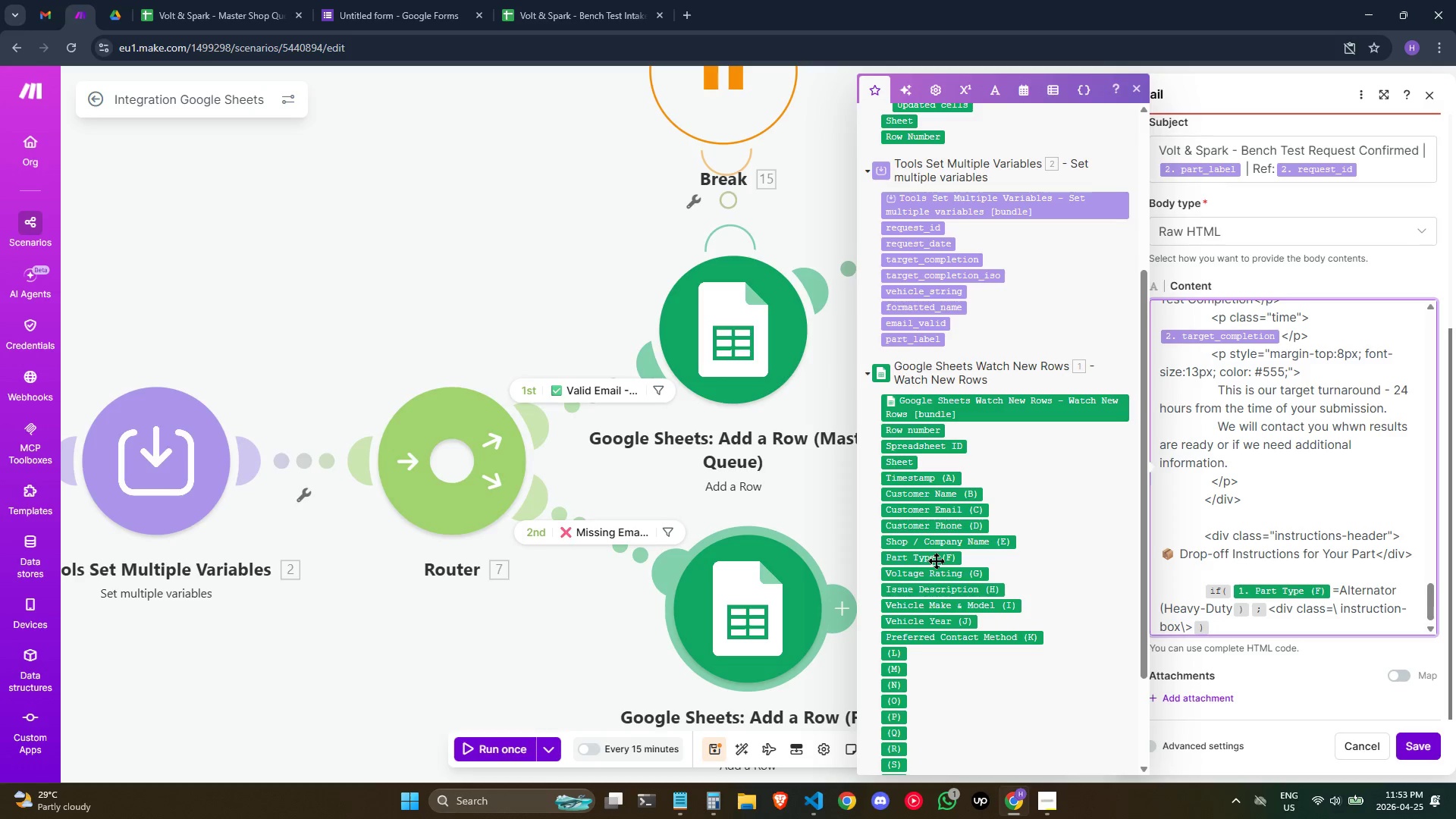 
key(Enter)
 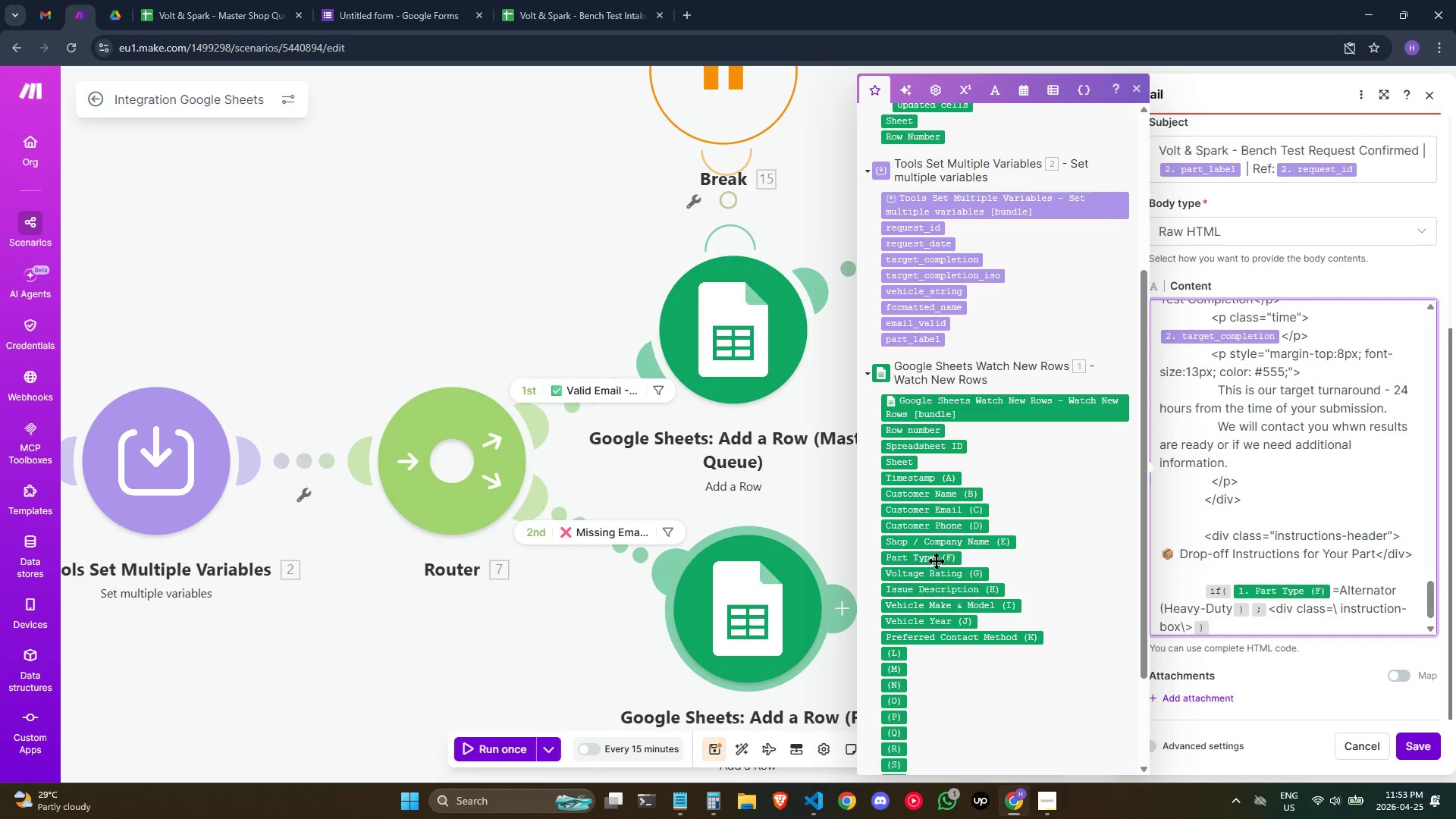 
key(Space)
 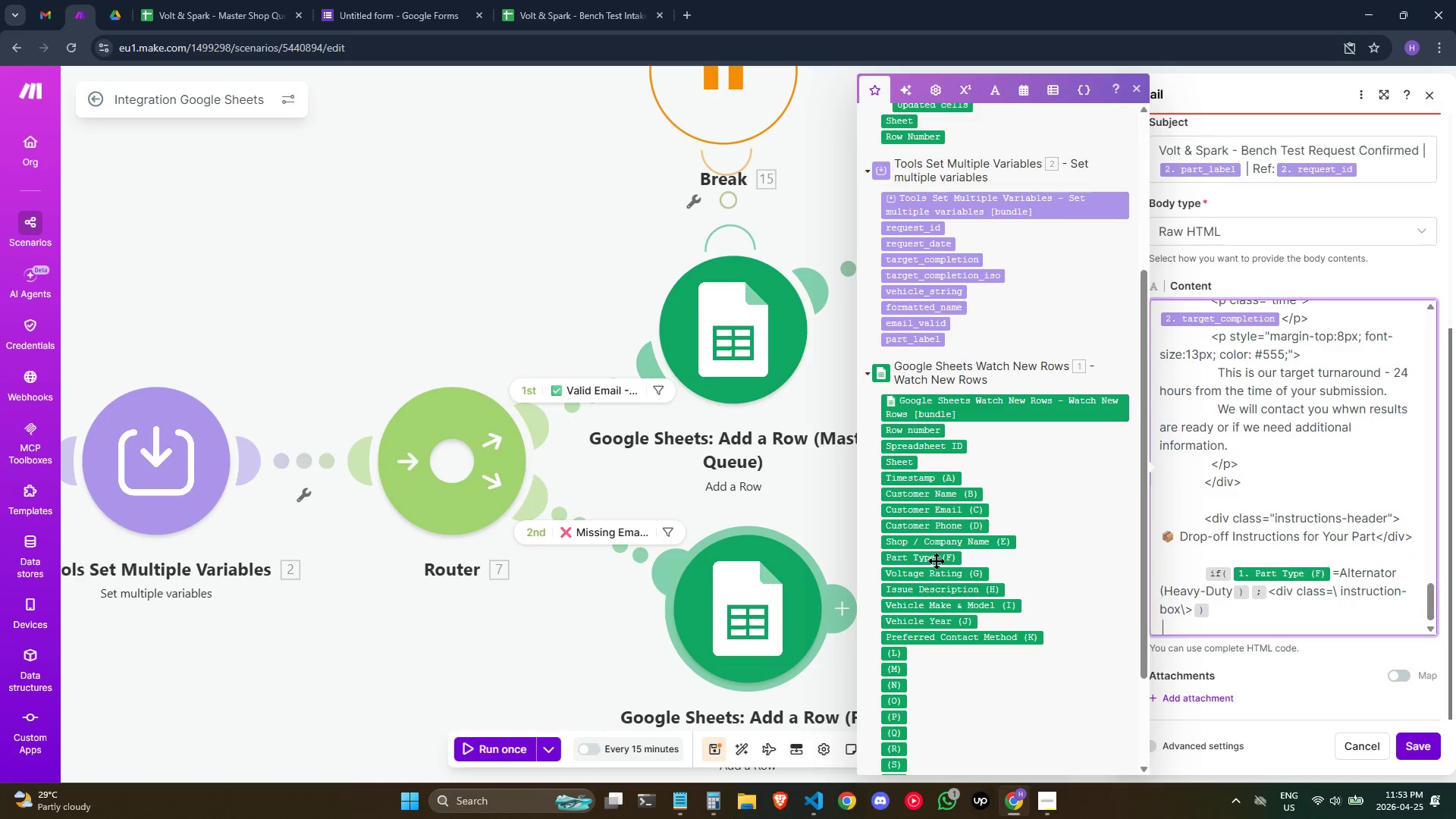 
hold_key(key=Space, duration=0.89)
 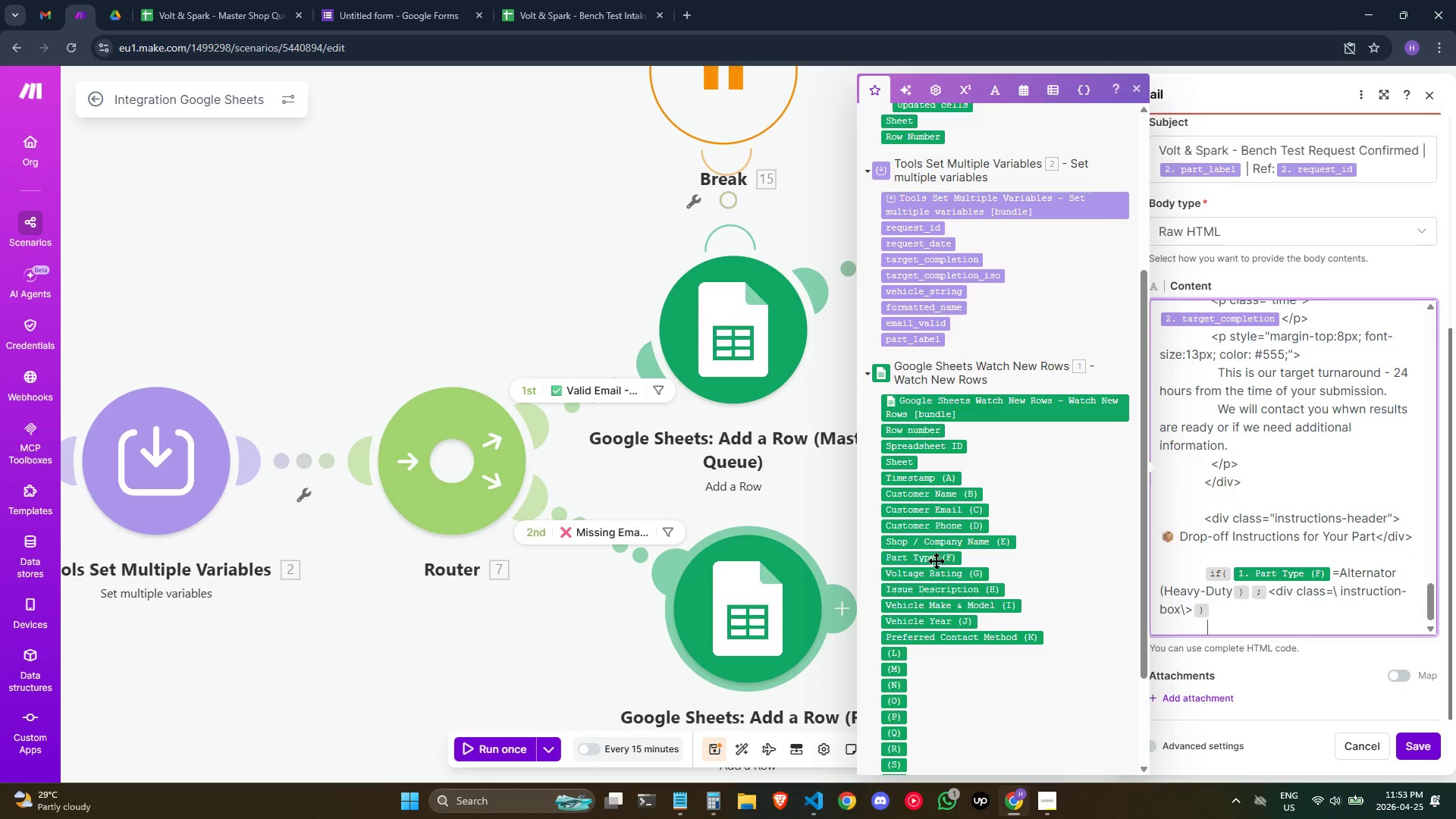 
key(Space)
 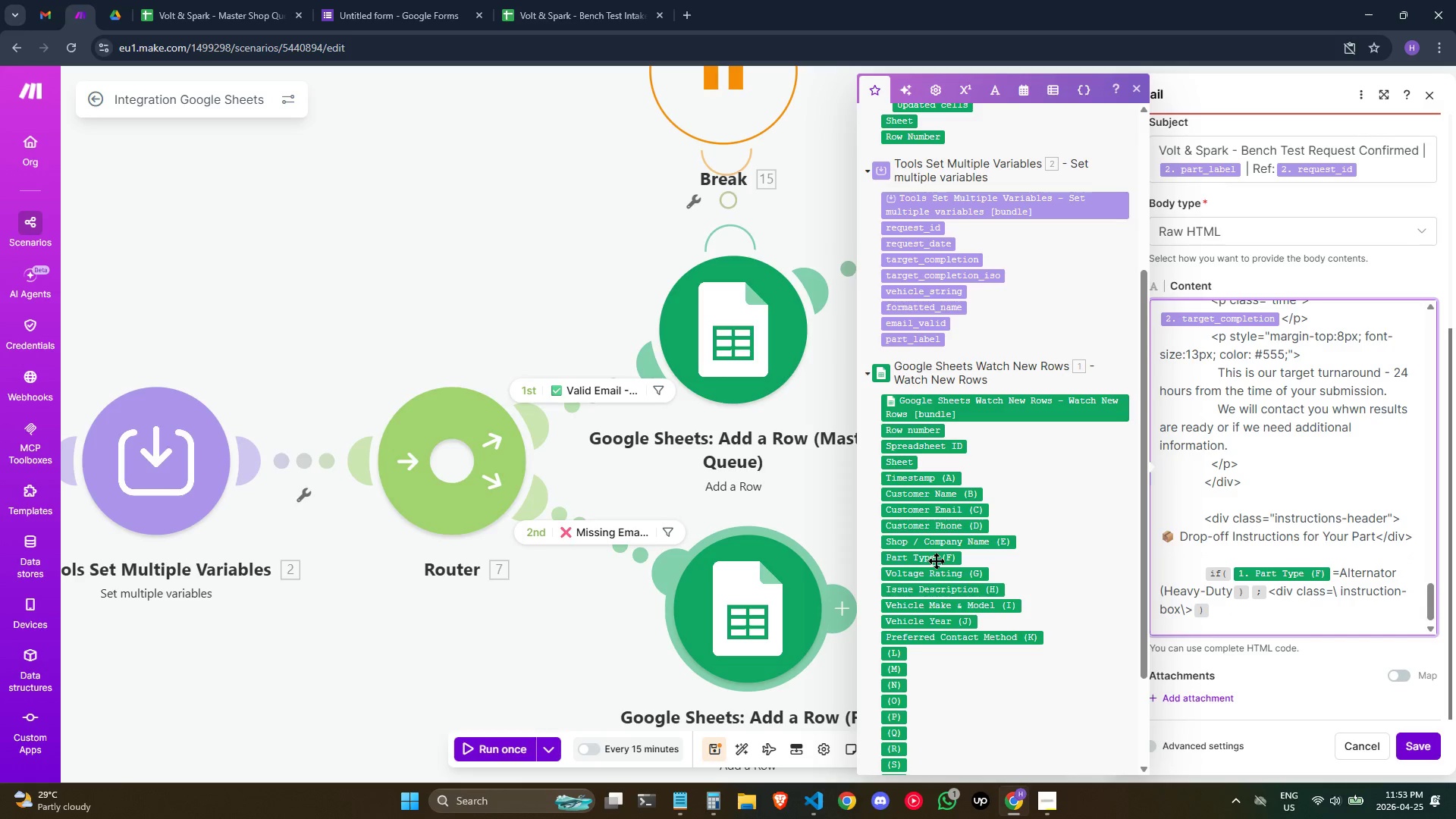 
key(Backspace)
 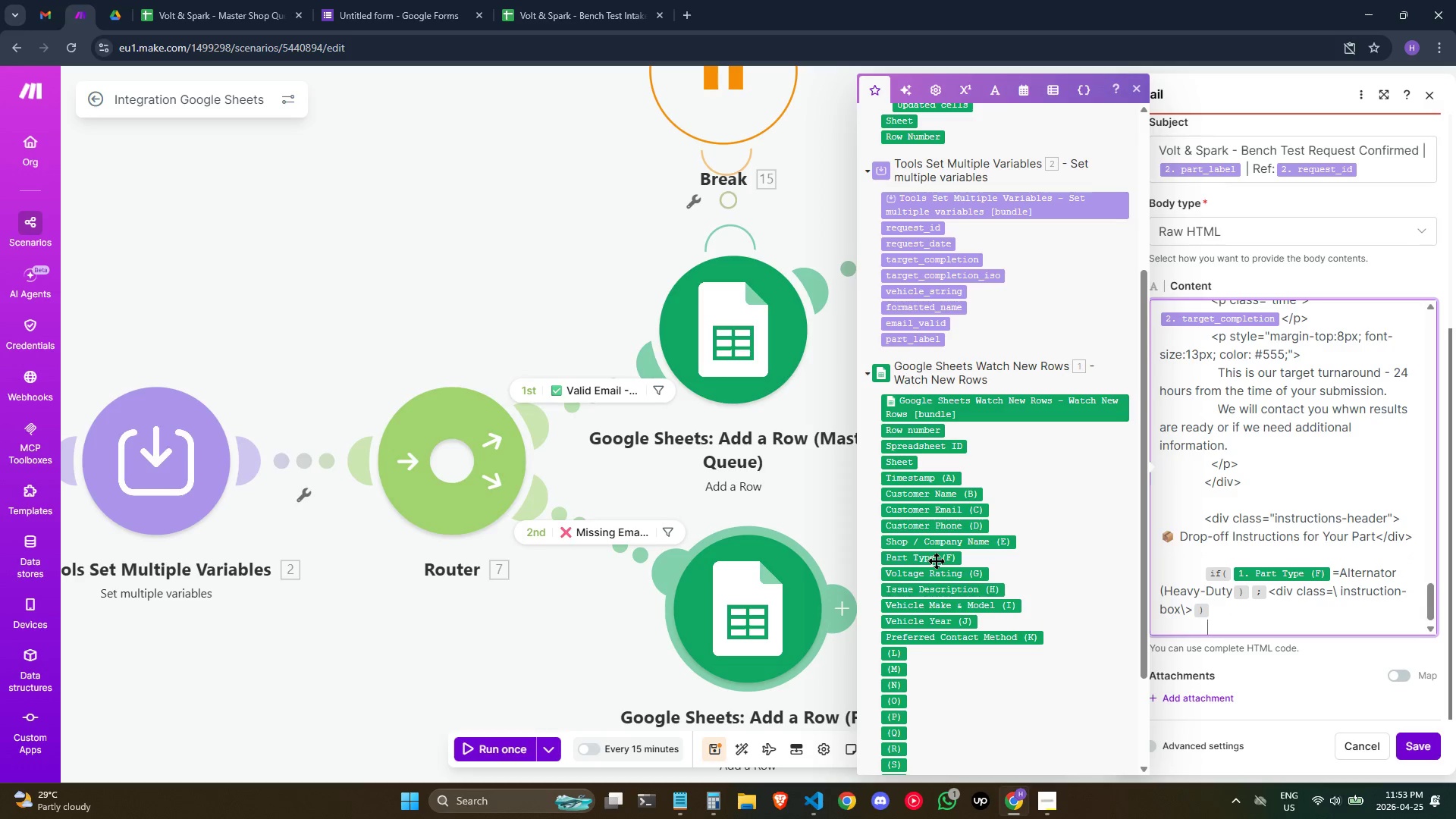 
type(<strong:)
key(Backspace)
type(>)
 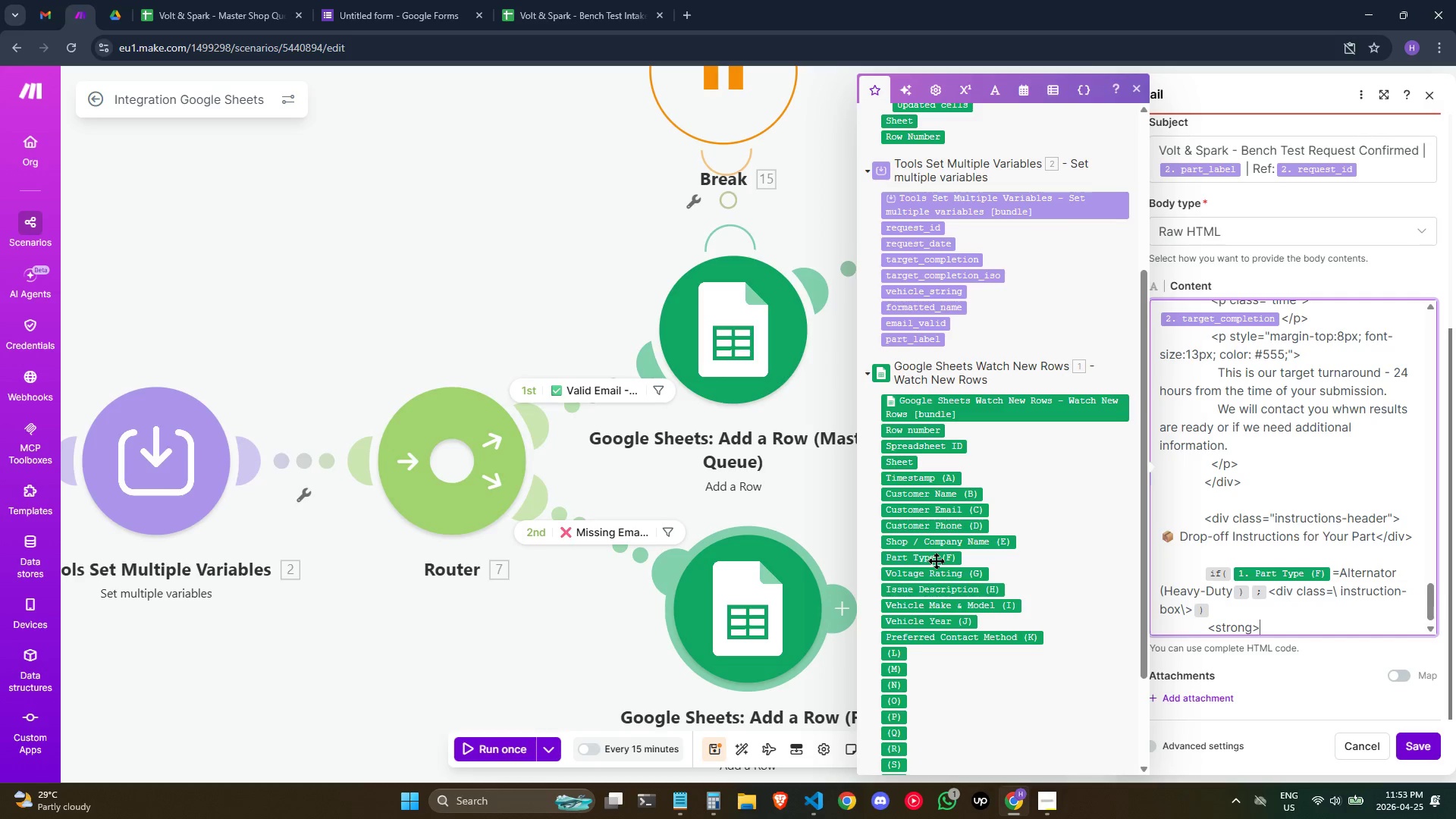 
key(Meta+Semicolon)
 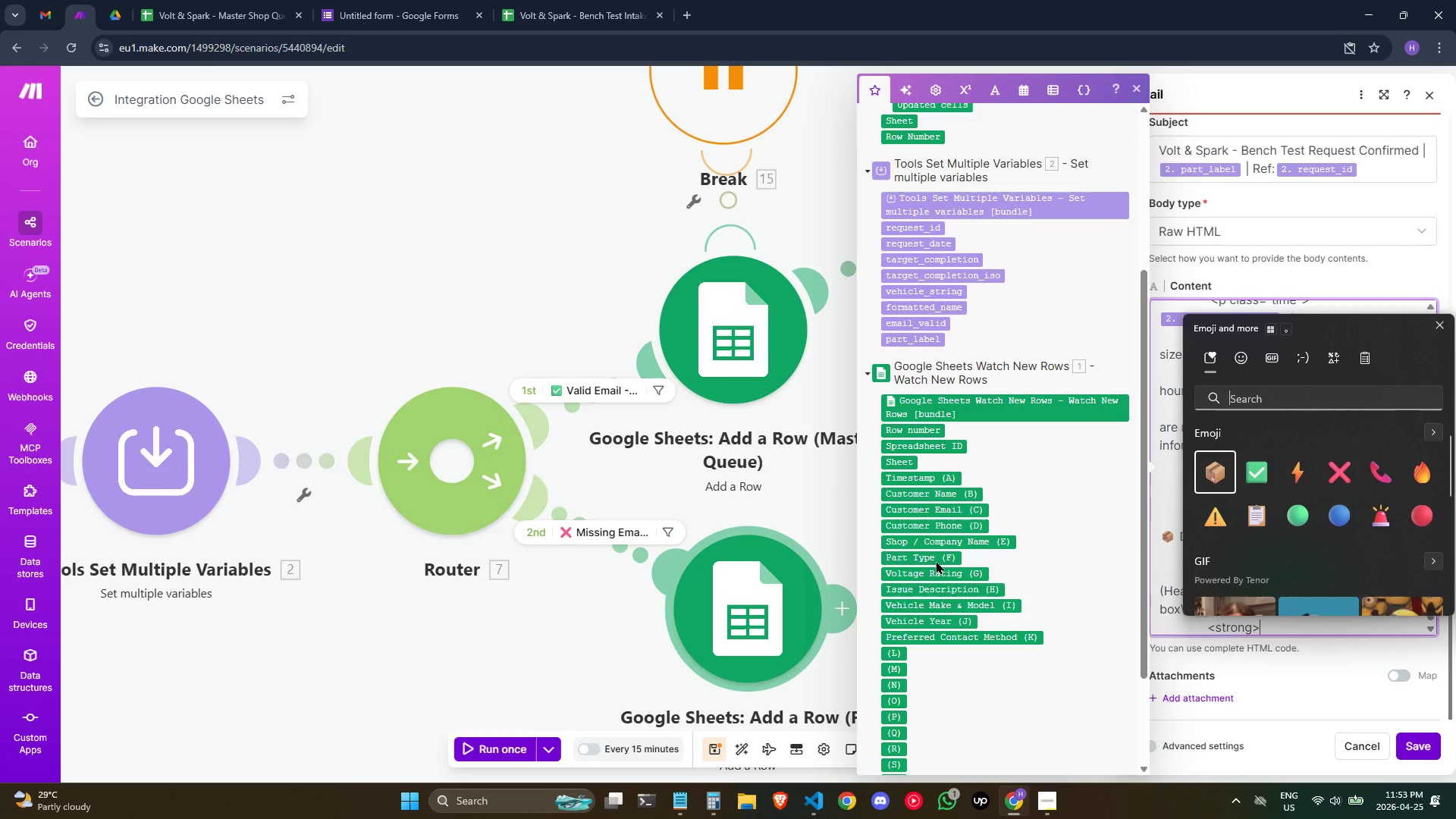 
type(hevat)
key(Backspace)
key(Backspace)
key(Backspace)
type(avy)
 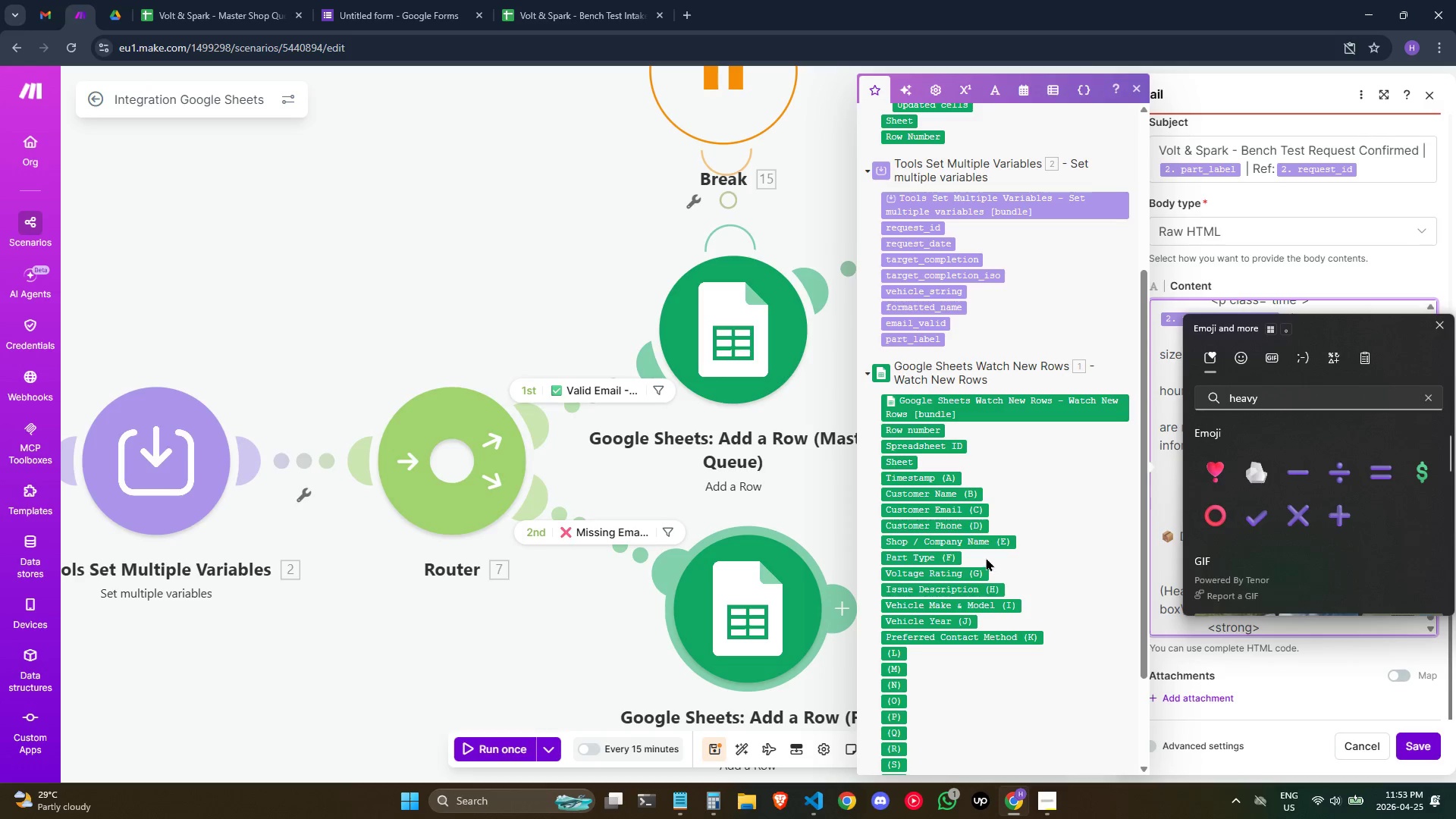 
wait(6.73)
 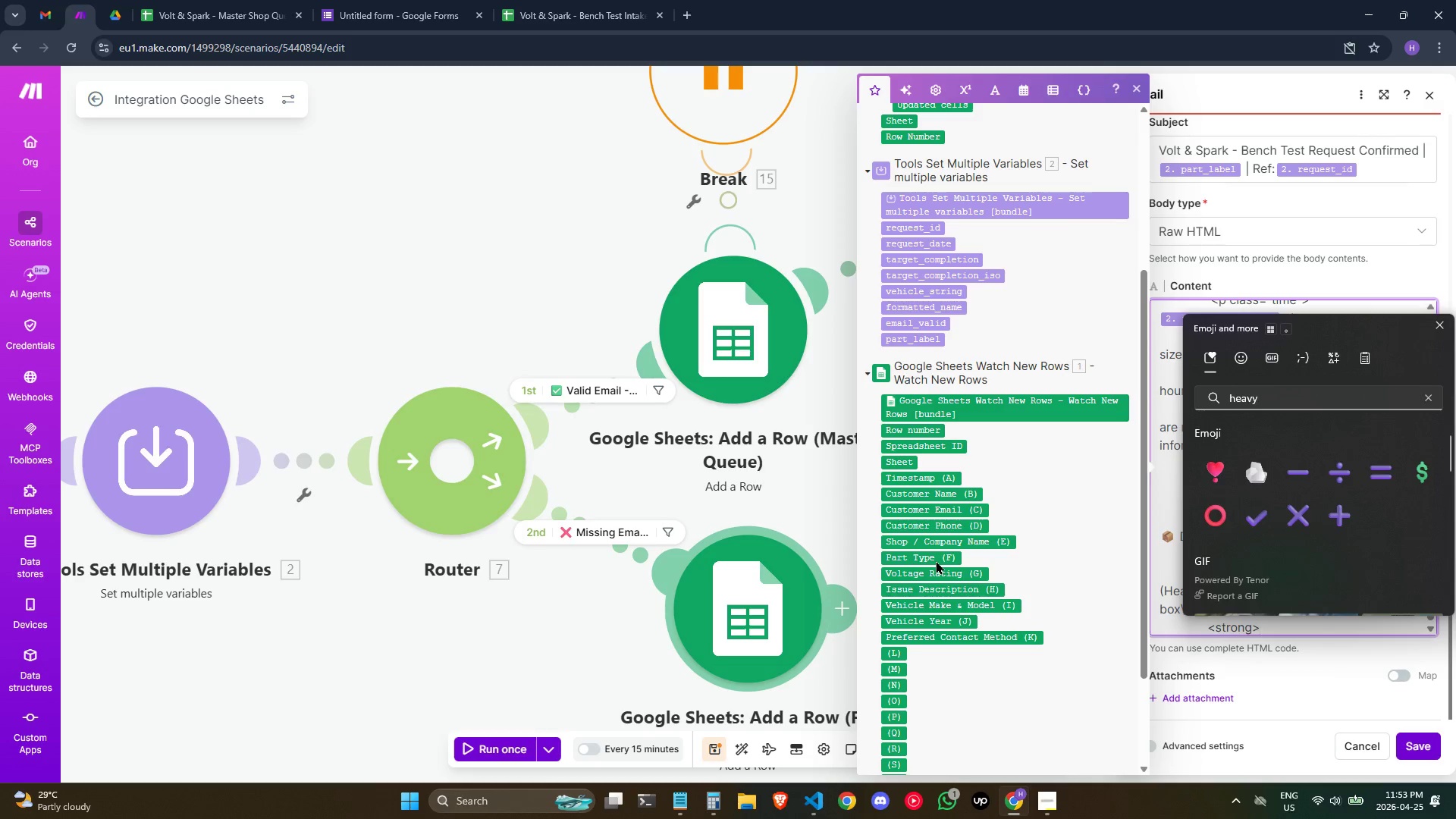 
type( duty)
key(Backspace)
key(Backspace)
key(Backspace)
key(Backspace)
key(Backspace)
 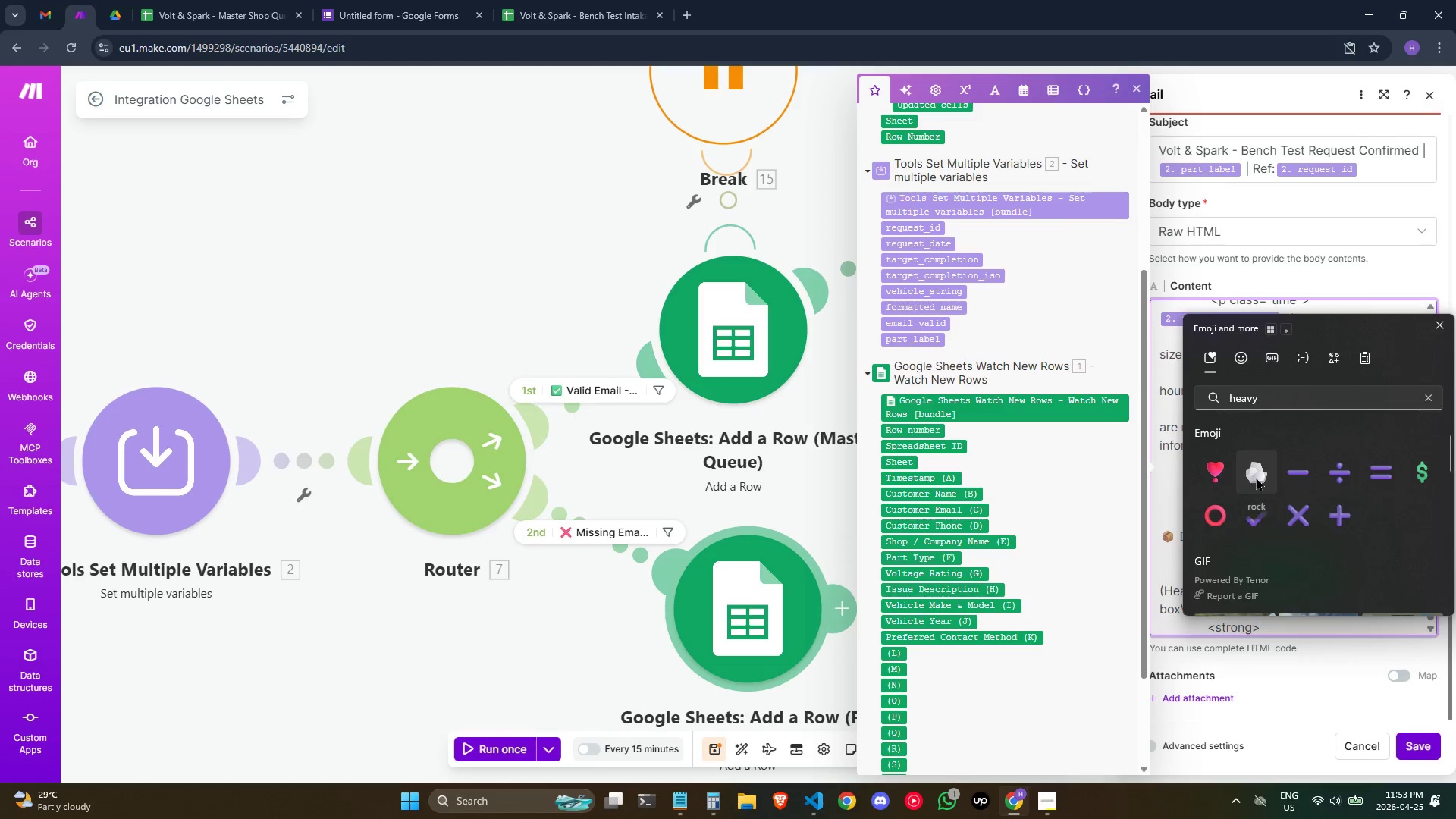 
left_click([1256, 477])
 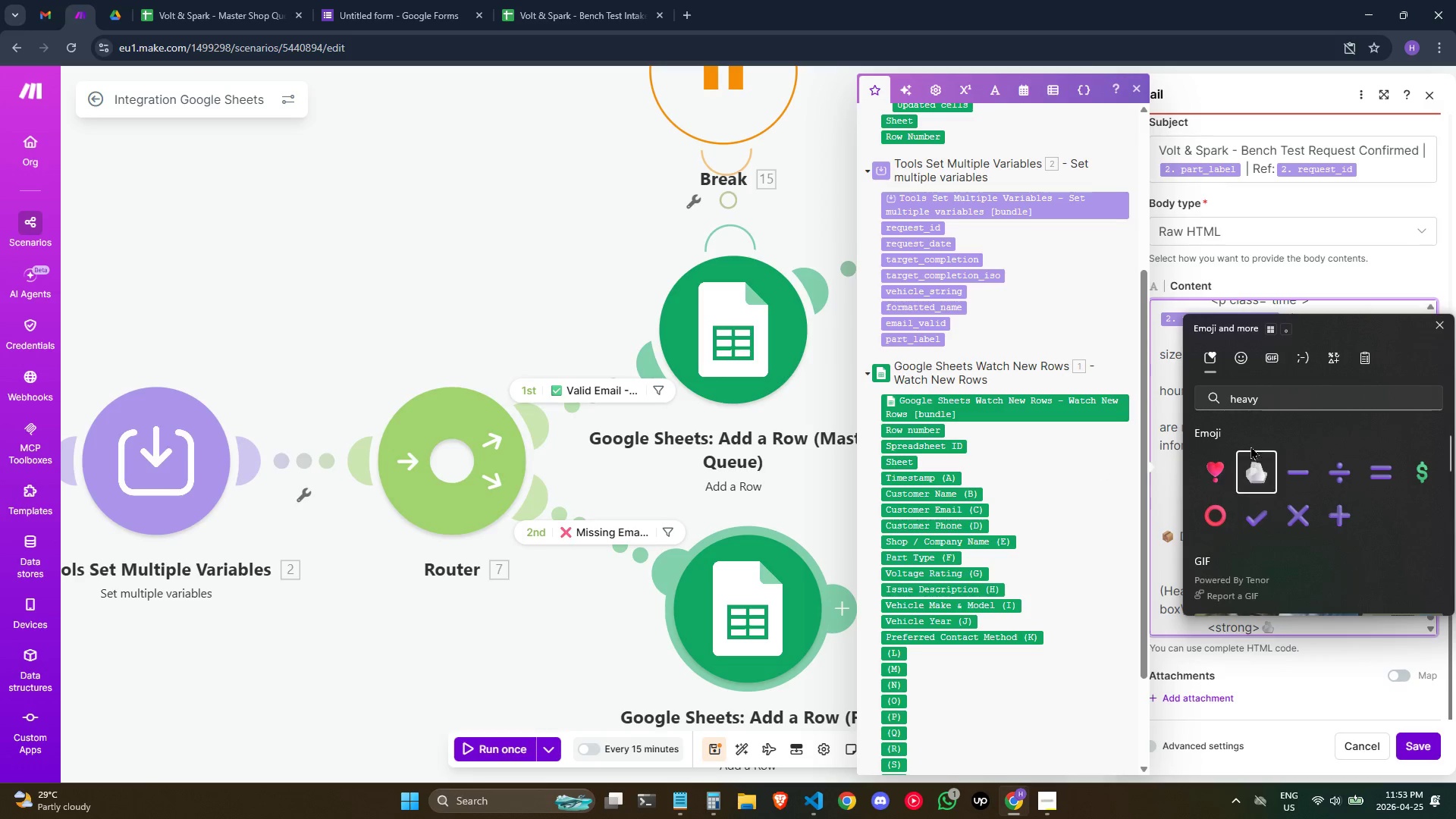 
left_click([1273, 396])
 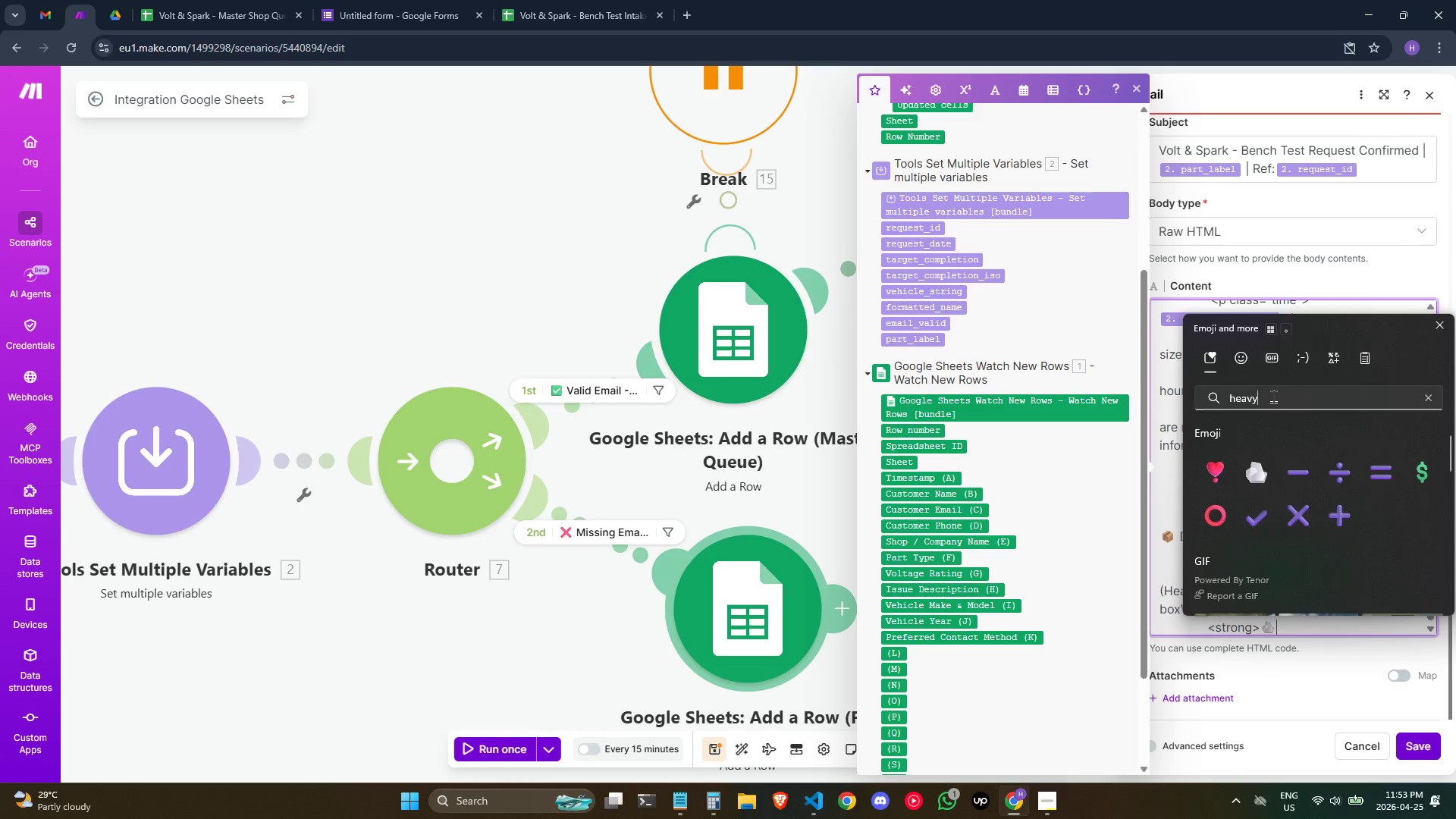 
key(Backspace)
key(Backspace)
key(Backspace)
key(Backspace)
key(Backspace)
type(turnil)
key(Backspace)
key(Backspace)
key(Backspace)
key(Backspace)
key(Backspace)
key(Backspace)
 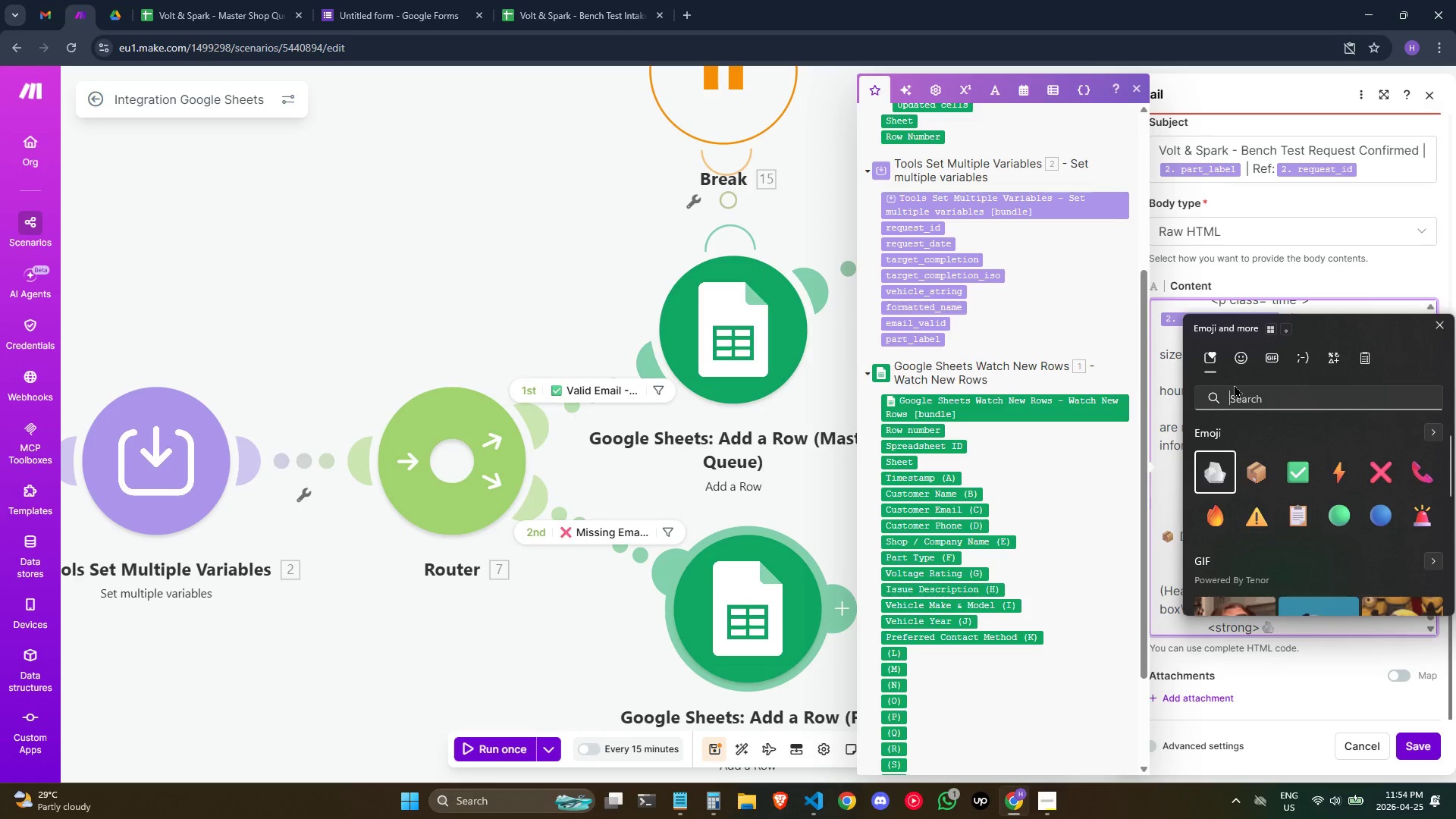 
wait(18.42)
 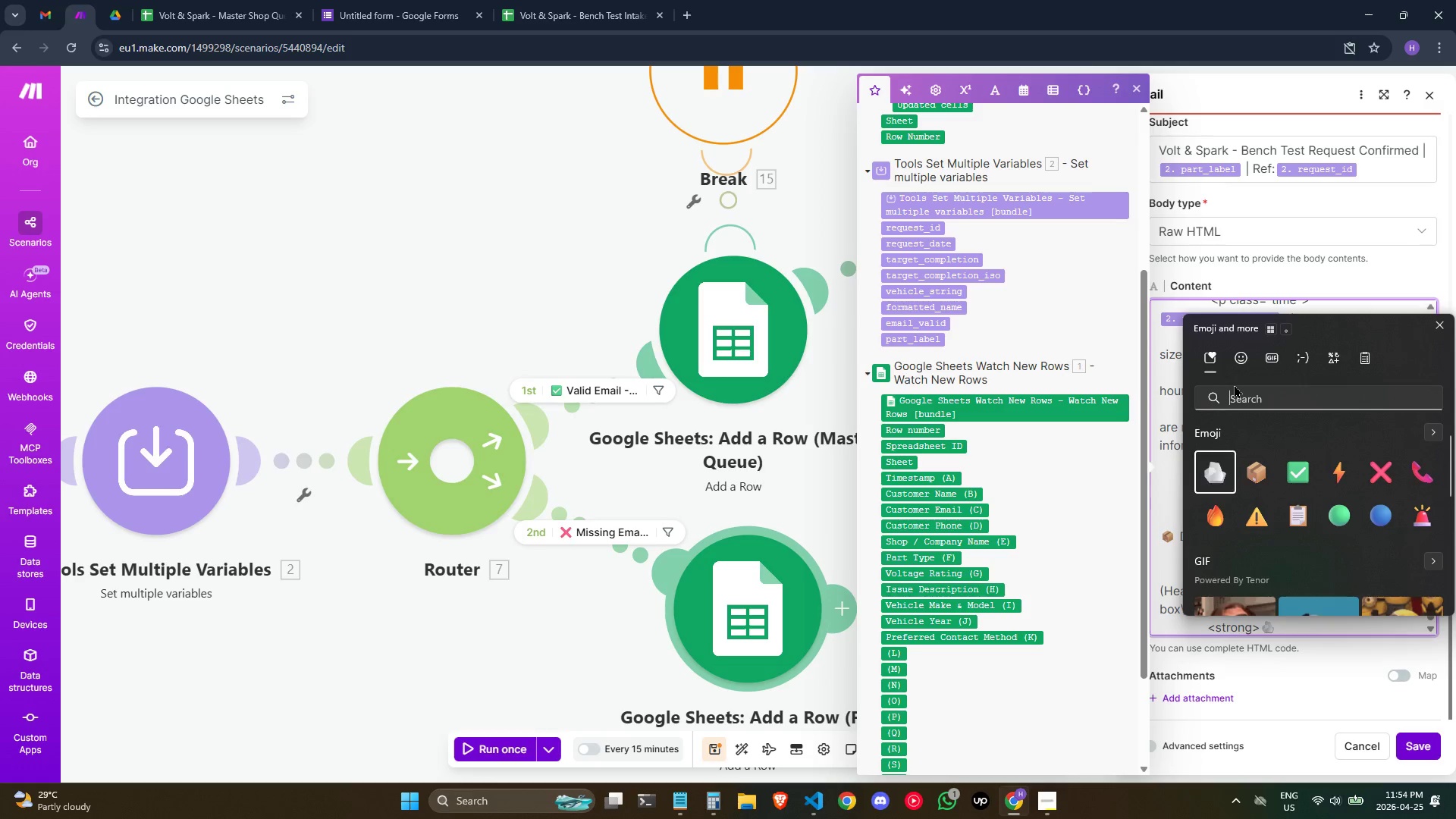 
type(screw)
 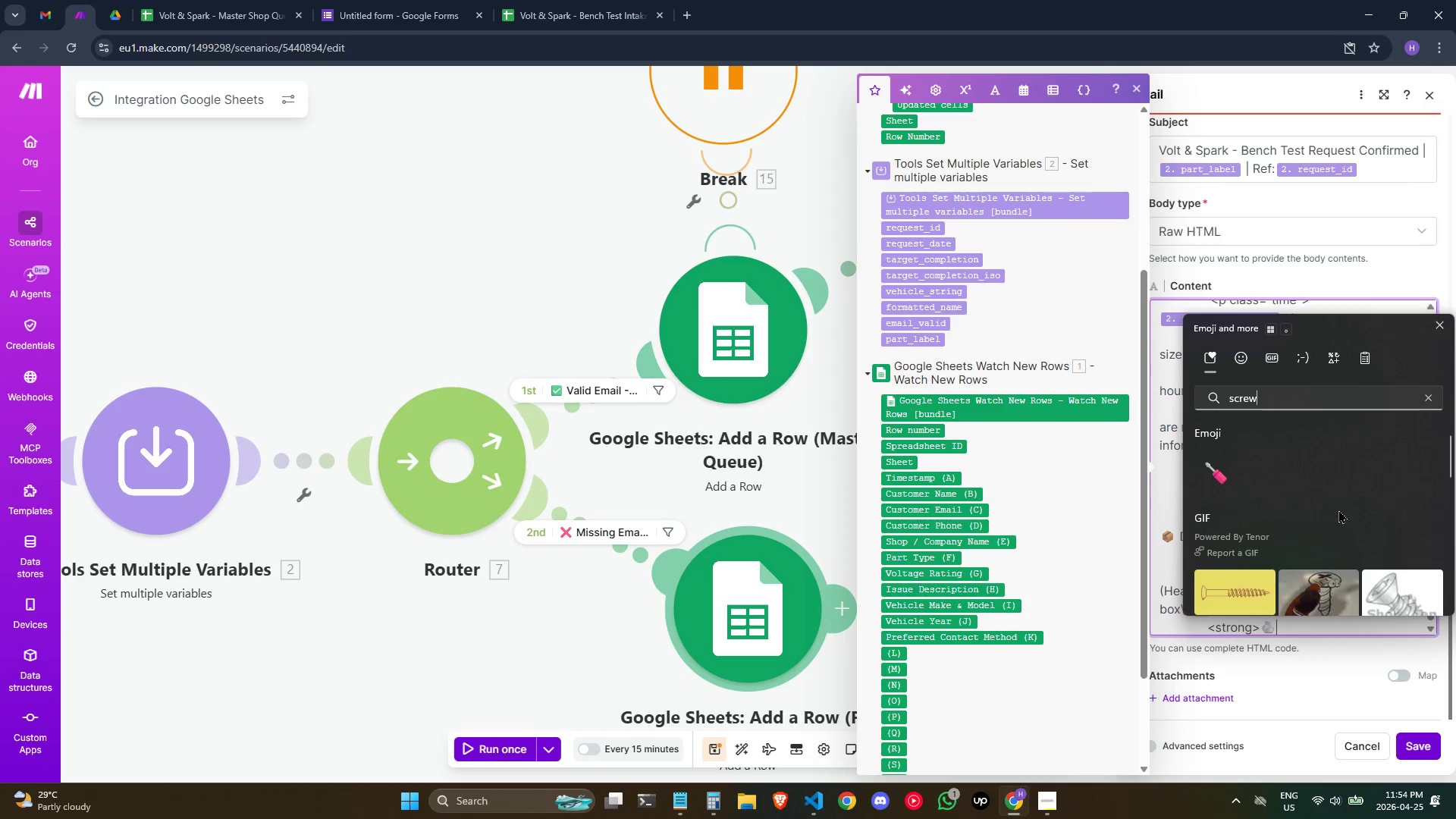 
wait(26.23)
 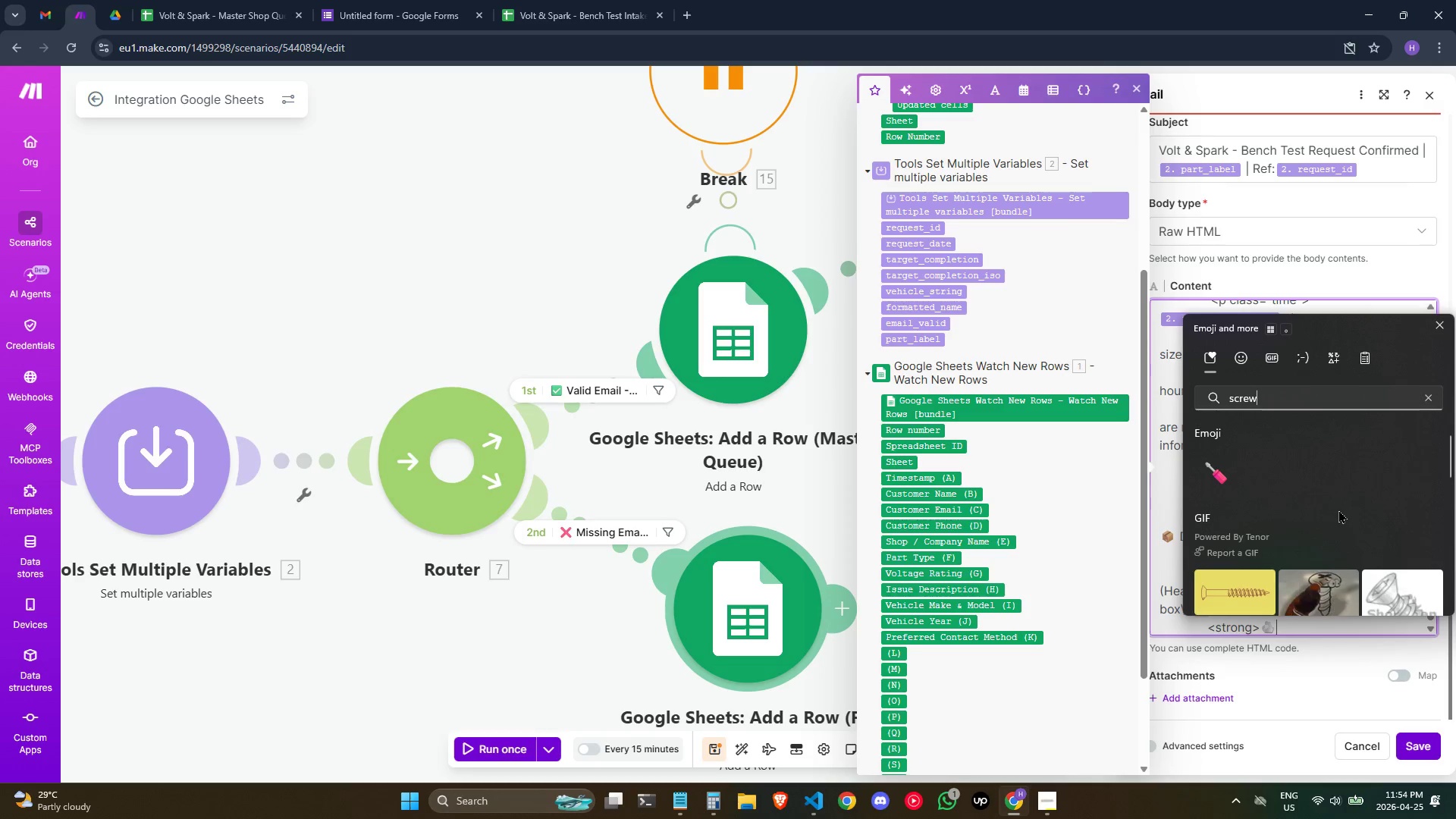 
left_click([1289, 396])
 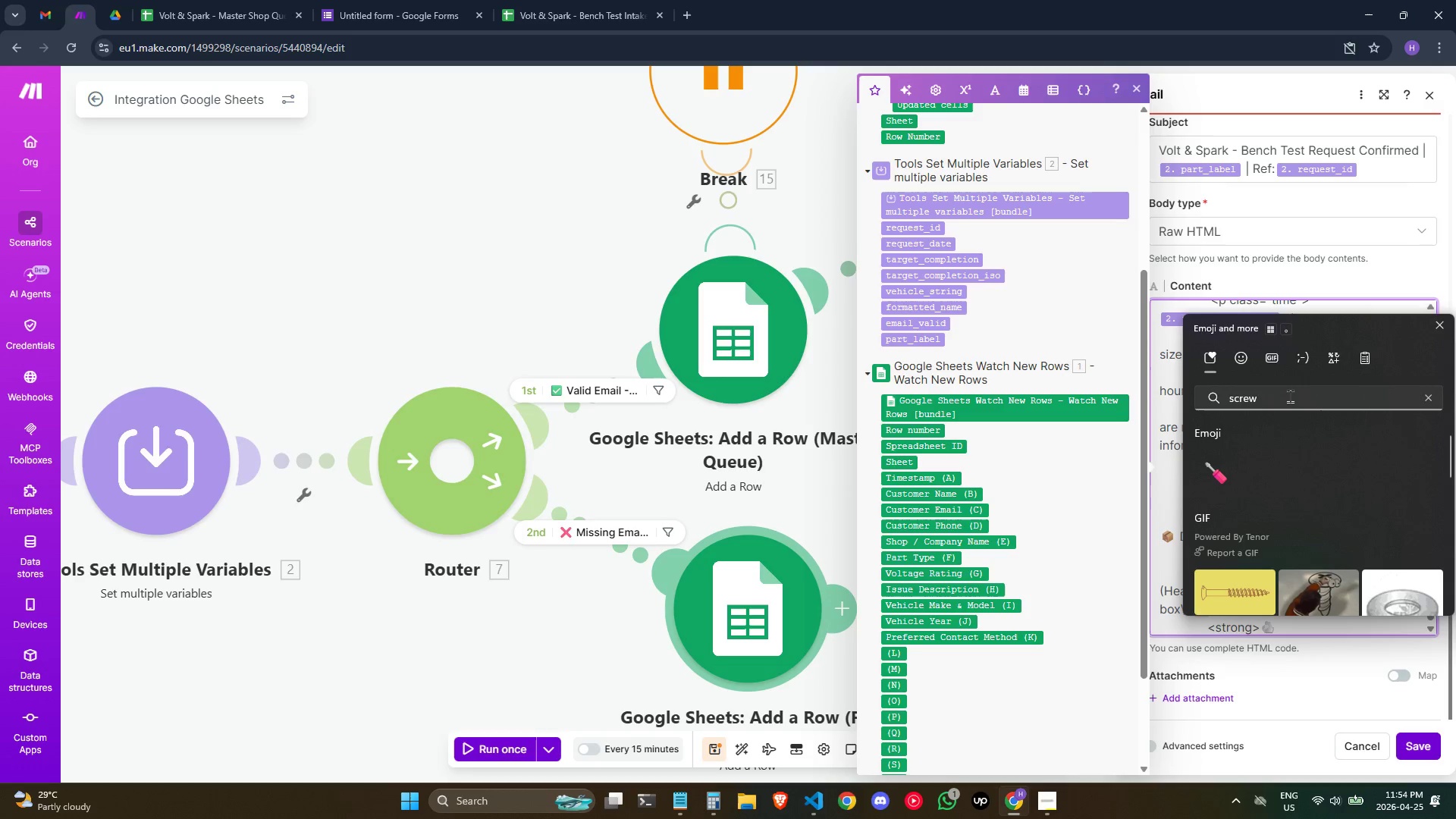 
key(Backspace)
key(Backspace)
key(Backspace)
key(Backspace)
key(Backspace)
type(flat)
 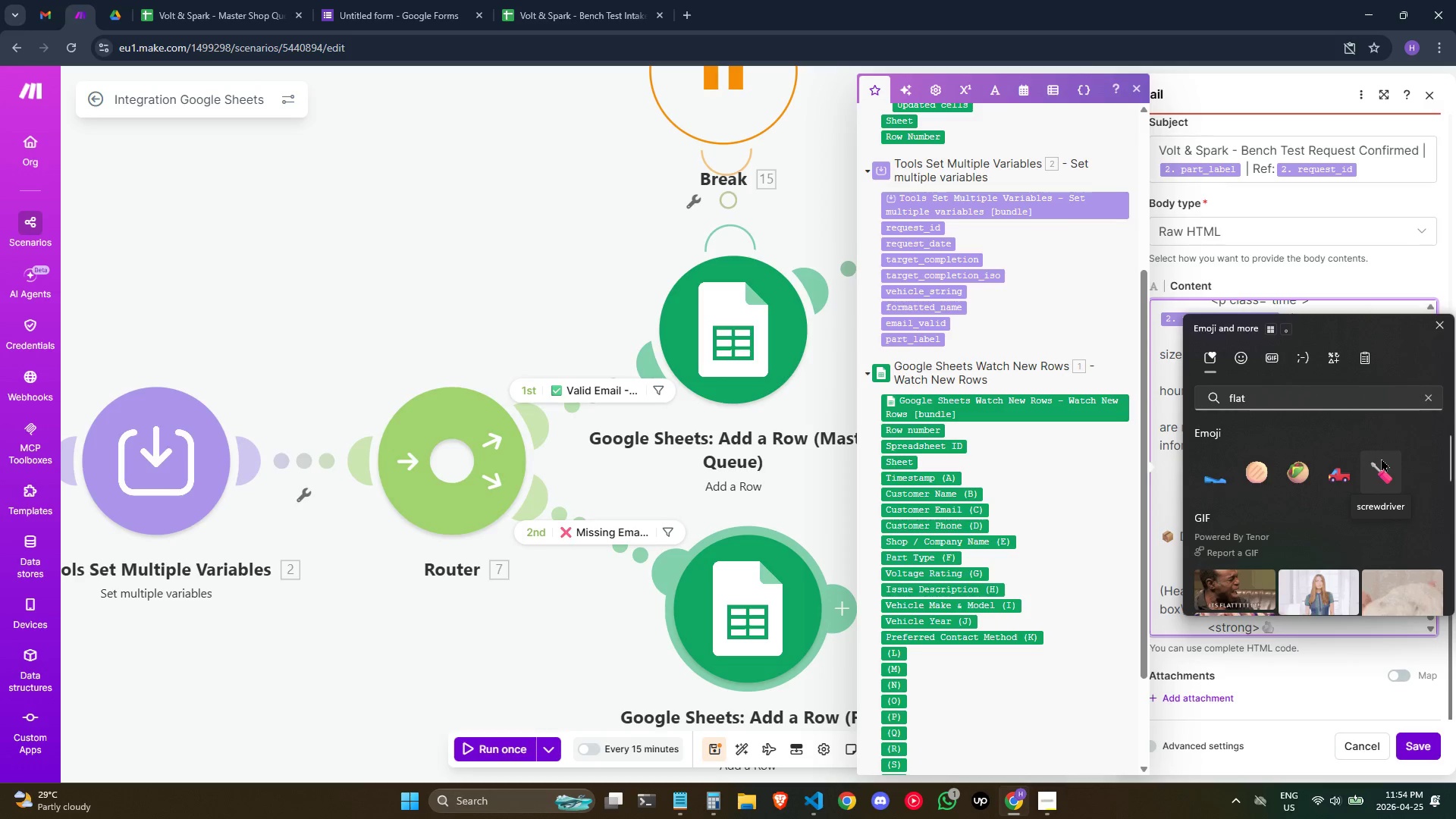 
wait(5.7)
 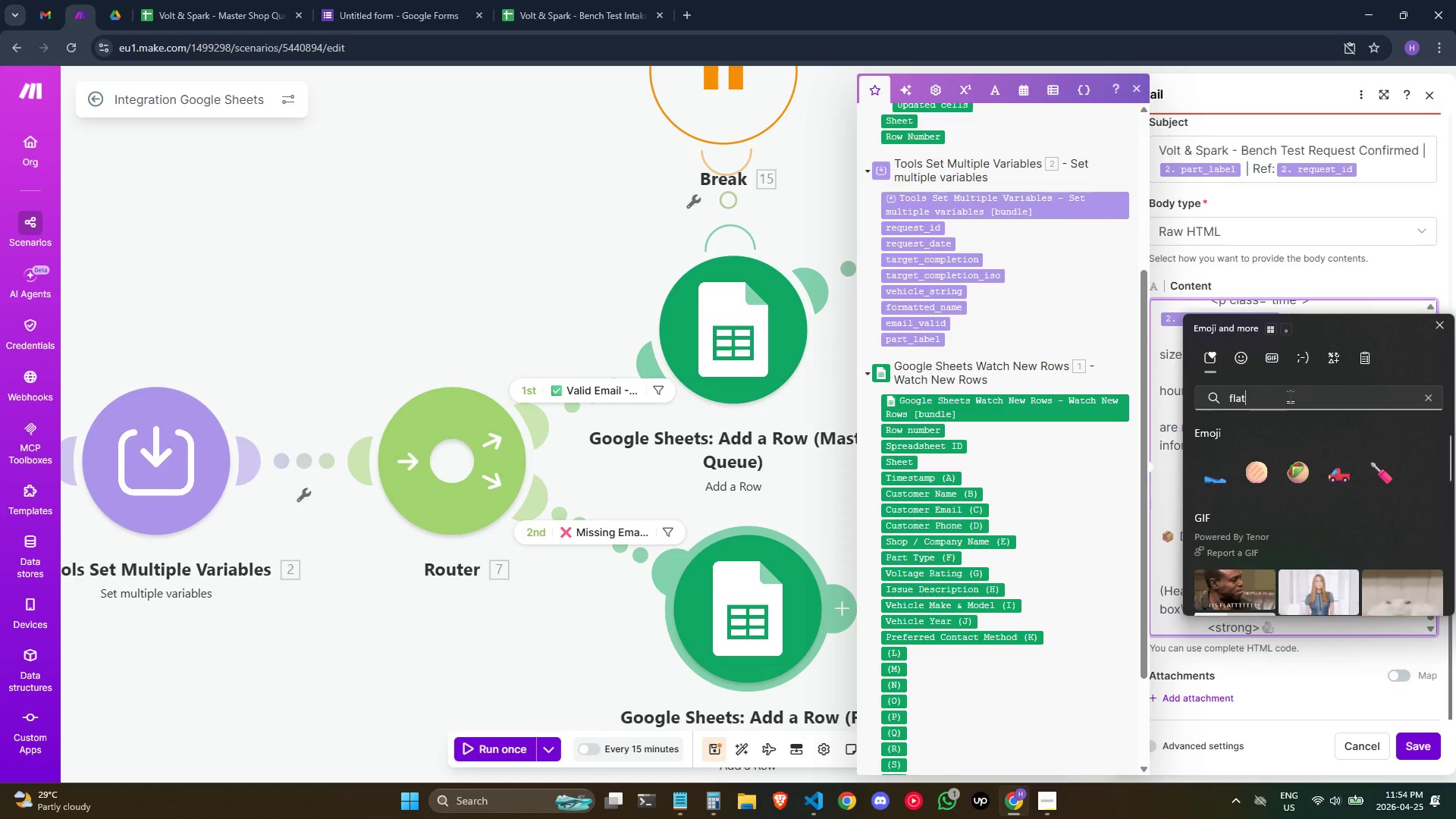 
key(Backspace)
 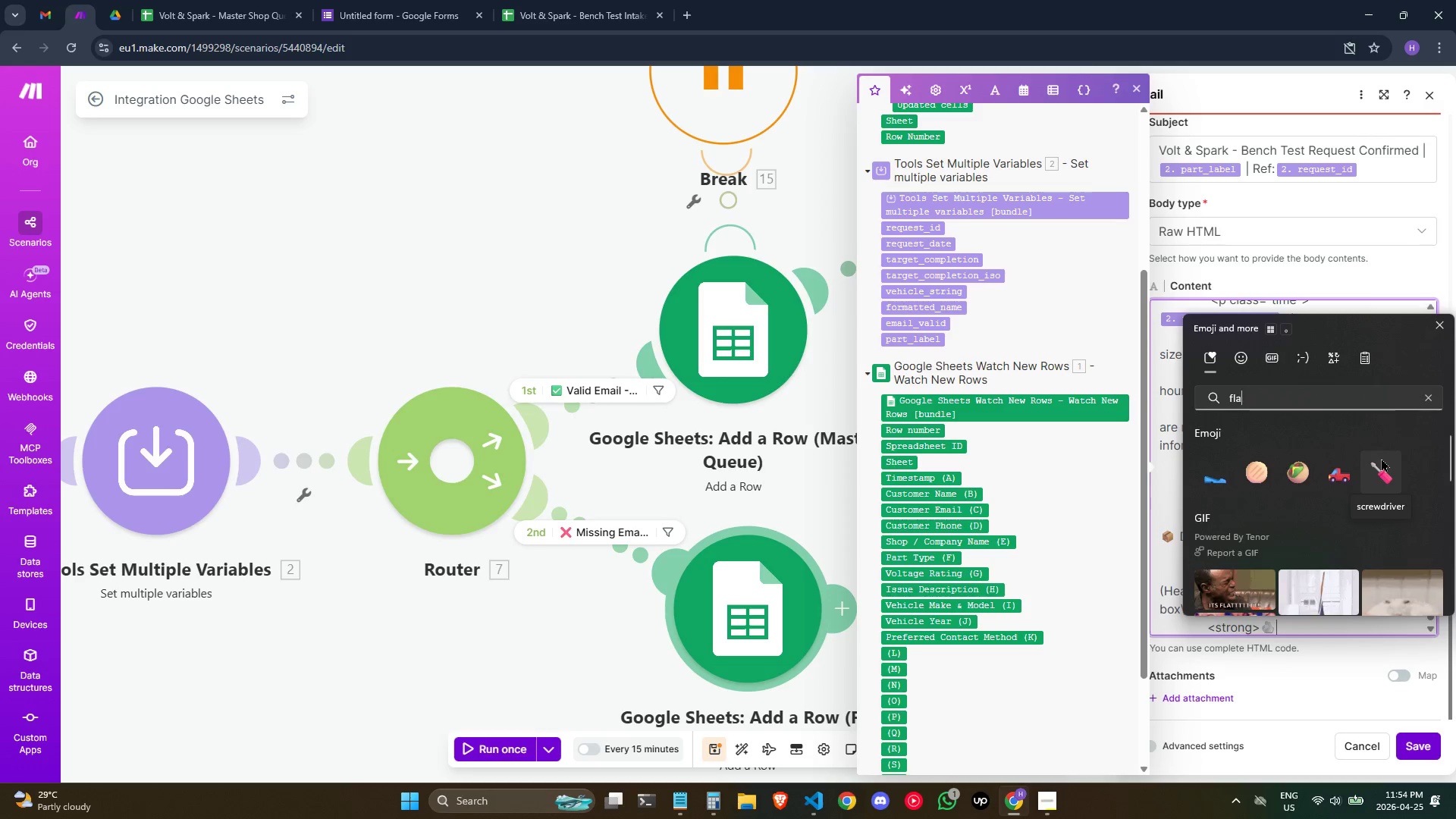 
key(Backspace)
 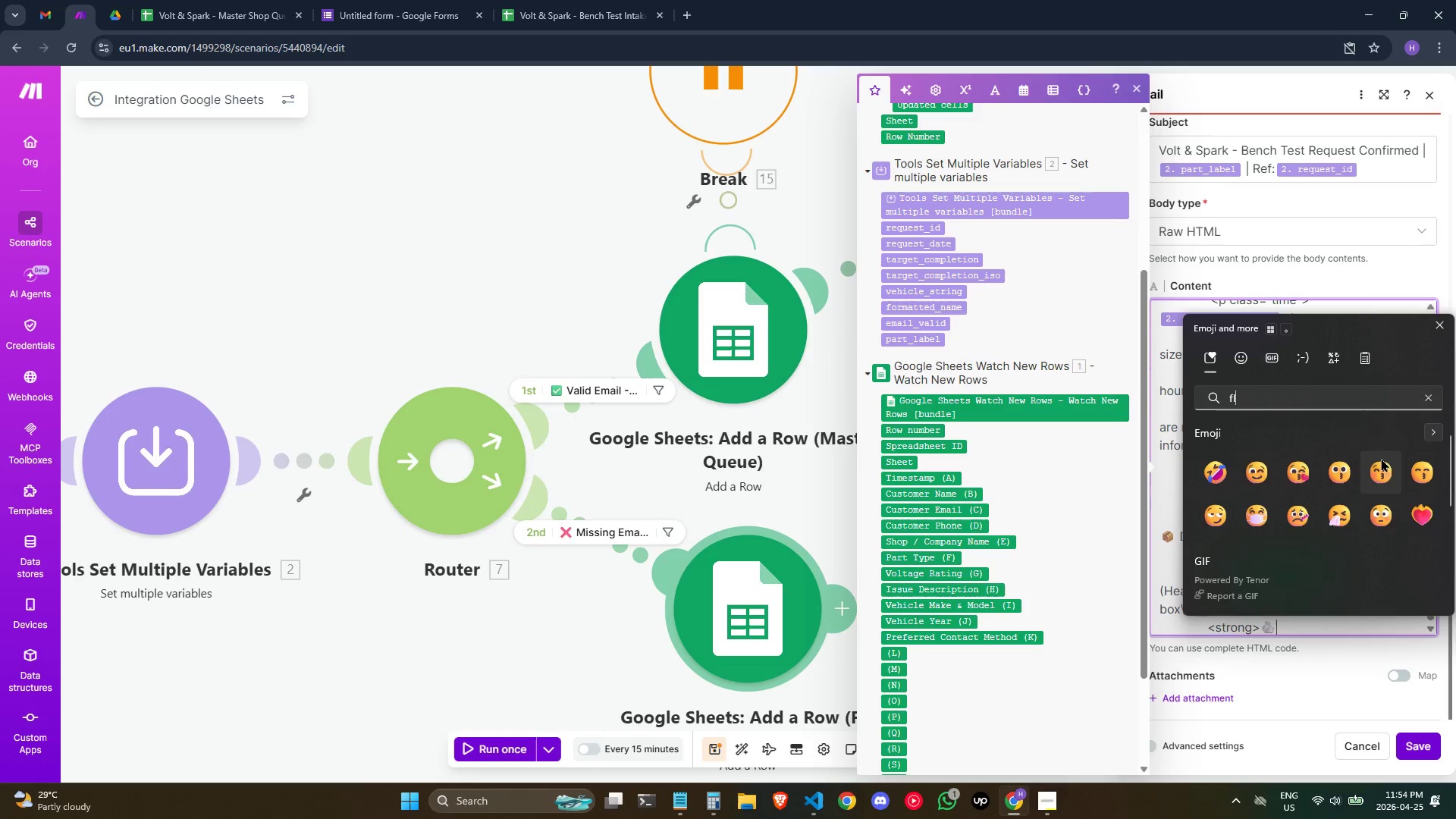 
key(Backspace)
 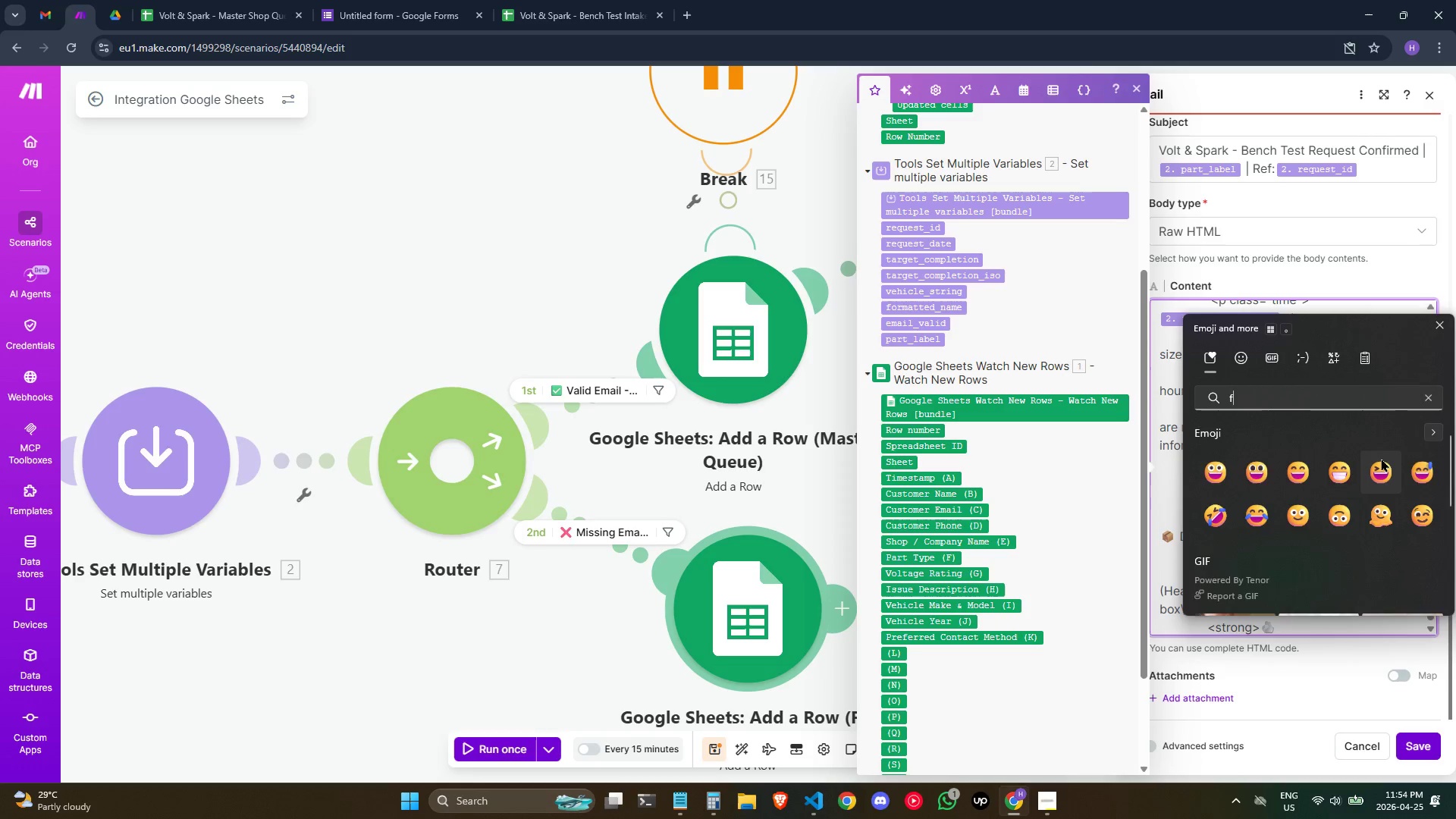 
key(Backspace)
 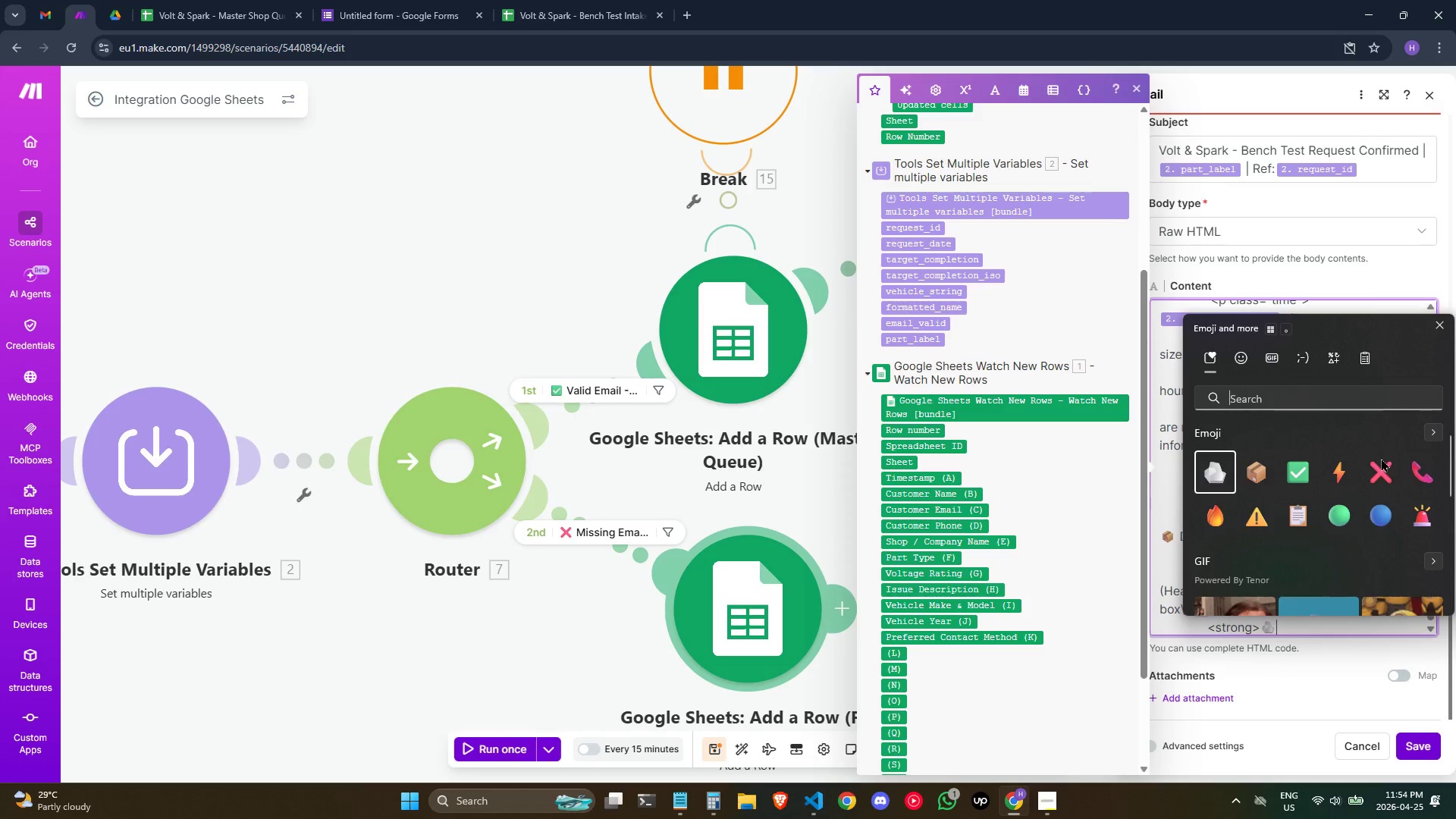 
wait(8.58)
 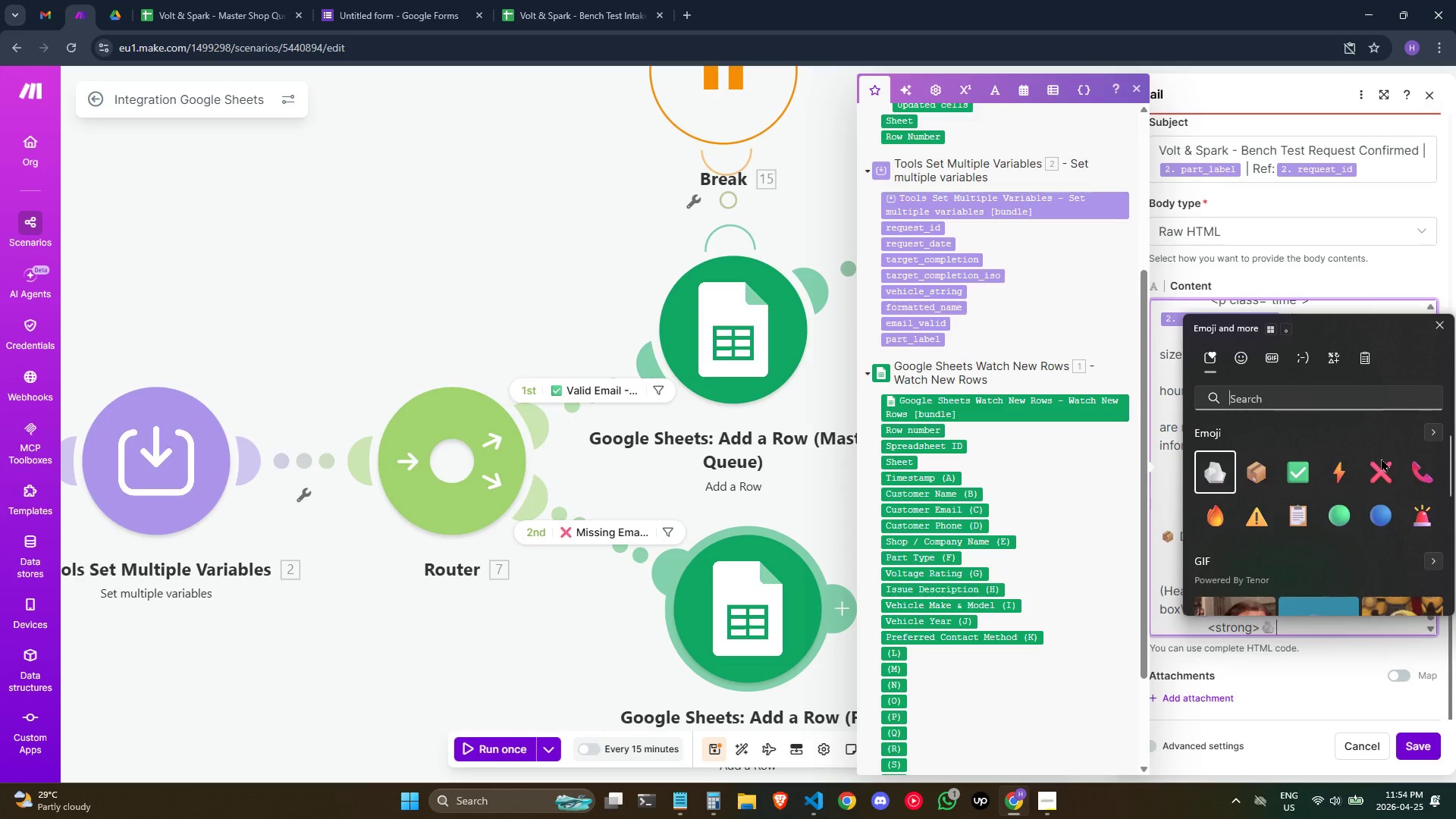 
type(scrw)
 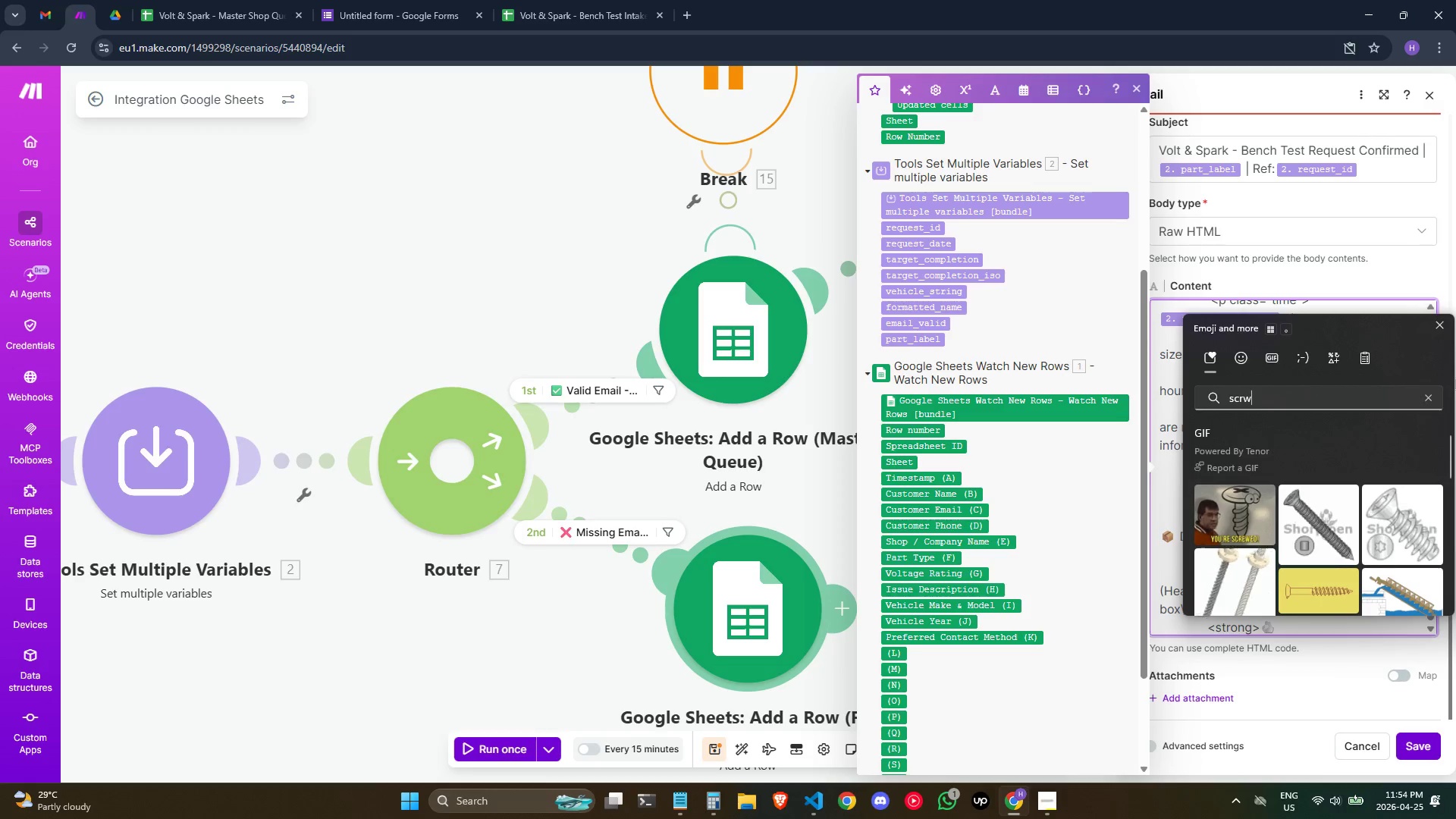 
key(Backspace)
type(ew)
 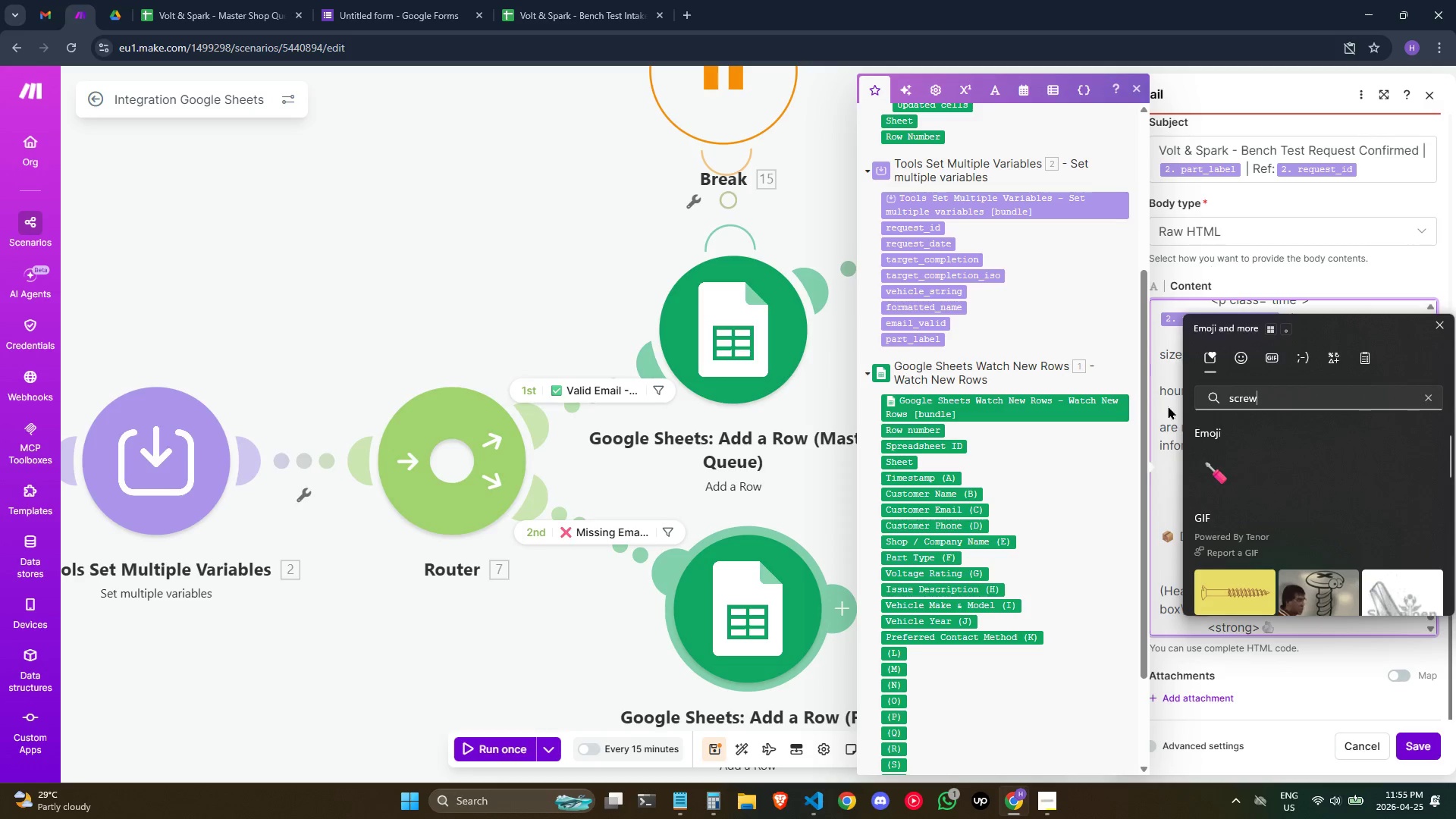 
left_click([1218, 472])
 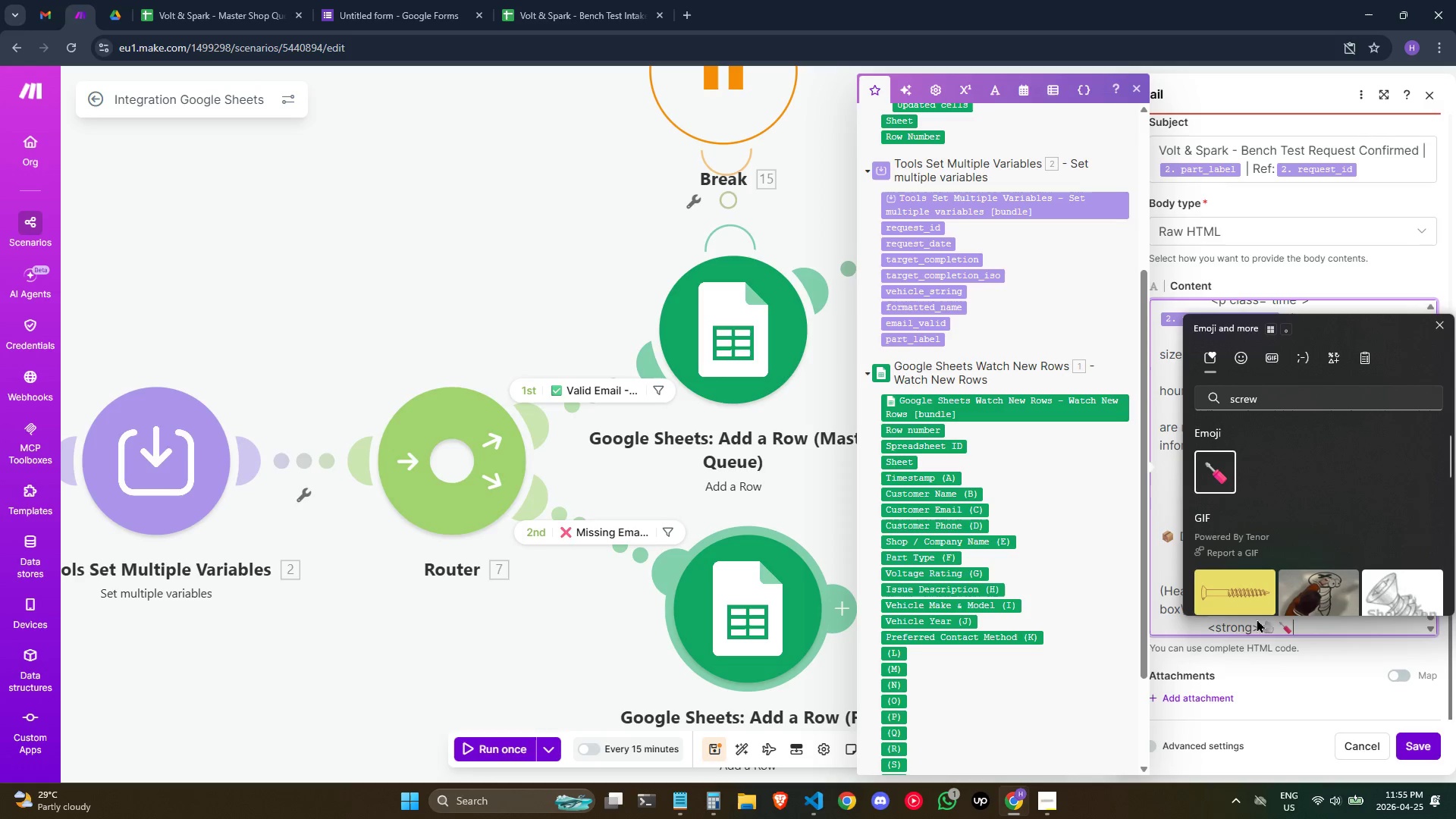 
left_click([1273, 626])
 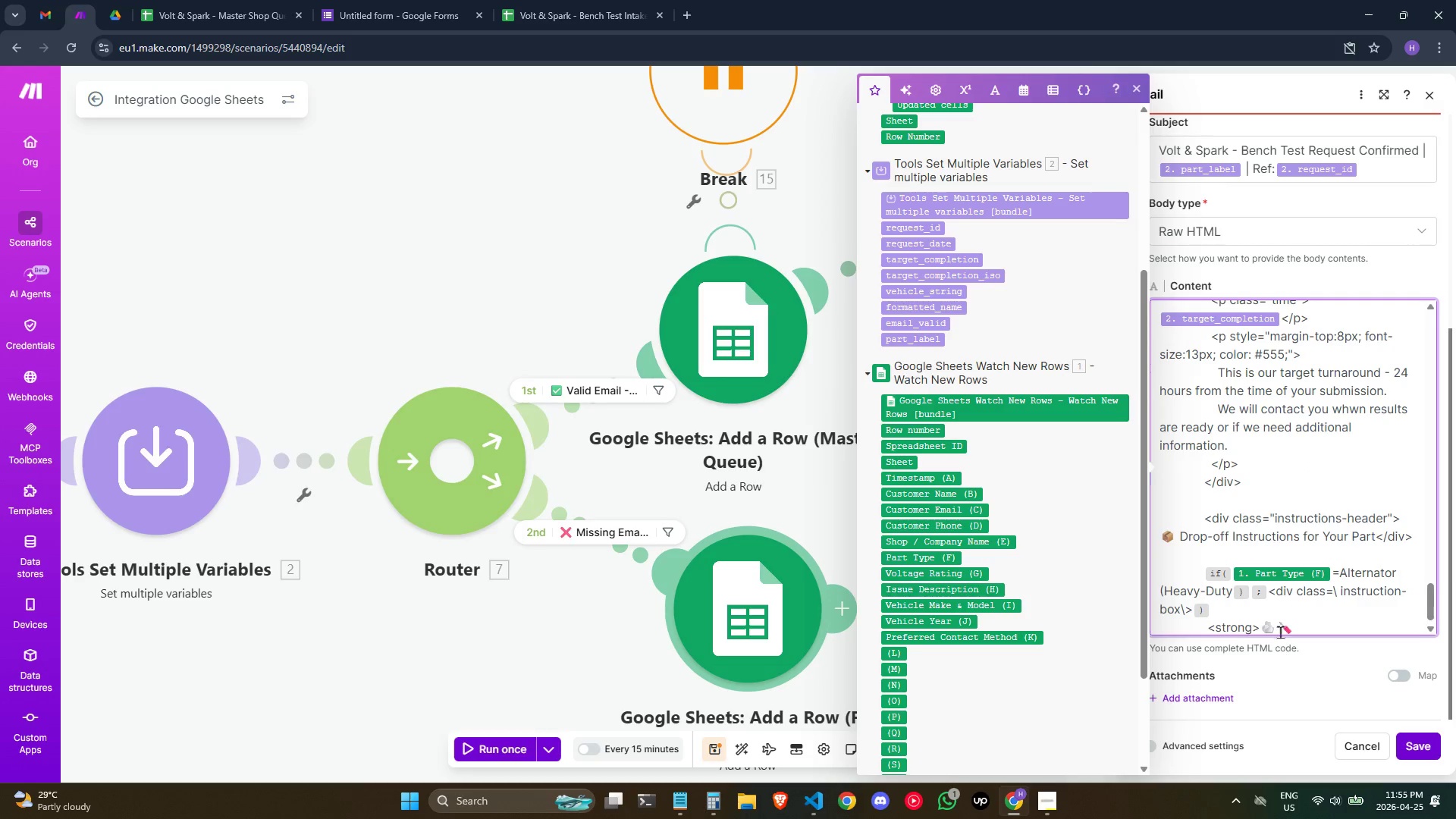 
left_click([1279, 625])
 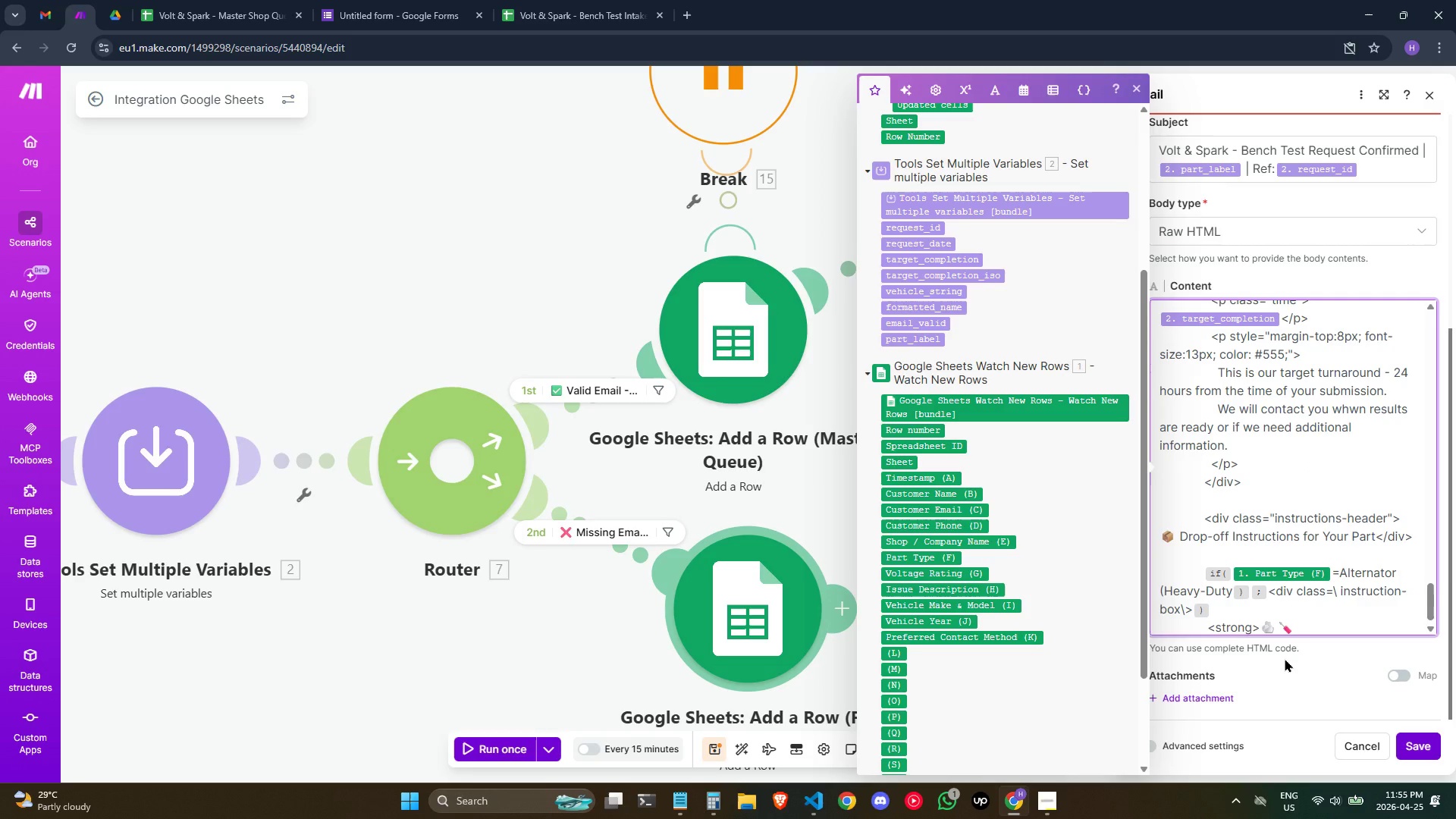 
key(Backspace)
 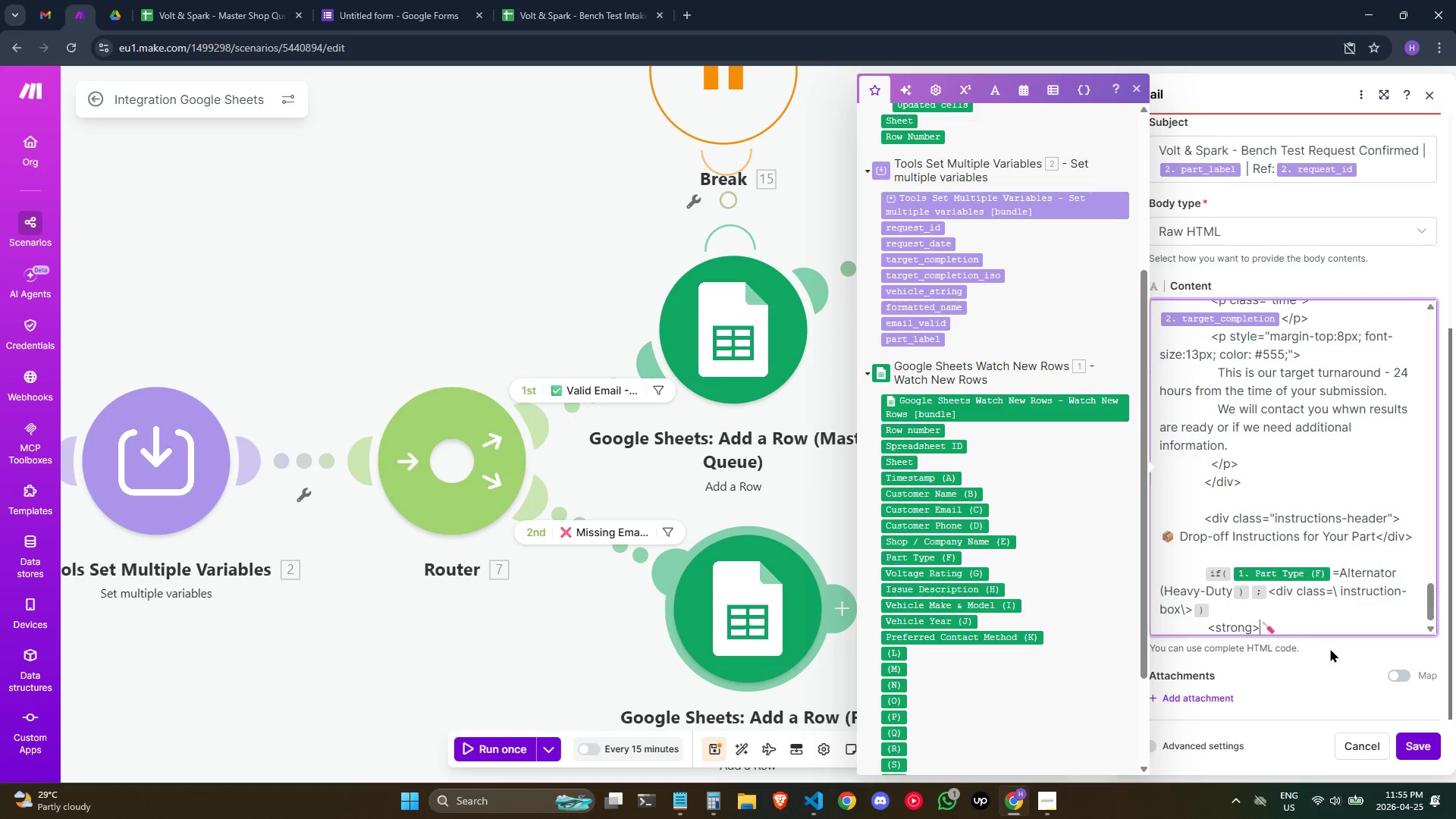 
left_click([1345, 629])
 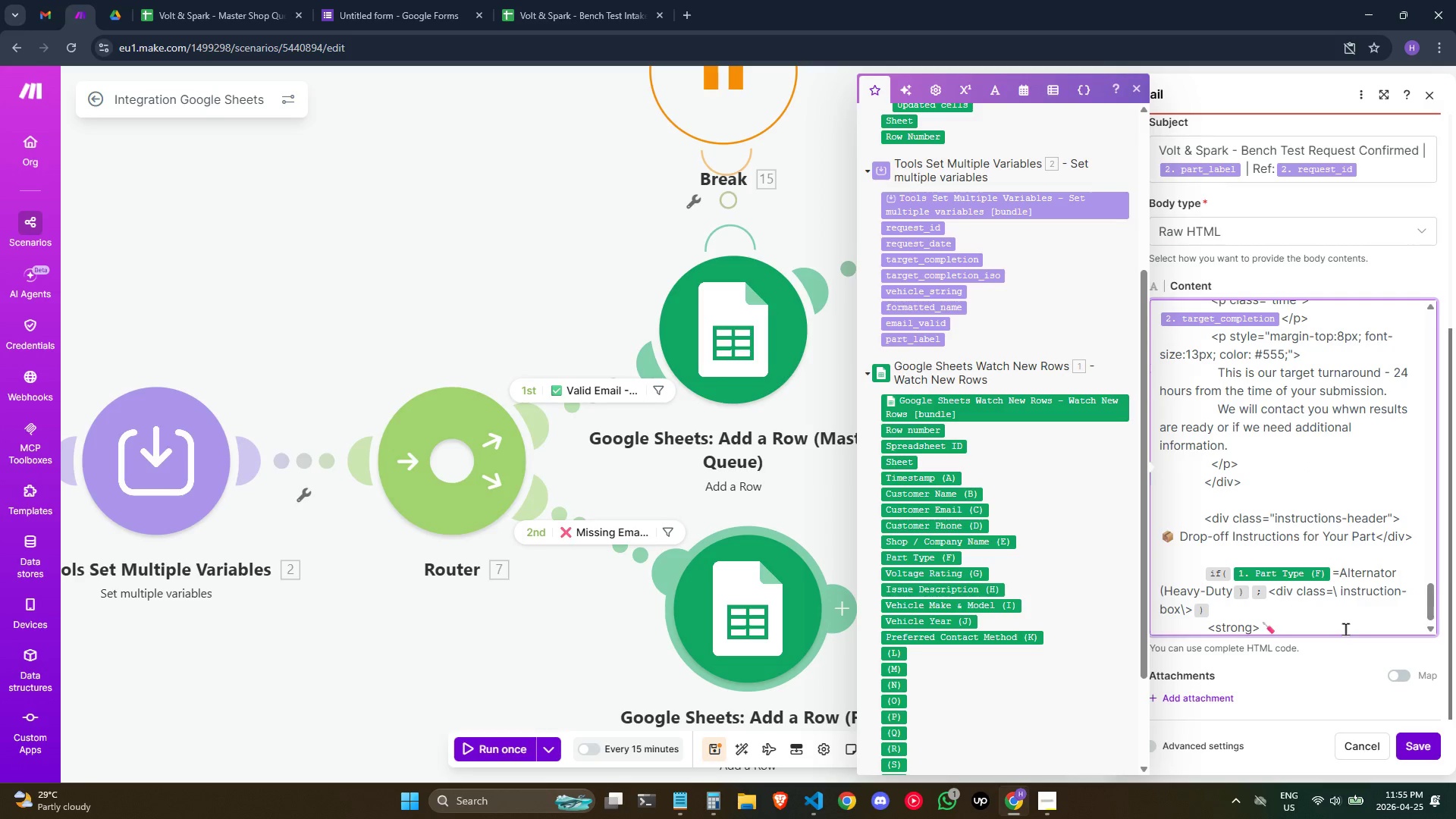 
type( Heac)
key(Backspace)
type(vy-Duty)
 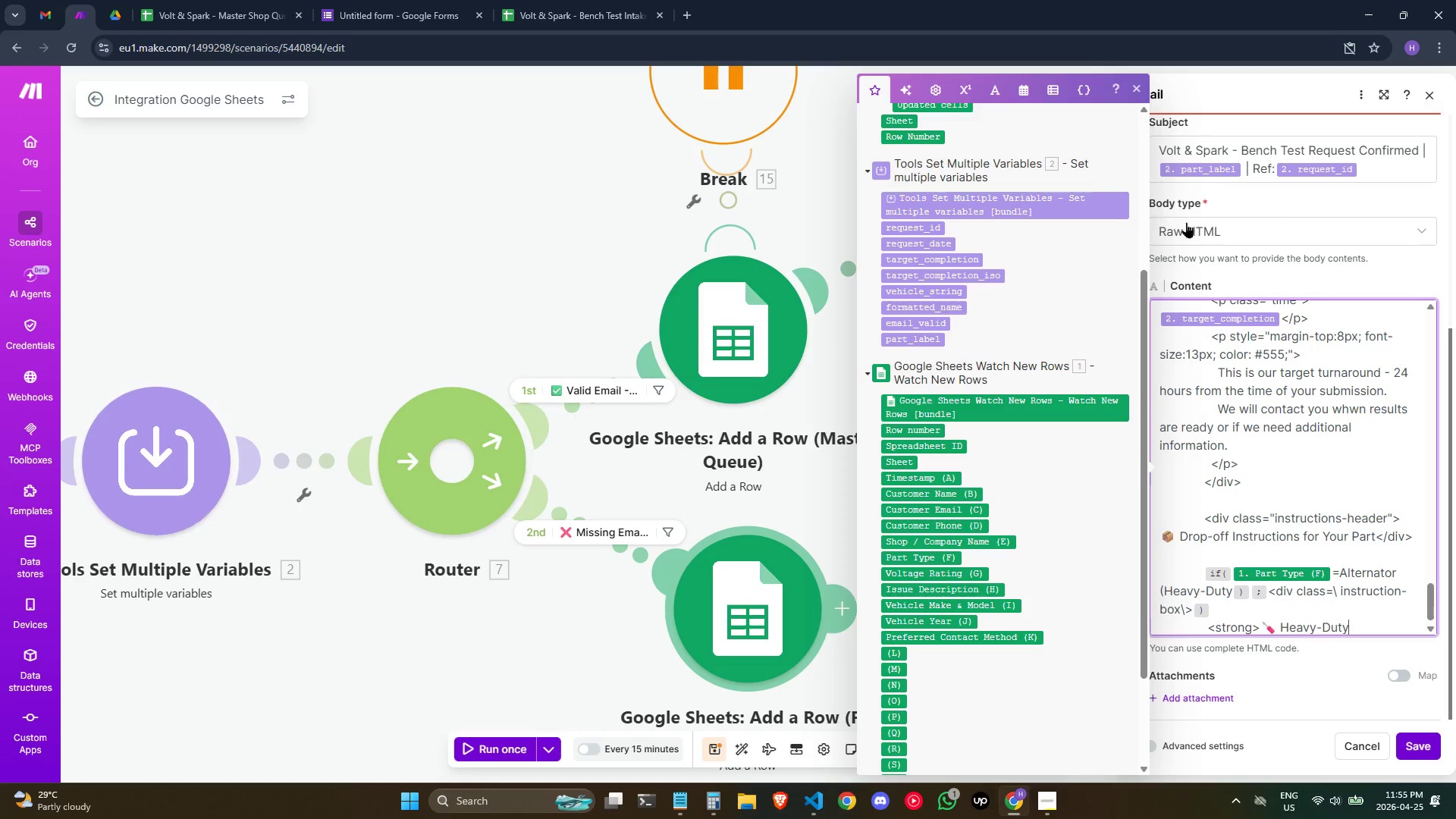 
wait(6.09)
 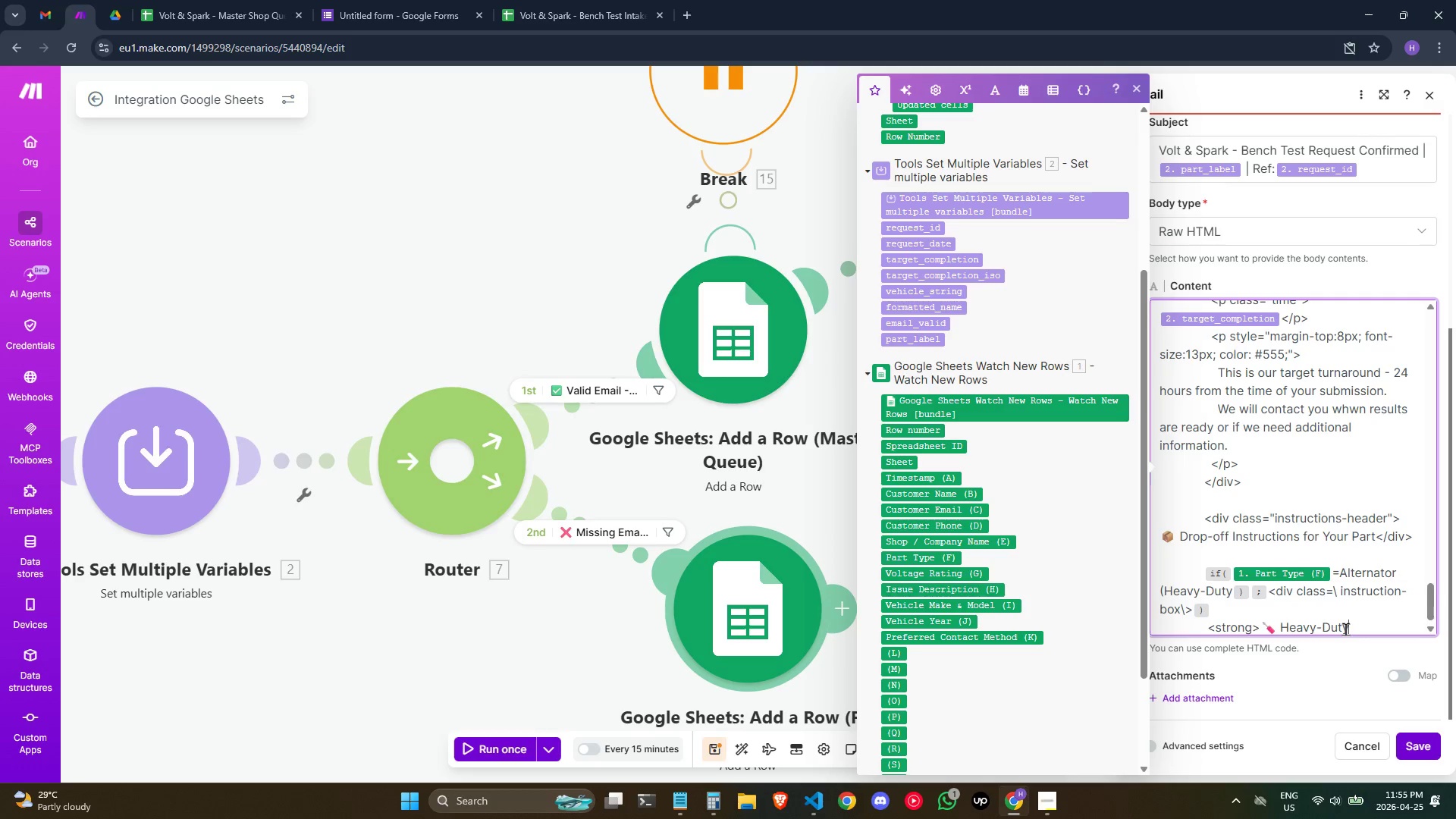 
type( Alternator Drop-off)
key(Backspace)
key(Backspace)
key(Backspace)
type(OF)
key(Backspace)
type(f)
 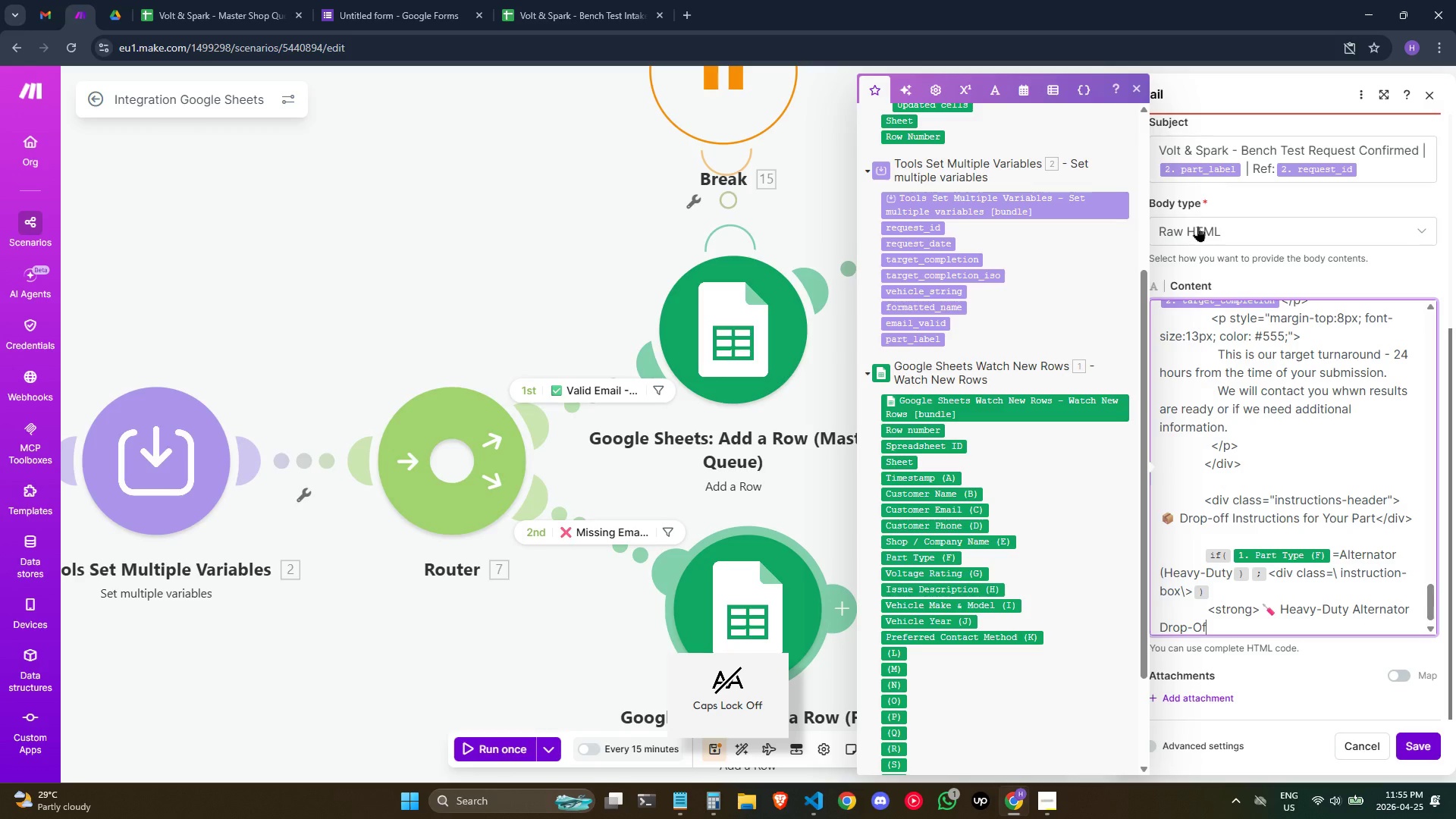 
key(F)
 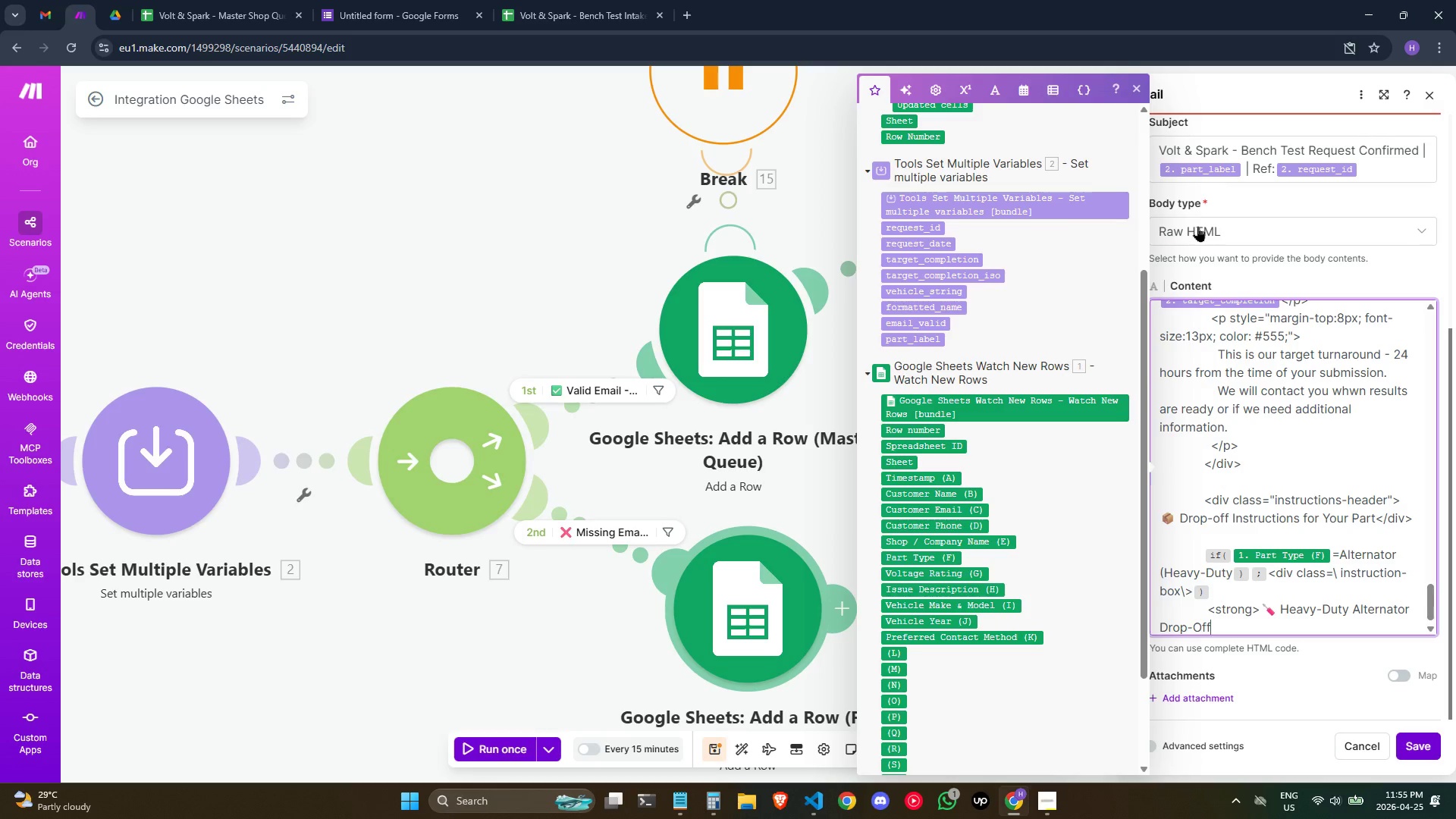 
type(</)
key(Backspace)
type(srong>)
 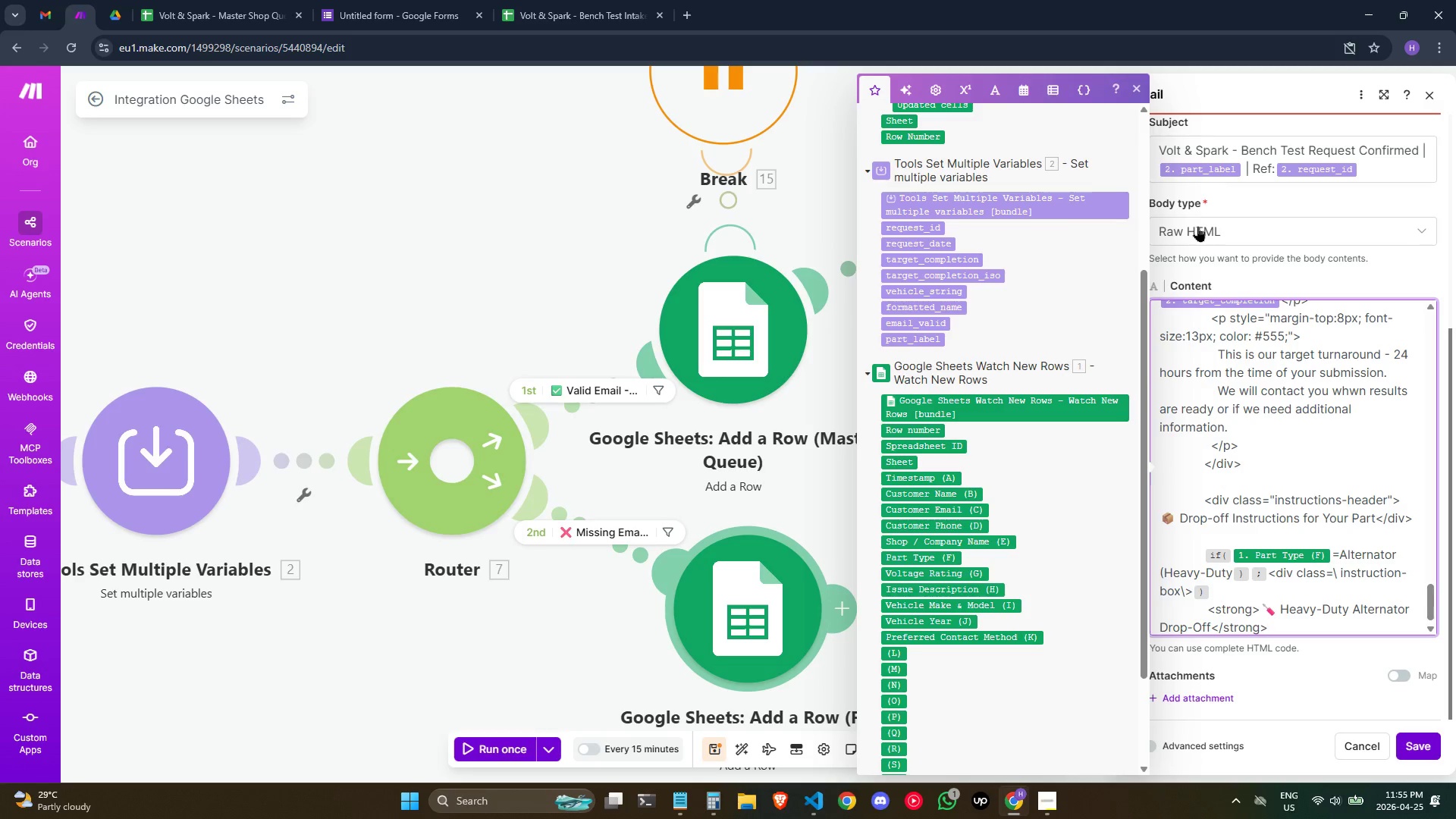 
hold_key(key=T, duration=0.31)
 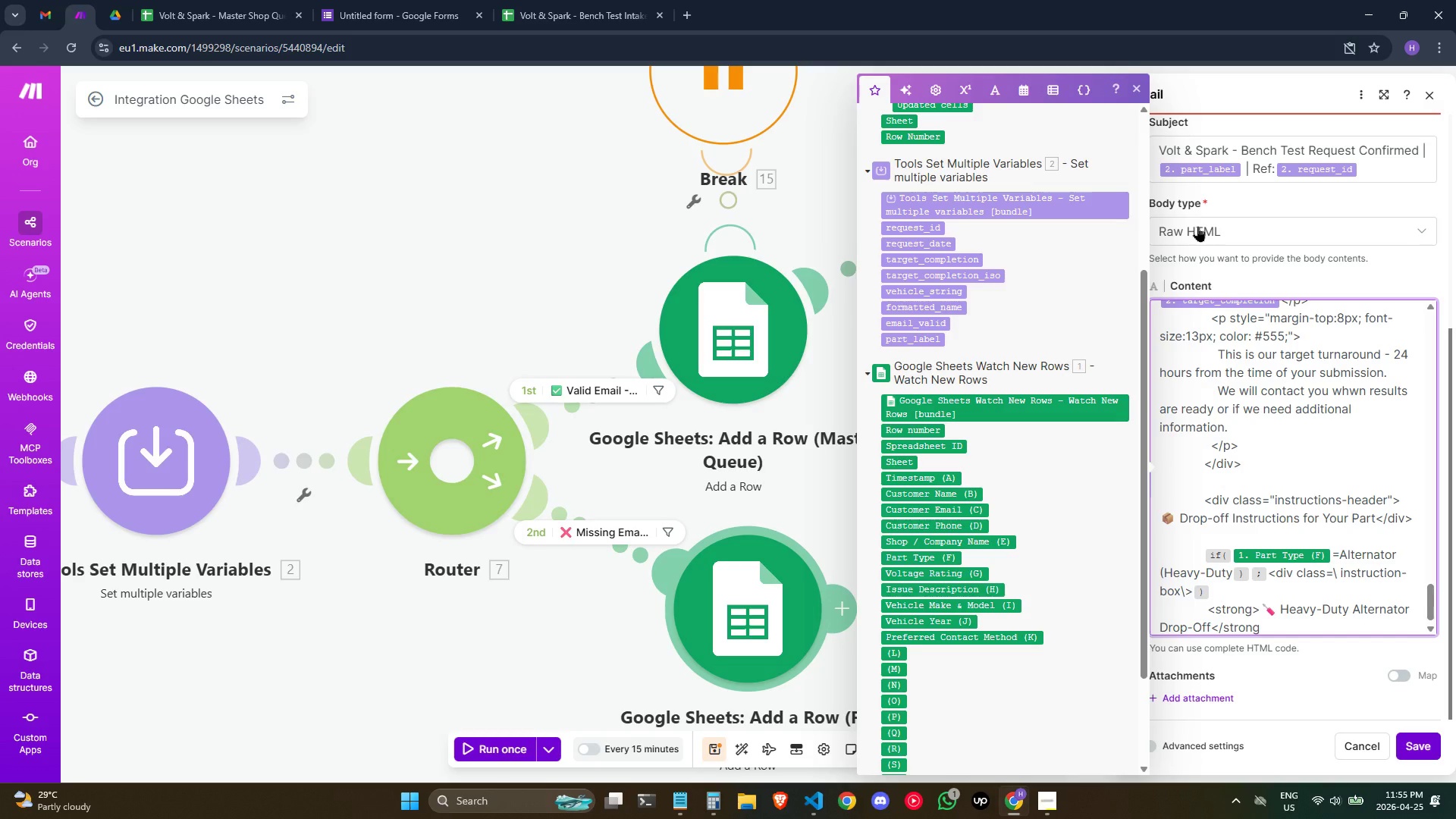 
key(Enter)
 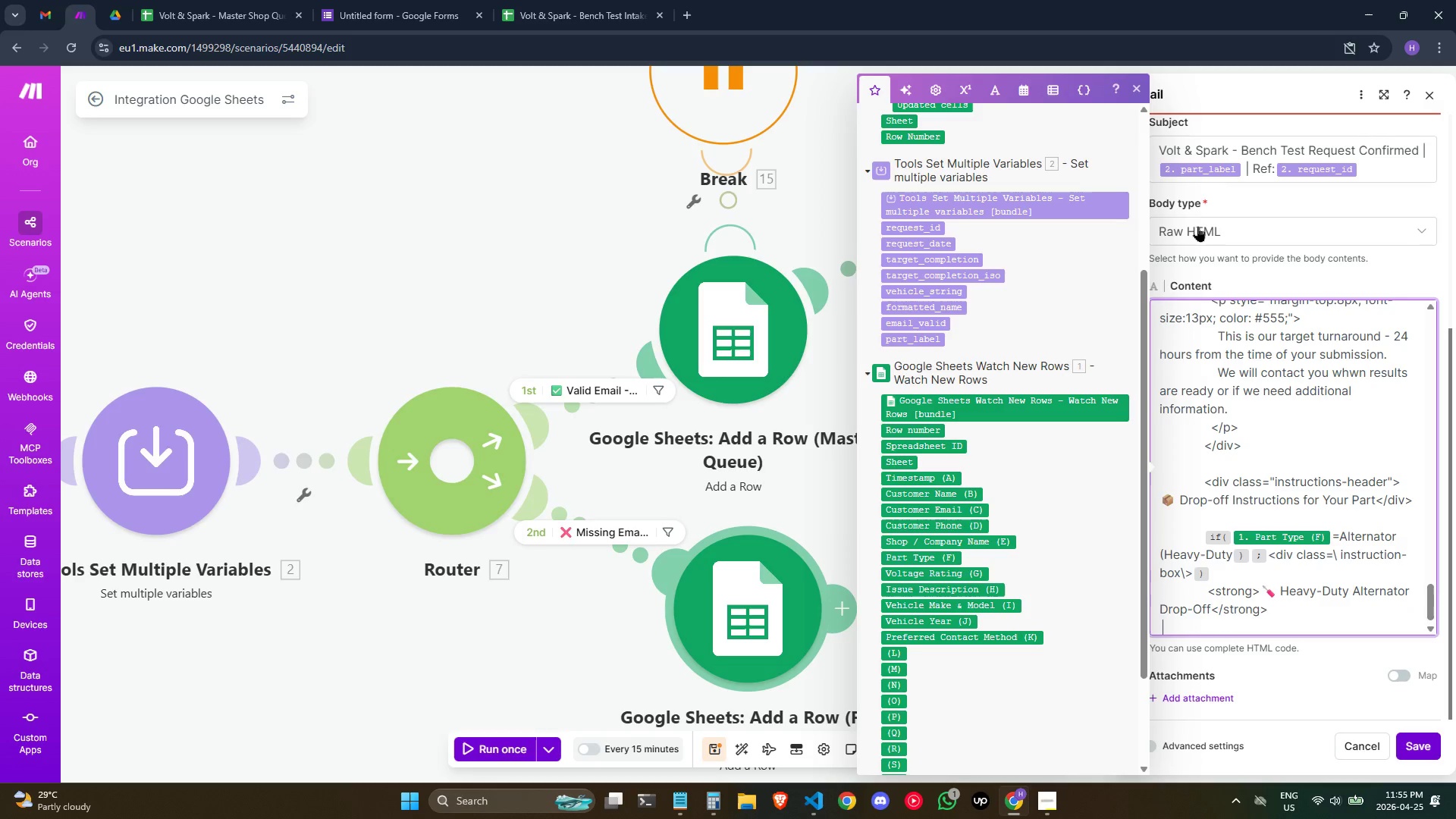 
hold_key(key=Space, duration=0.86)
 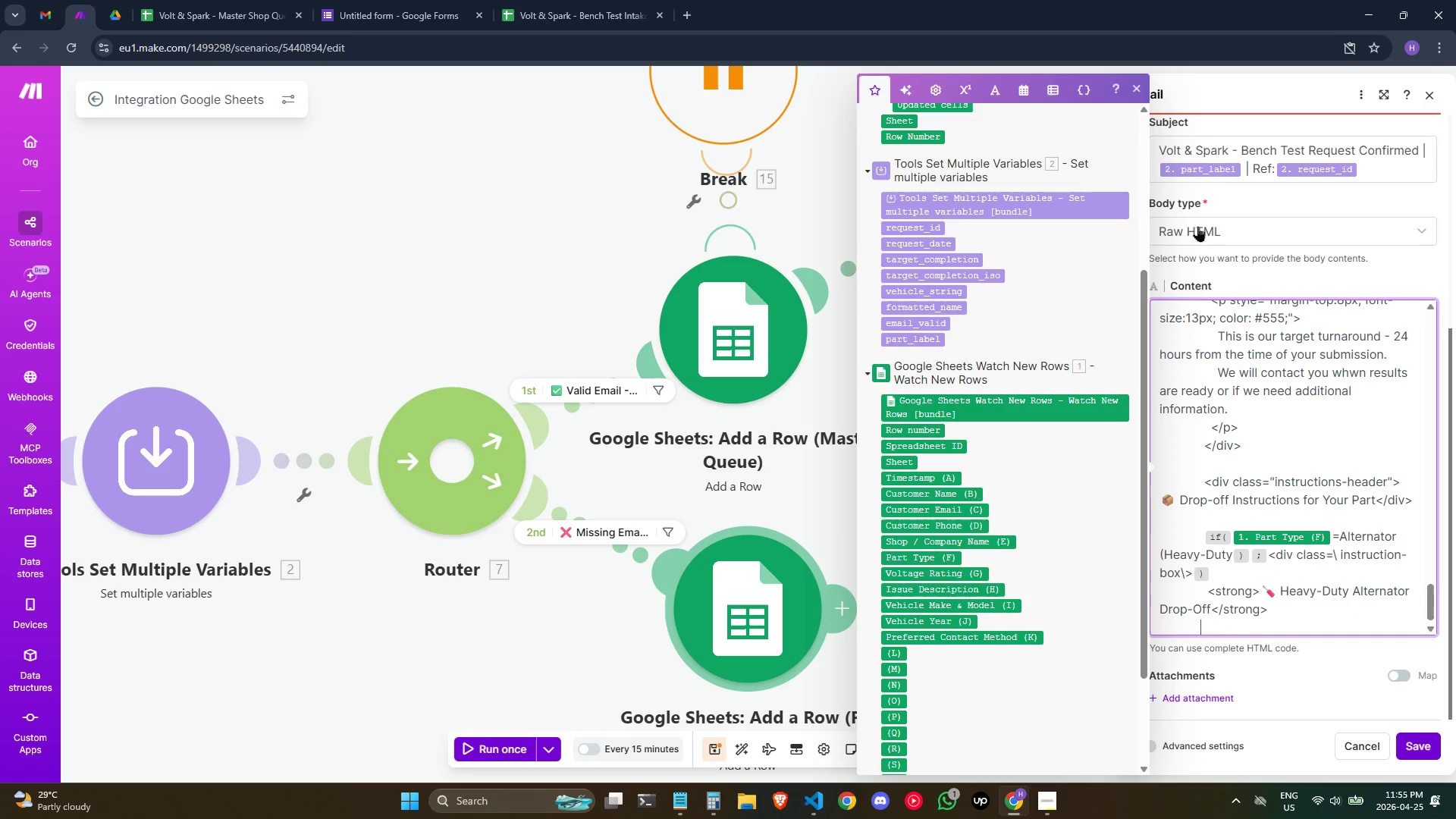 
type( <ul>)
 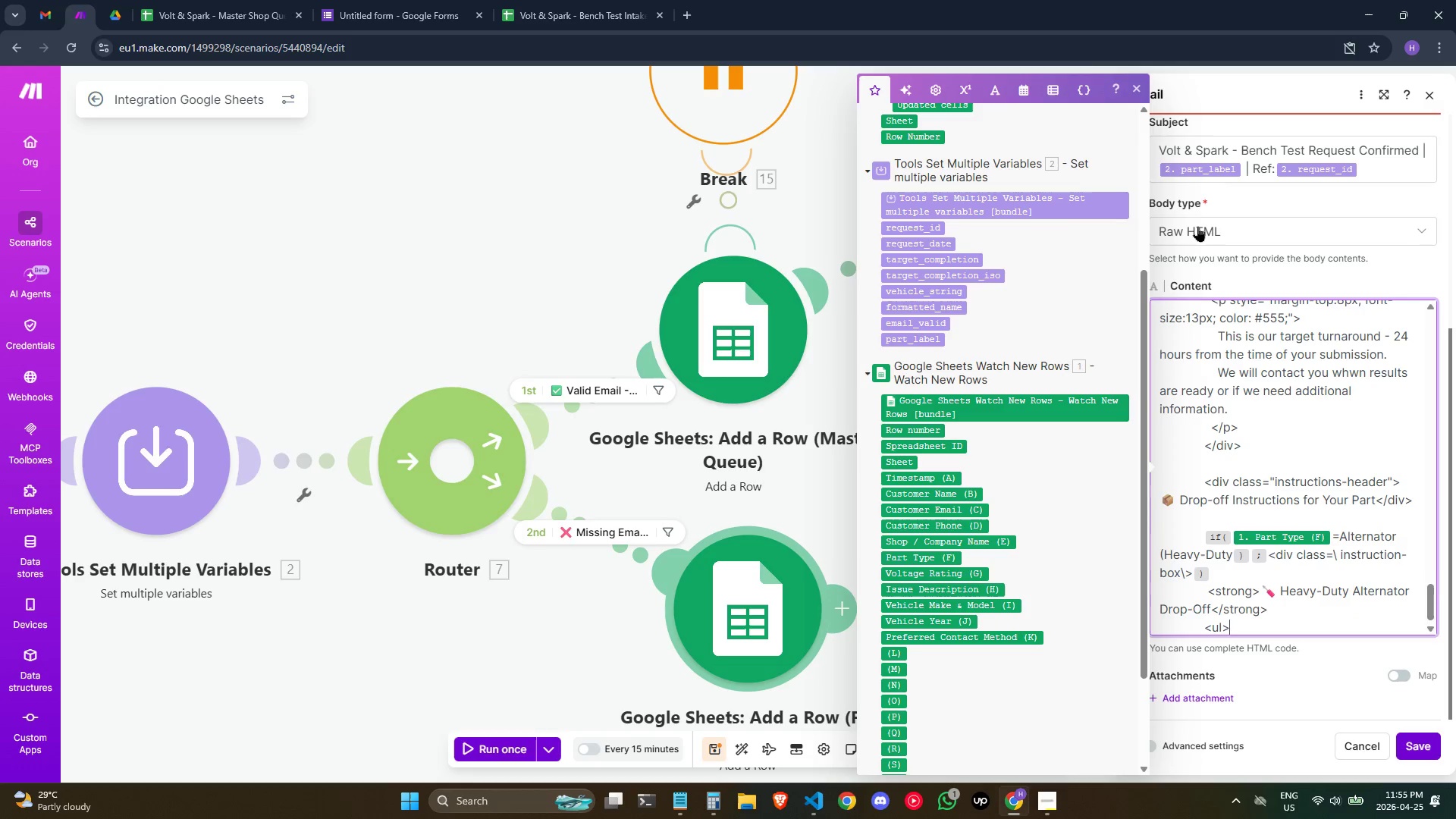 
key(Enter)
 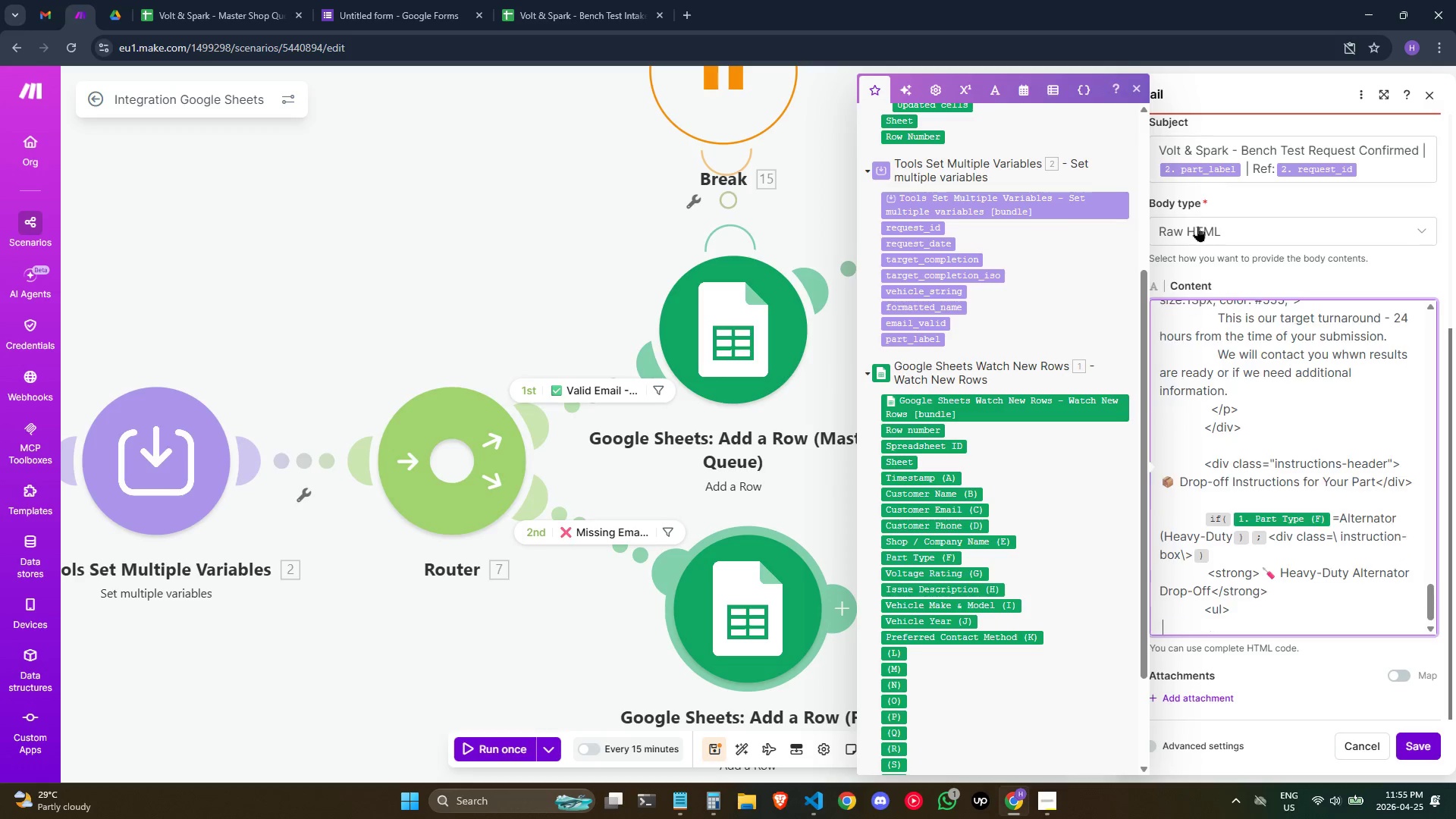 
hold_key(key=Space, duration=0.92)
 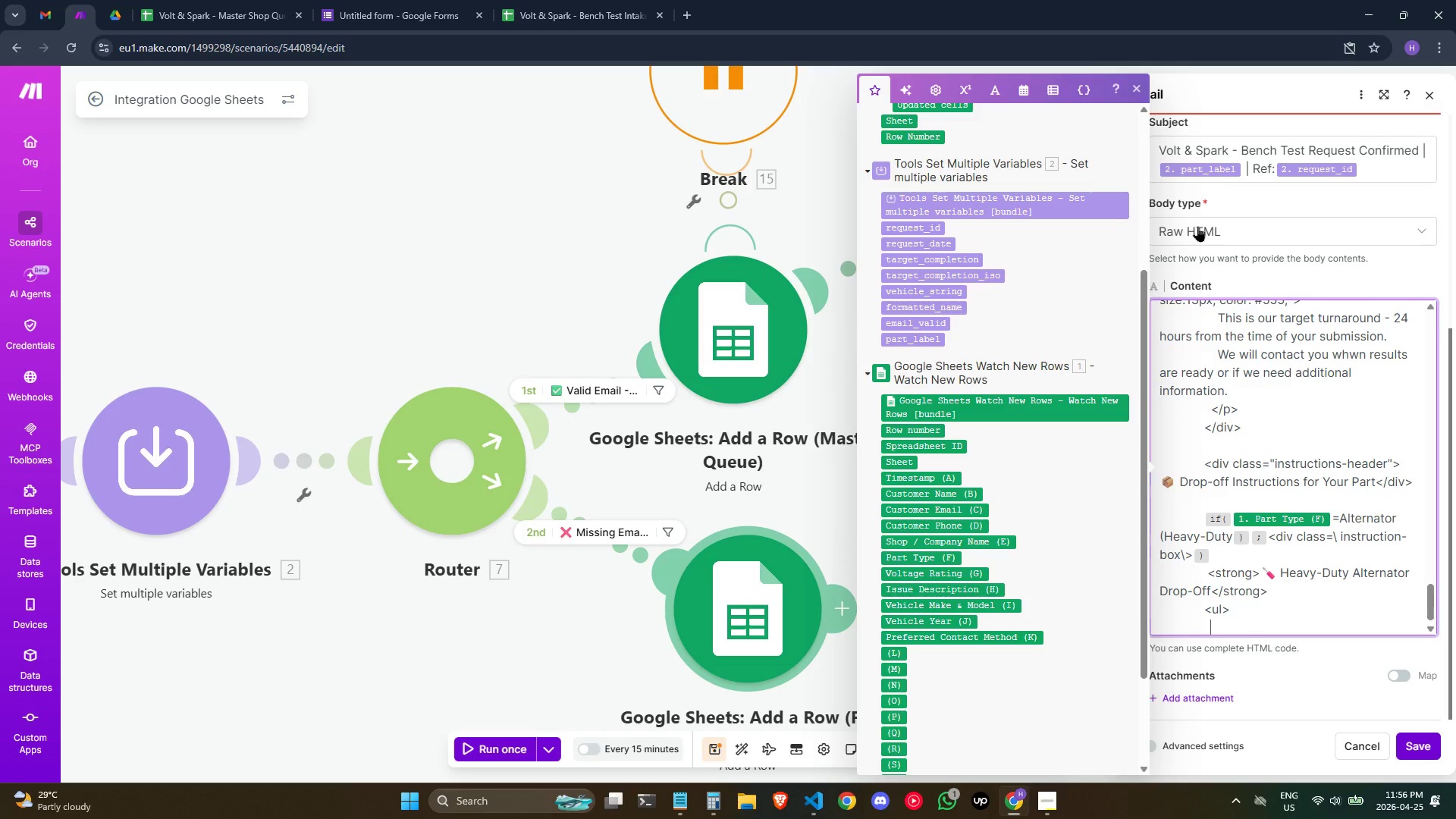 
key(Space)
 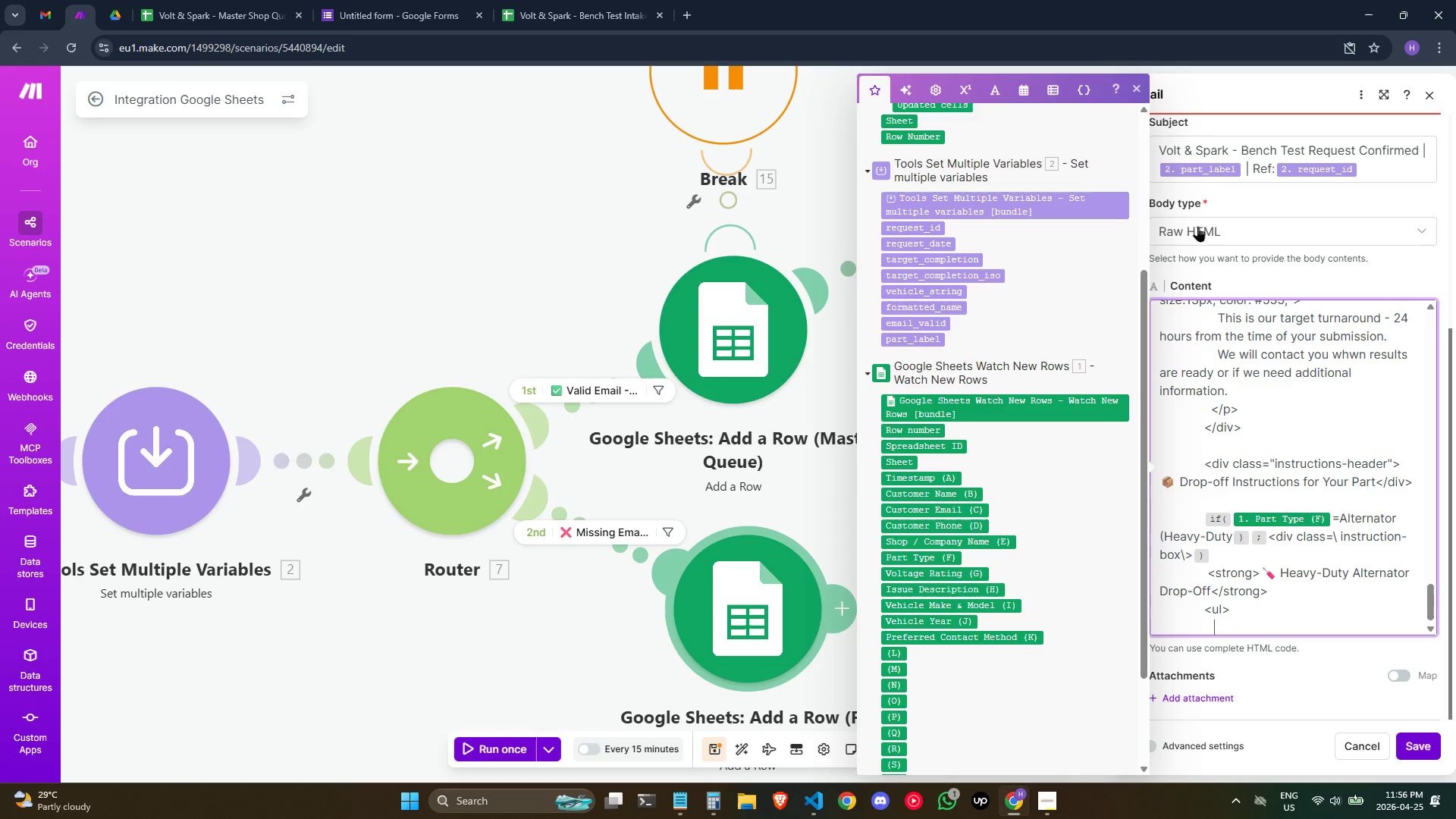 
key(Space)
 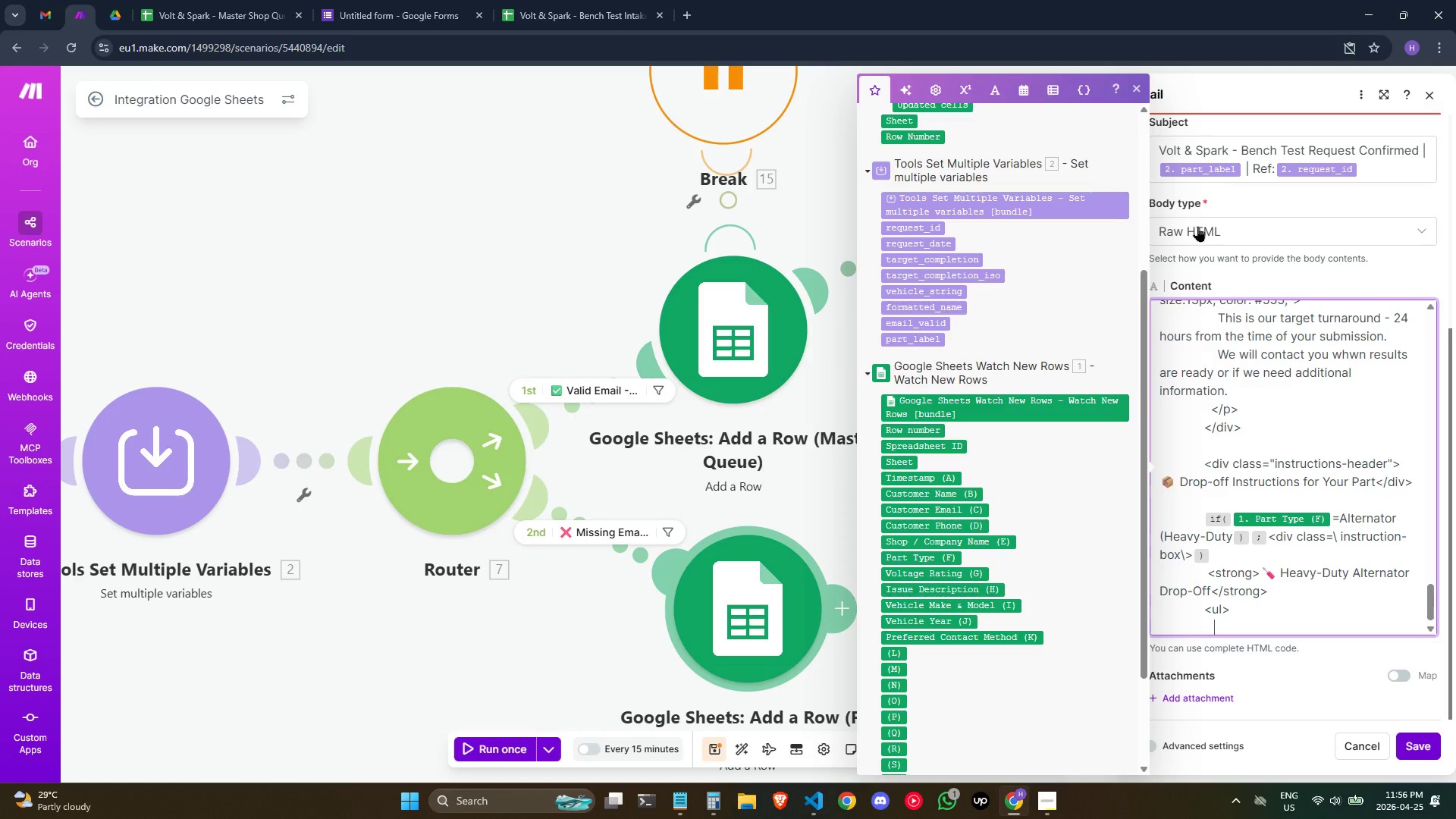 
key(Space)
 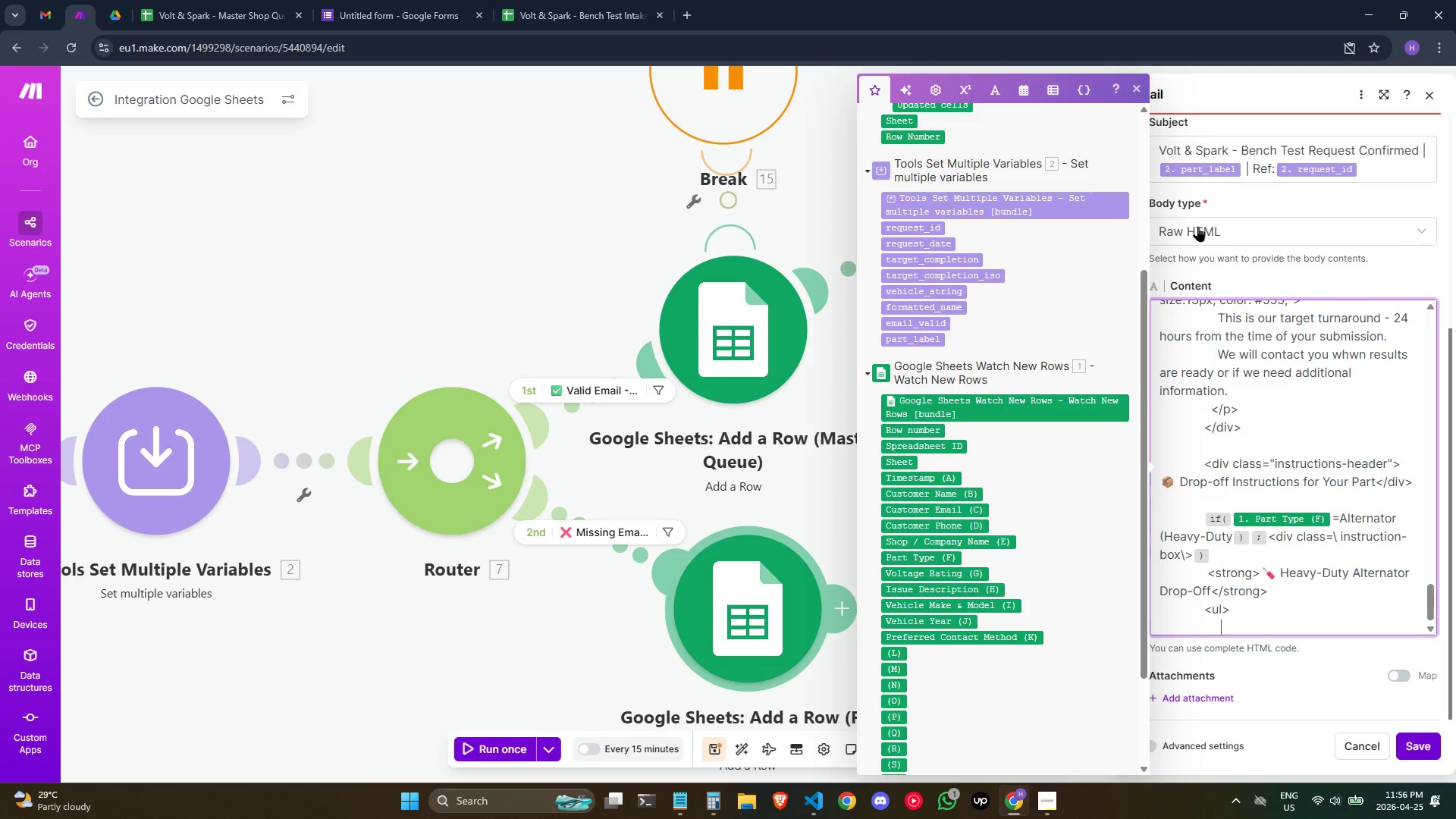 
key(Space)
 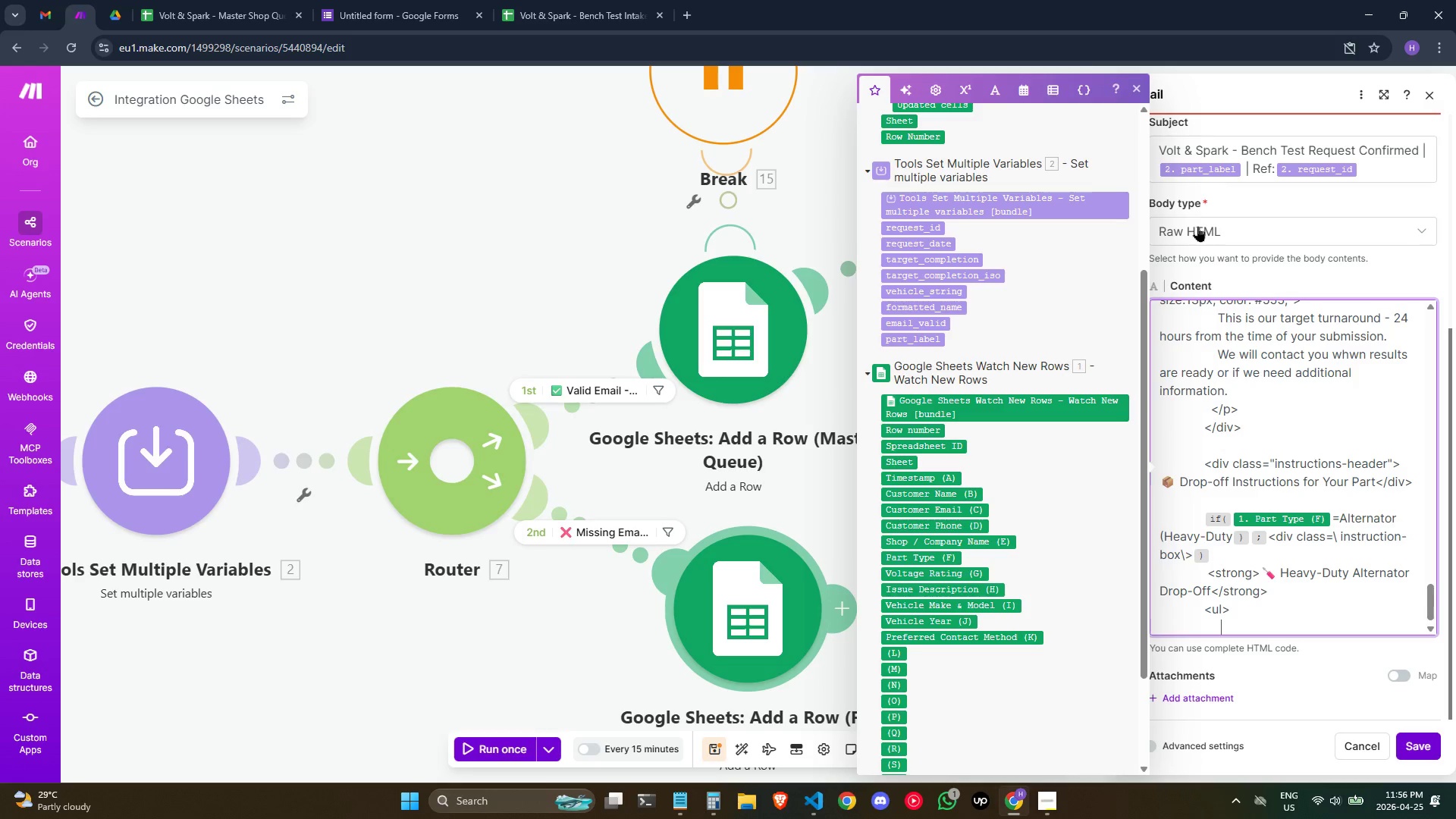 
key(Backspace)
 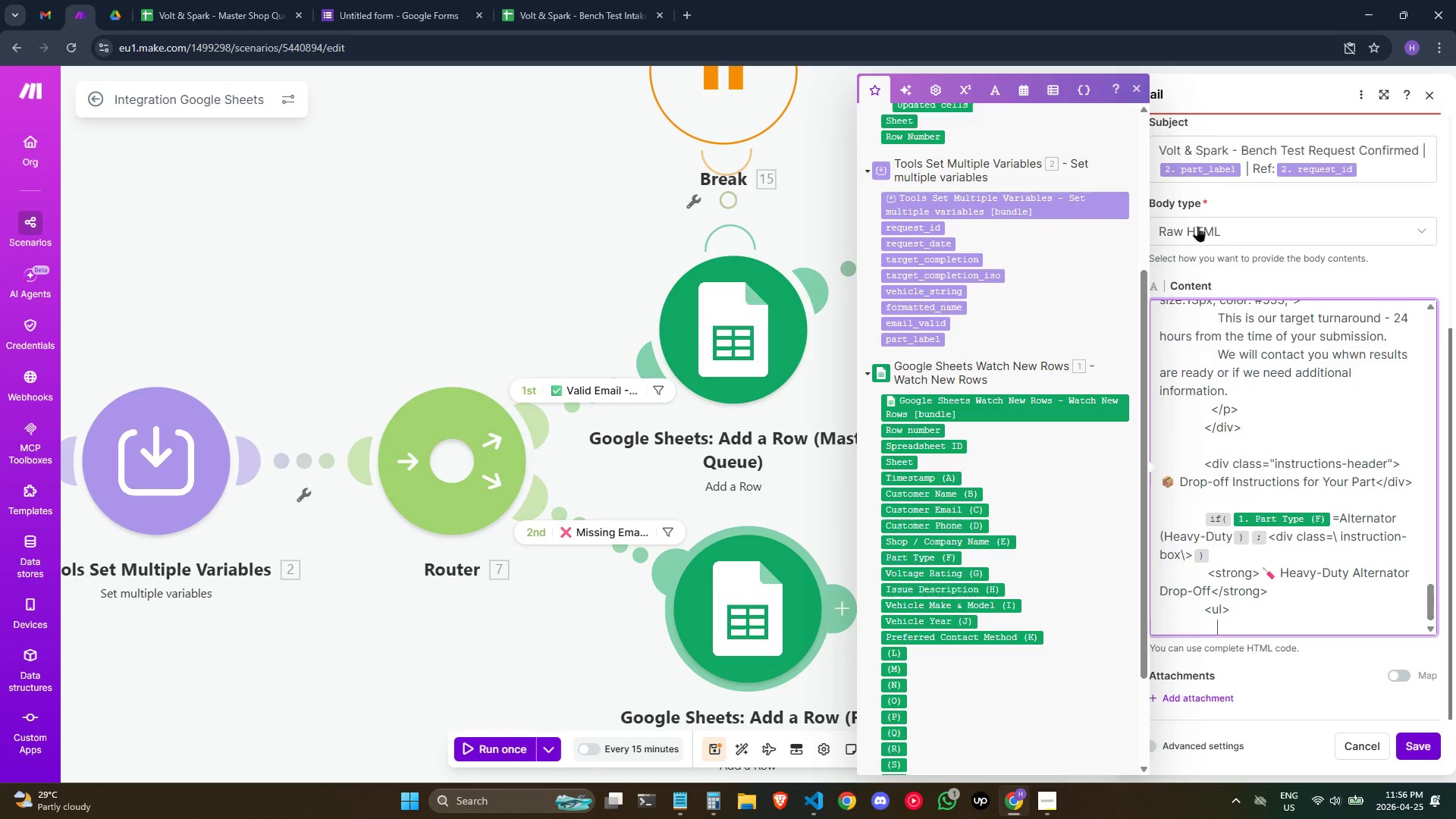 
key(Shift+Comma)
 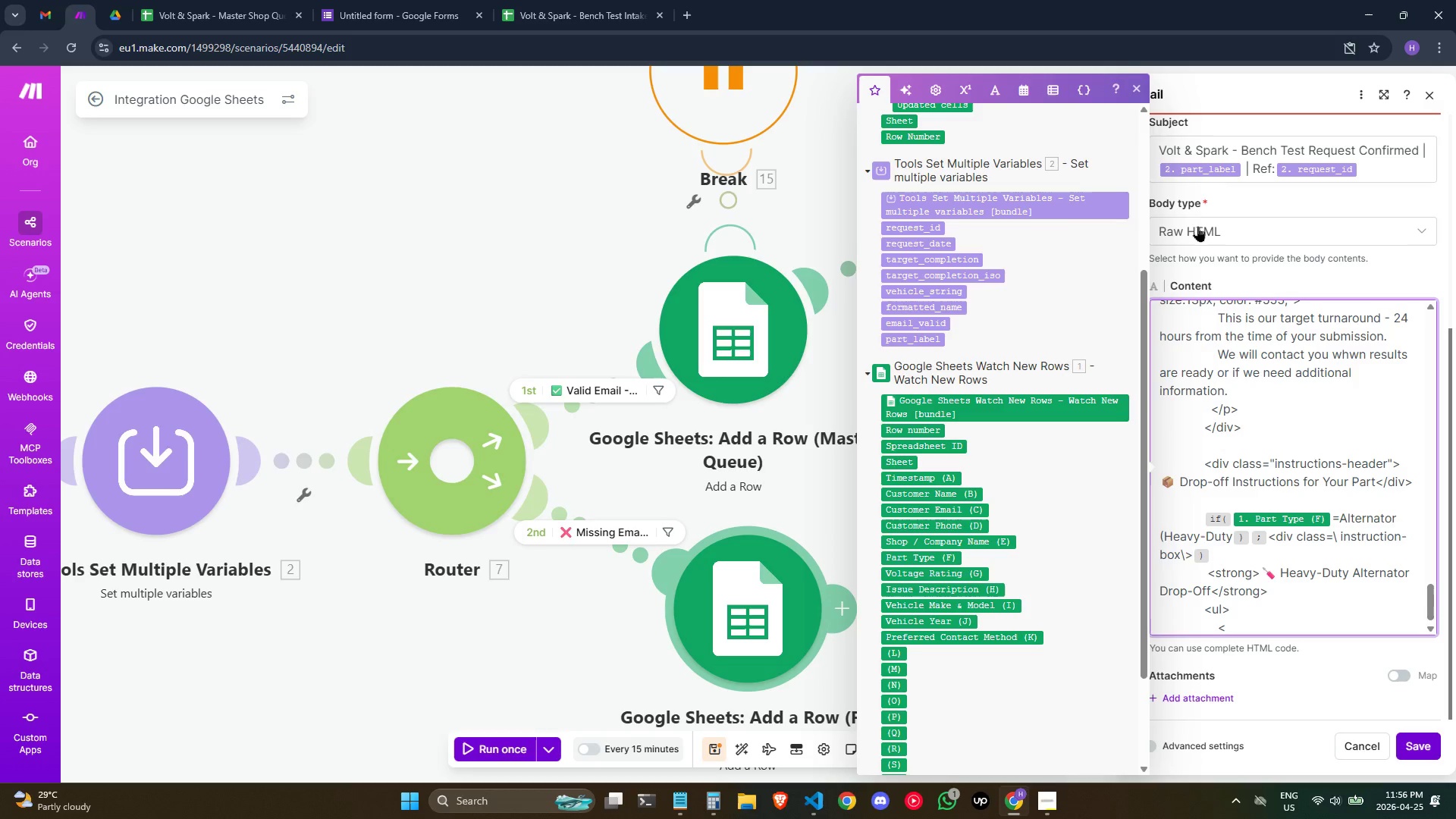 
type(li>DR)
key(Backspace)
type(rive to the )
 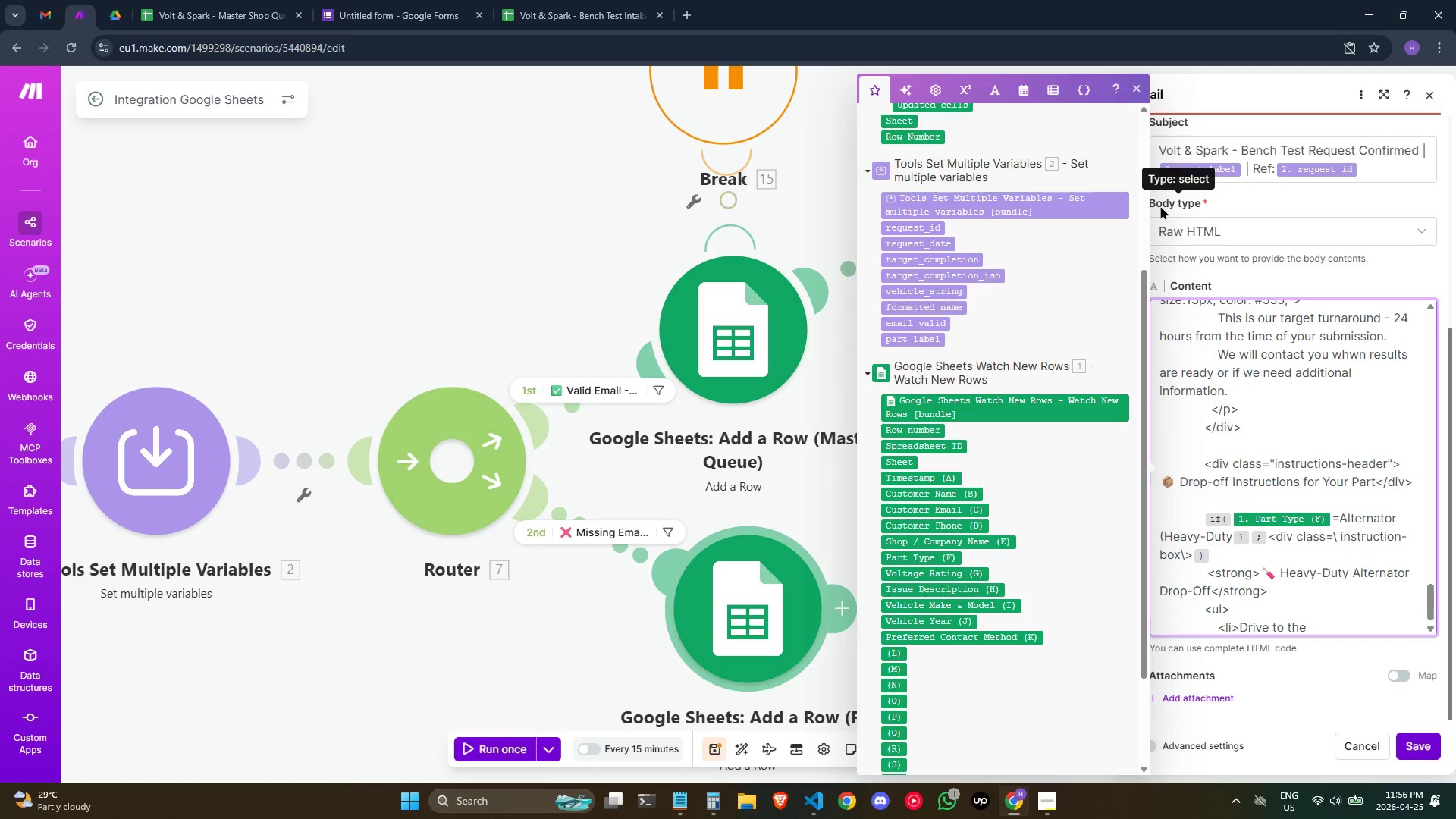 
type(<strong>t)
key(Backspace)
type(rear service bay <Bay 3> </str)
key(Backspace)
key(Backspace)
key(Backspace)
key(Backspace)
type(stri)
key(Backspace)
type(ong)
 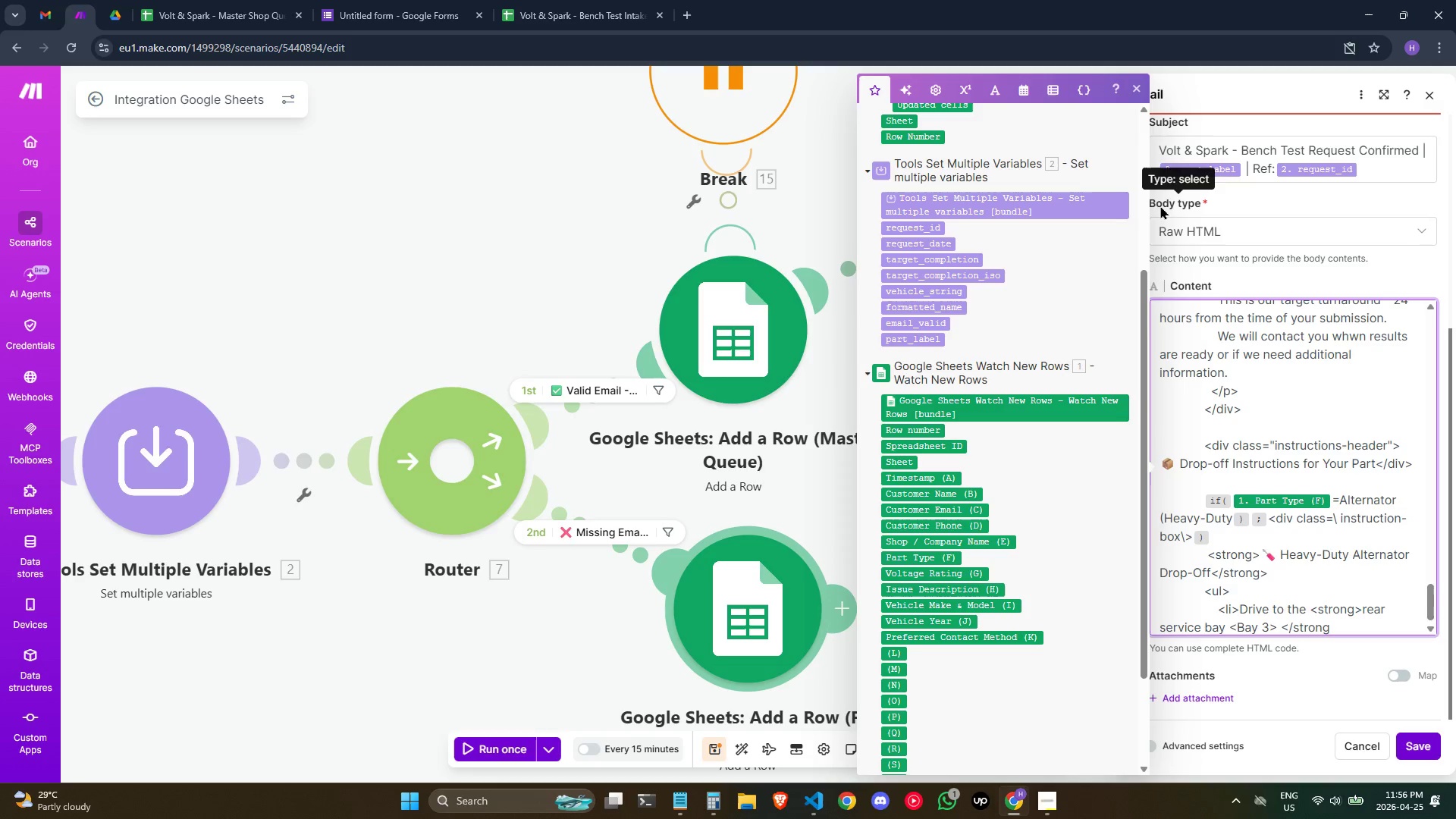 
type(> - do not use the d)
key(Backspace)
type(front countr for heave)
key(Backspace)
type(y units. <)
key(Backspace)
key(Backspace)
type(</)
key(Backspace)
type(li>)
 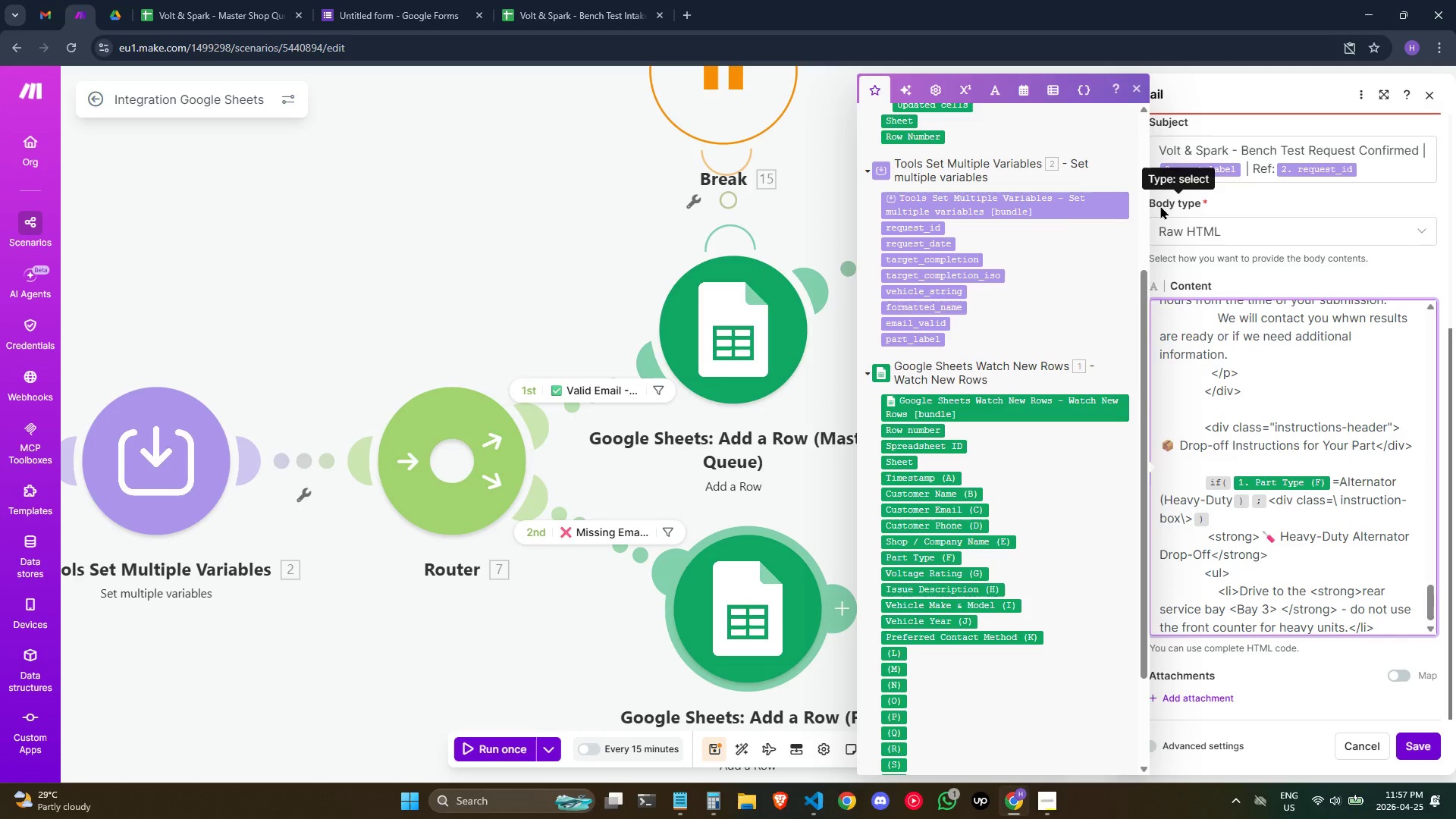 
key(Enter)
 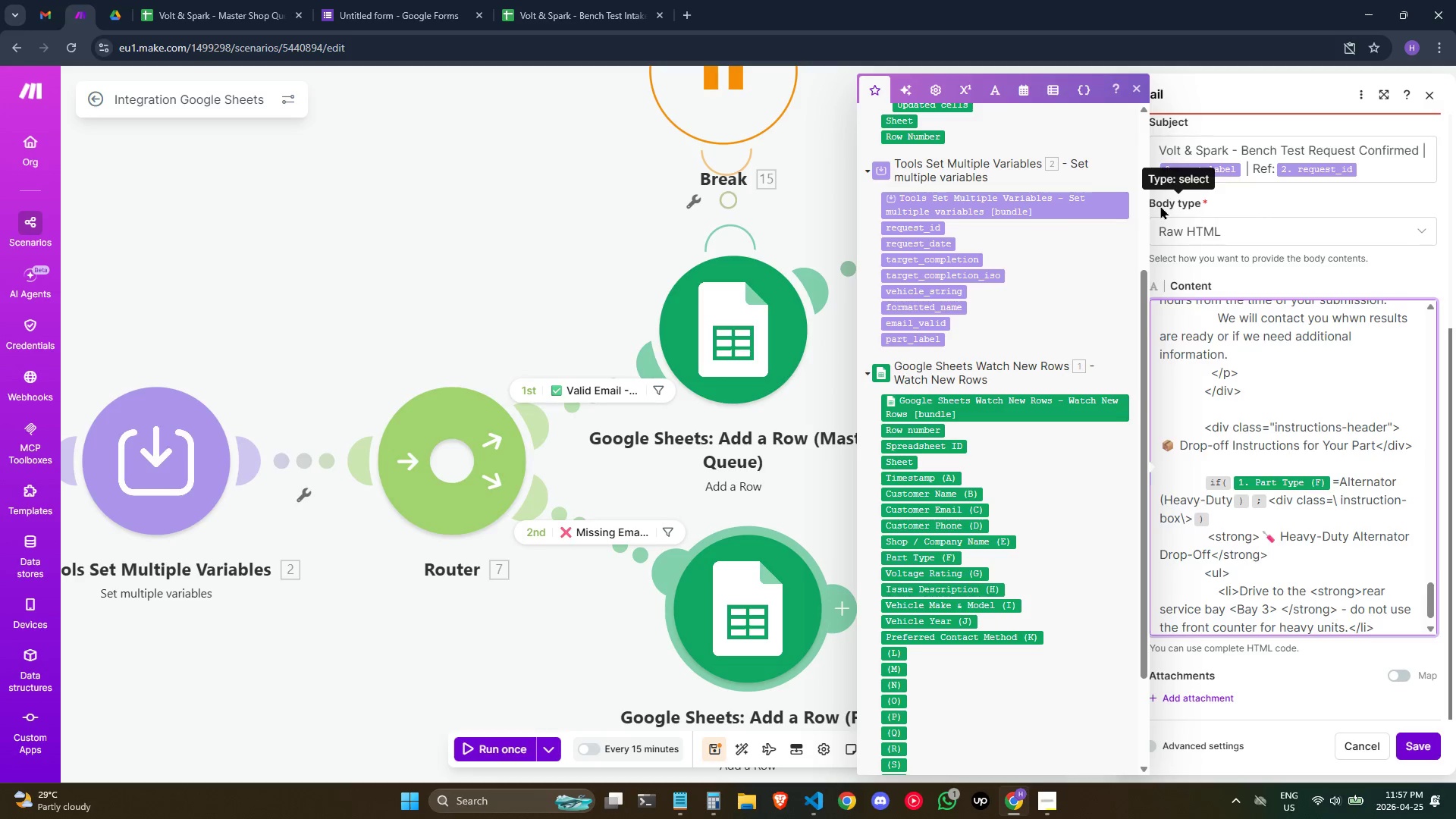 
hold_key(key=Space, duration=0.78)
 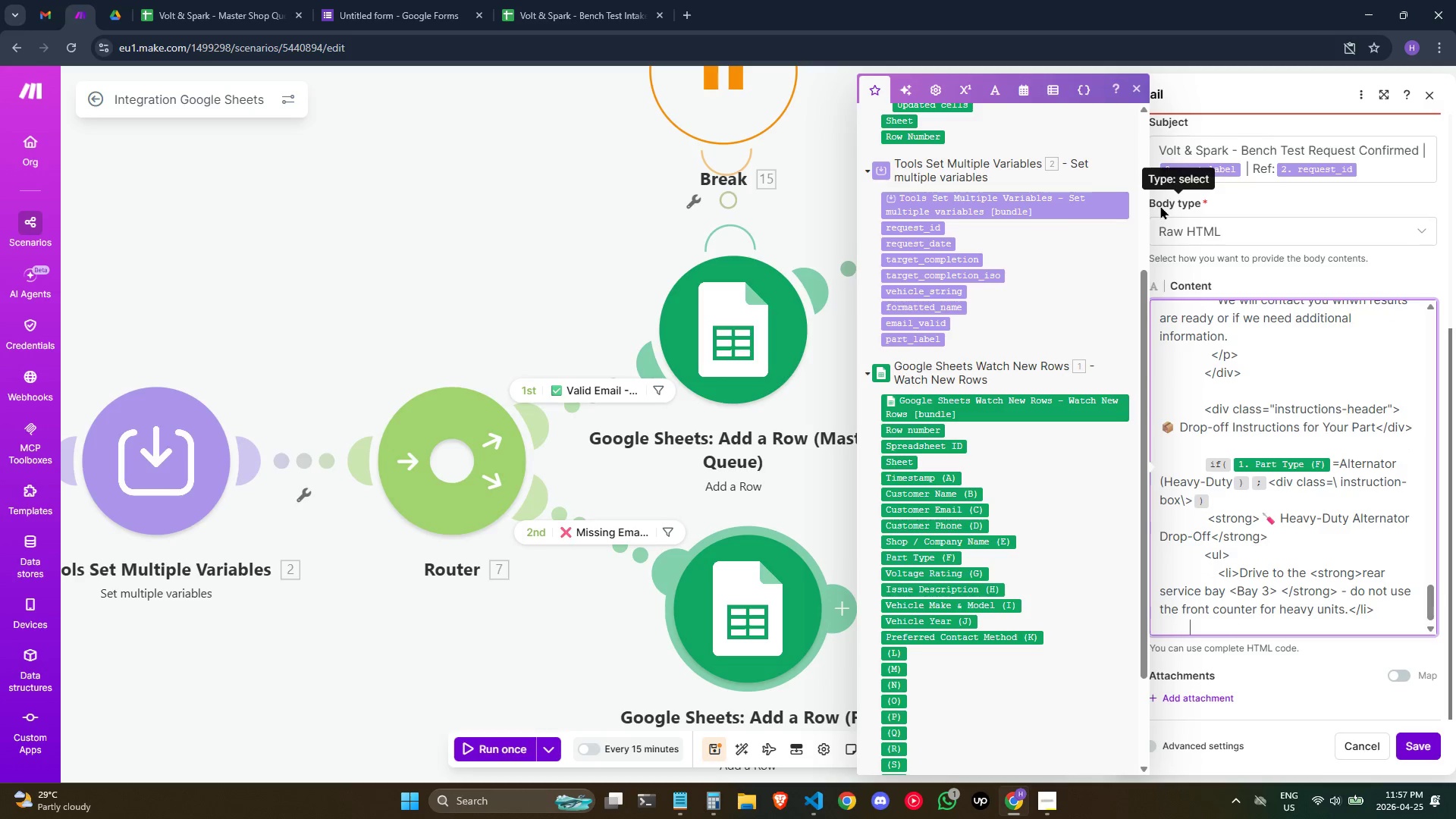 
key(Space)
 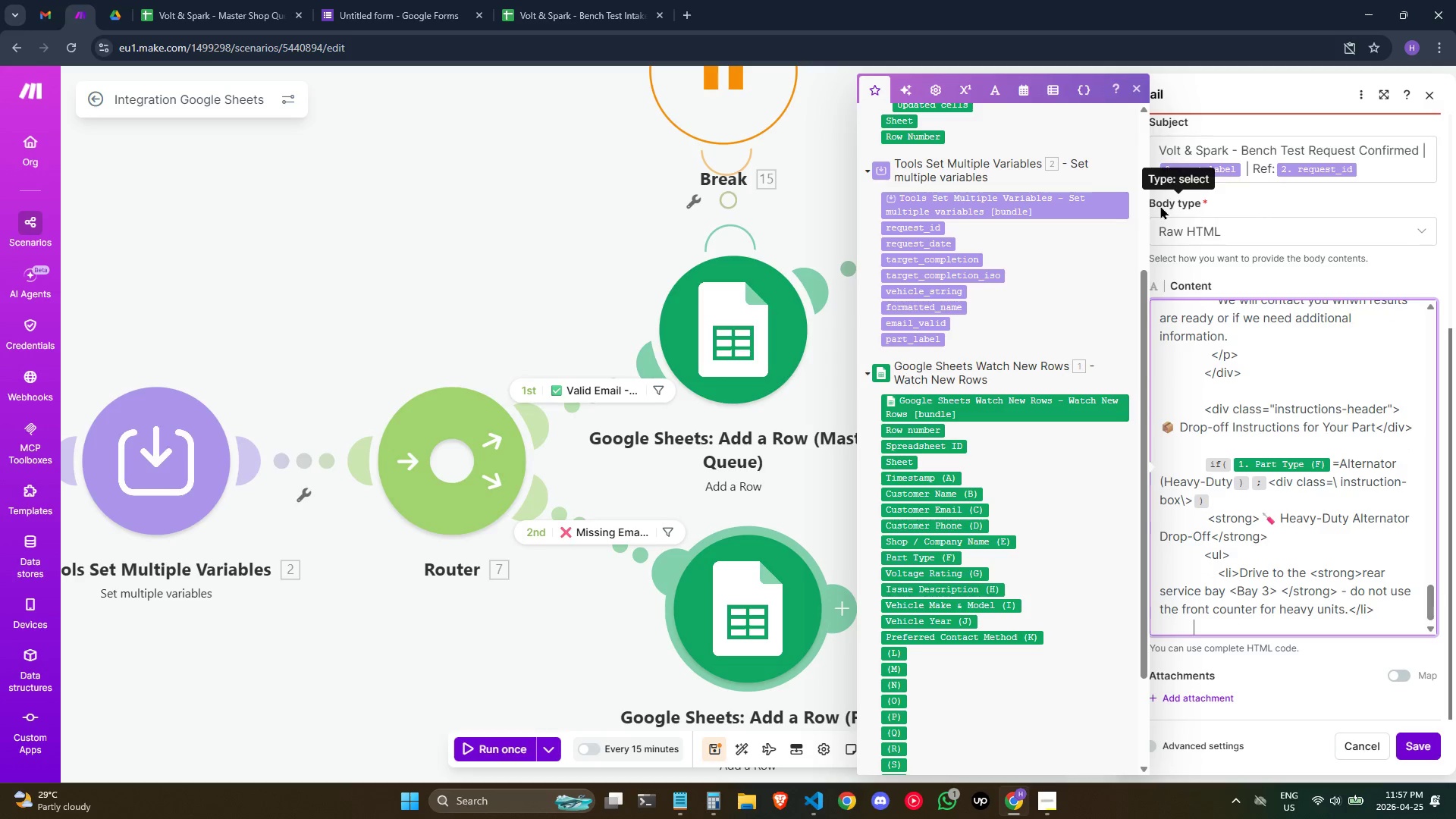 
key(Space)
 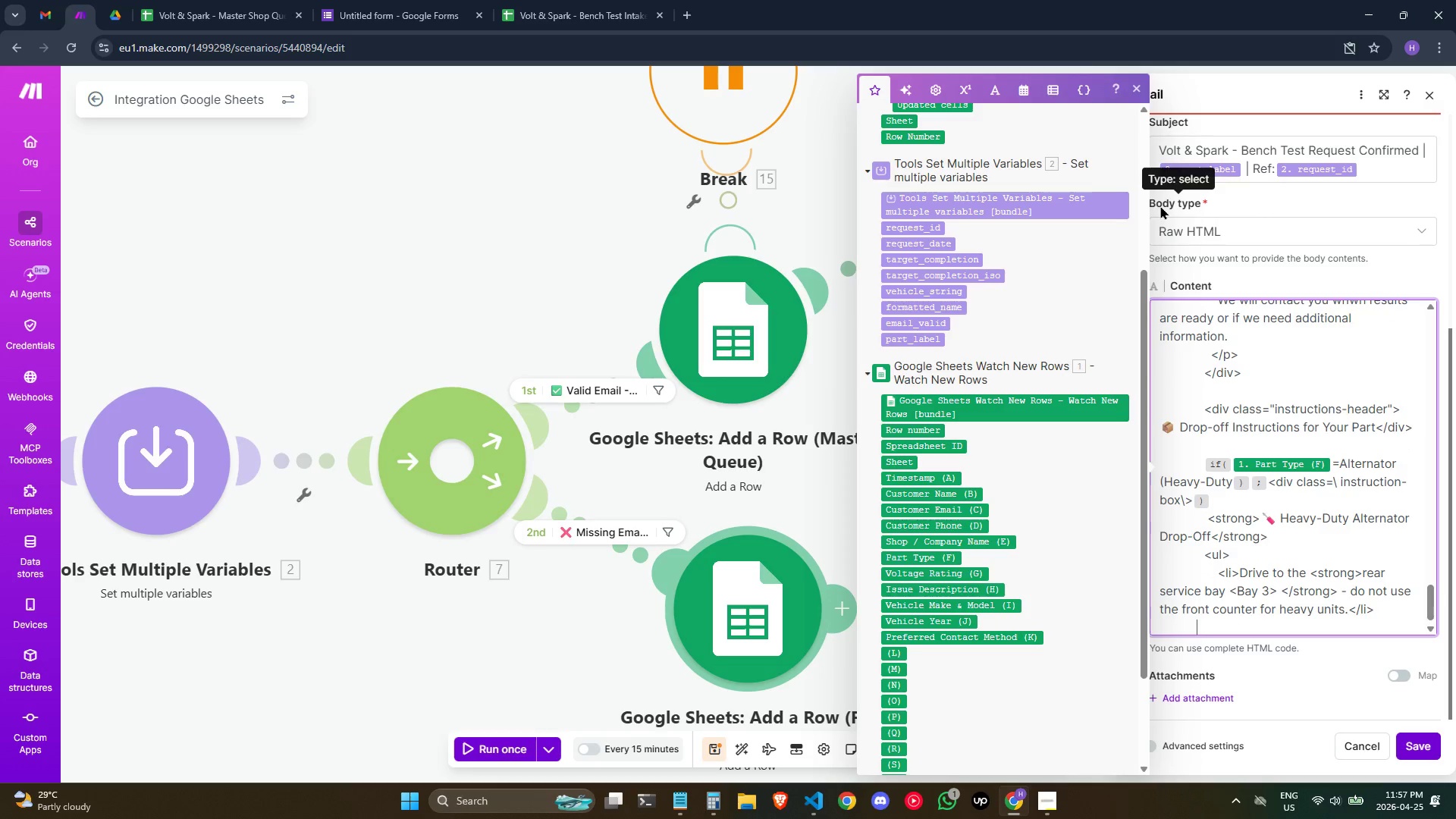 
key(Space)
 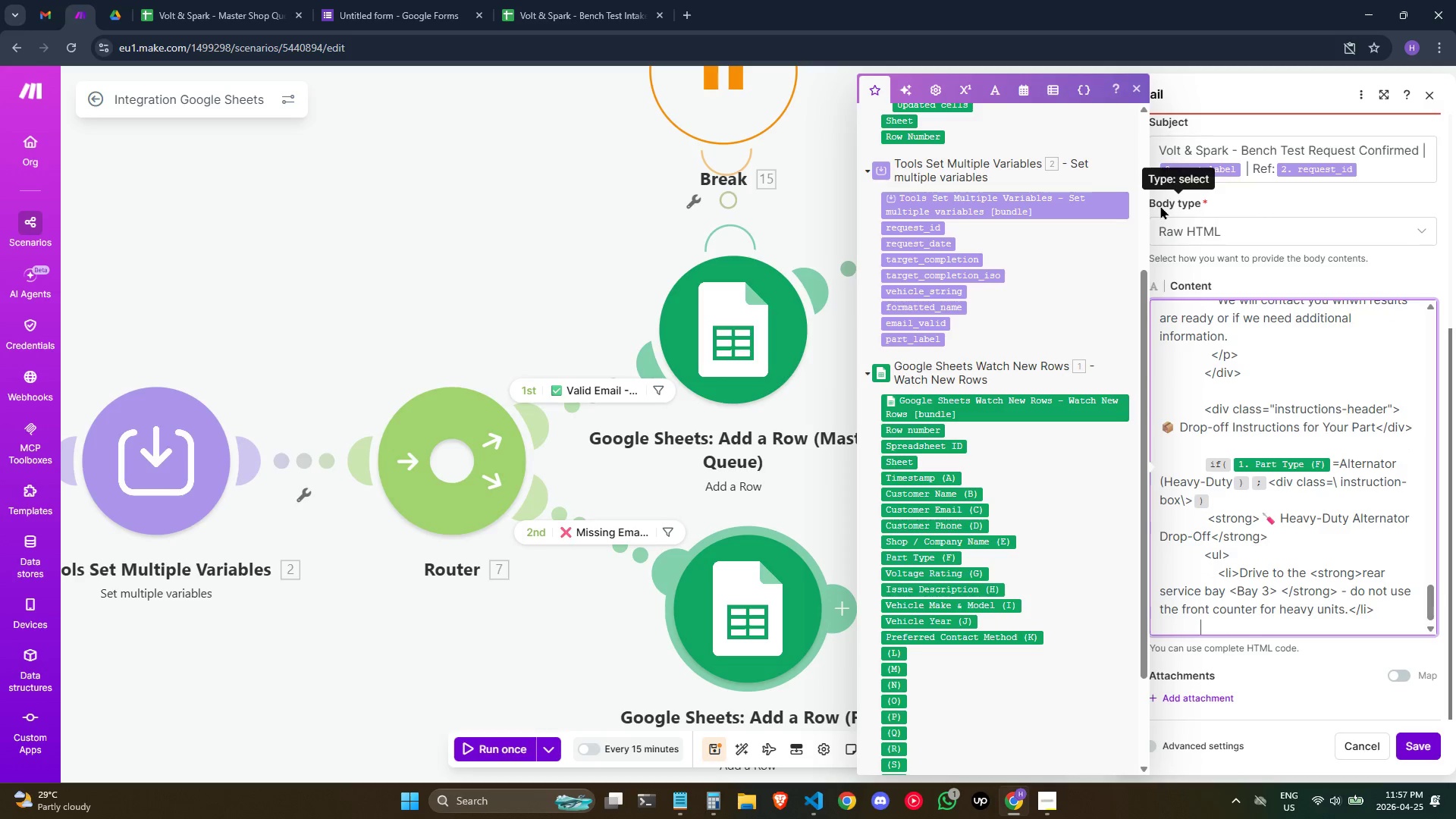 
key(Space)
 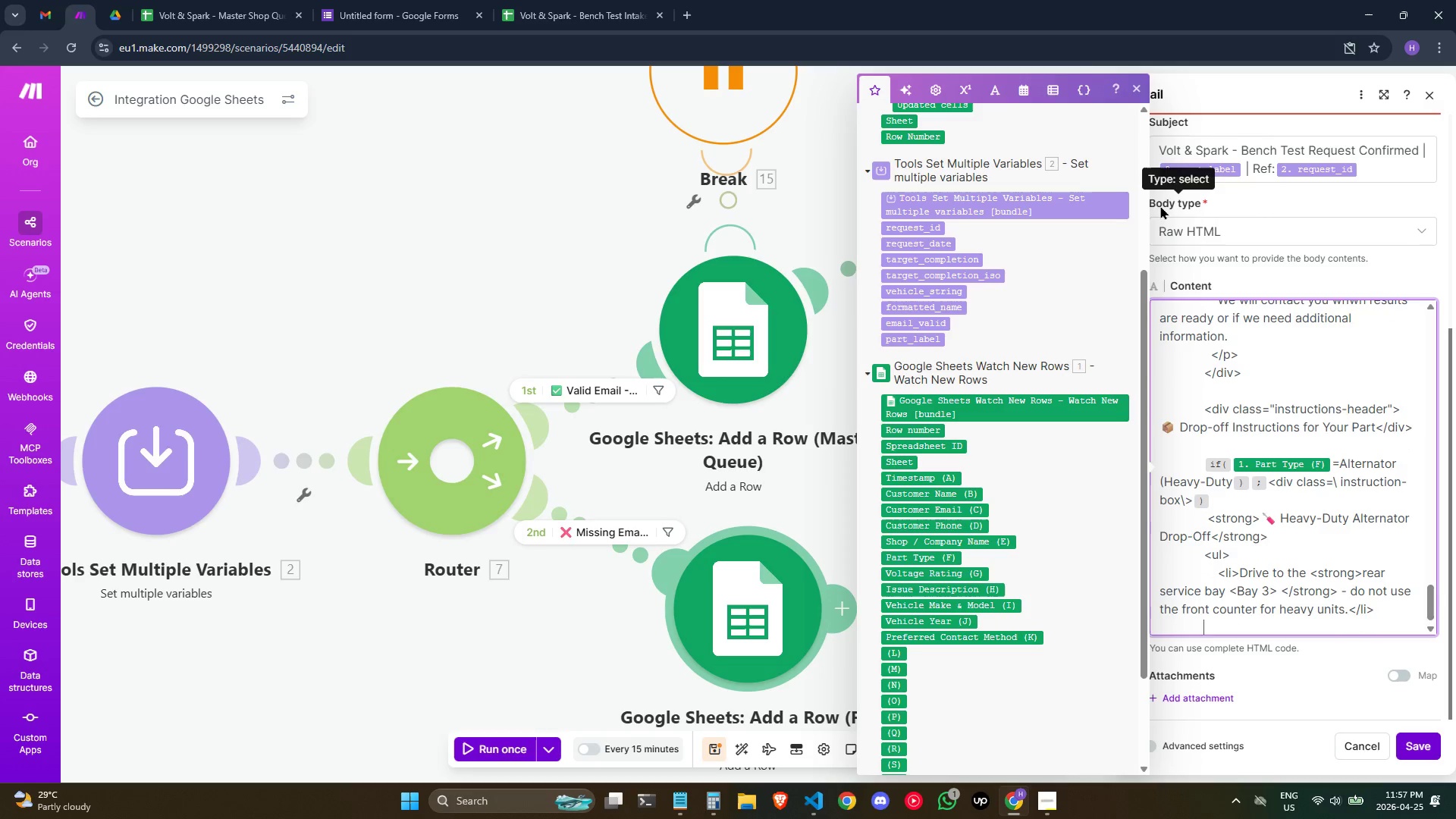 
key(Space)
 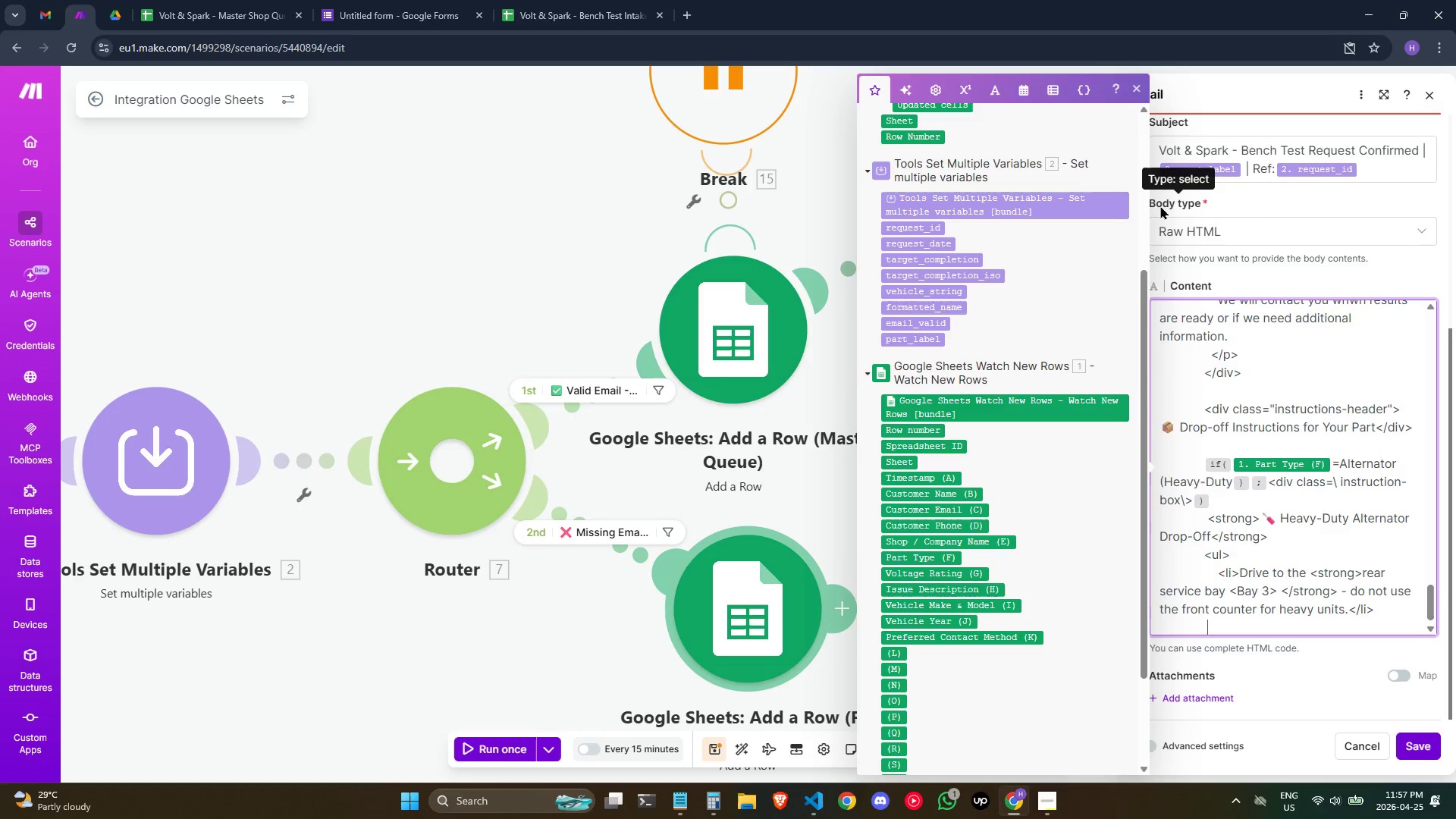 
key(Space)
 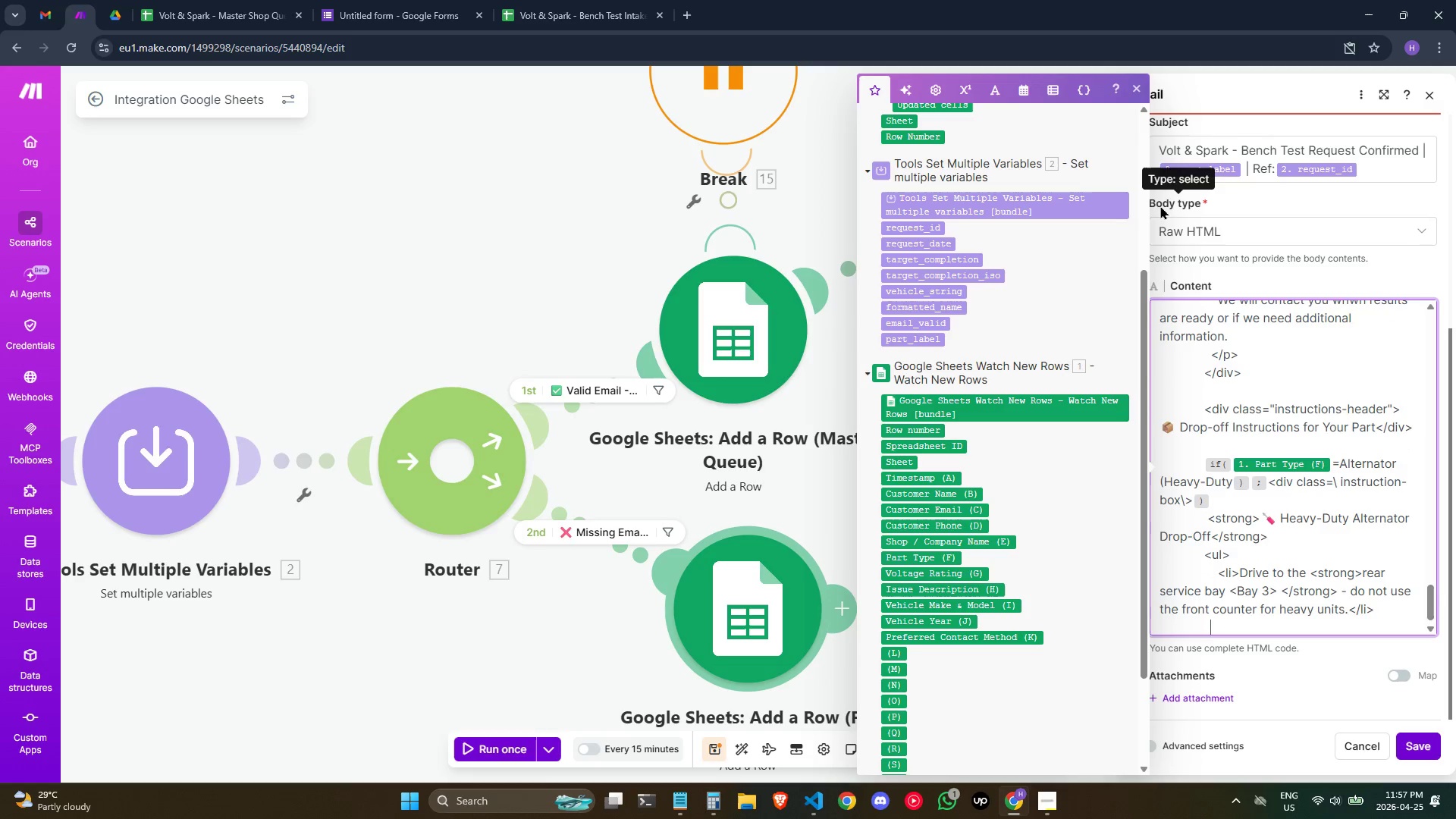 
key(Space)
 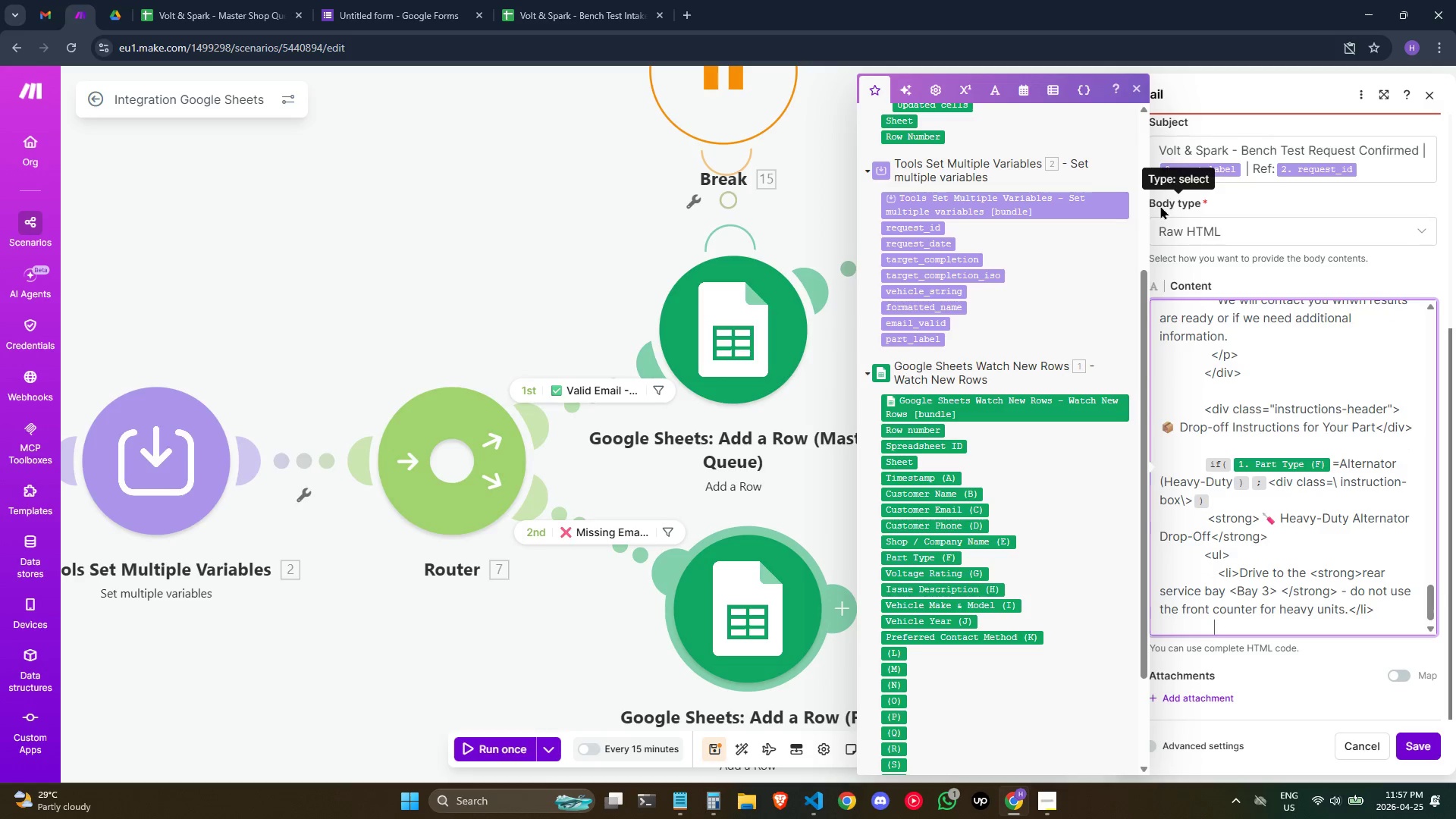 
key(Space)
 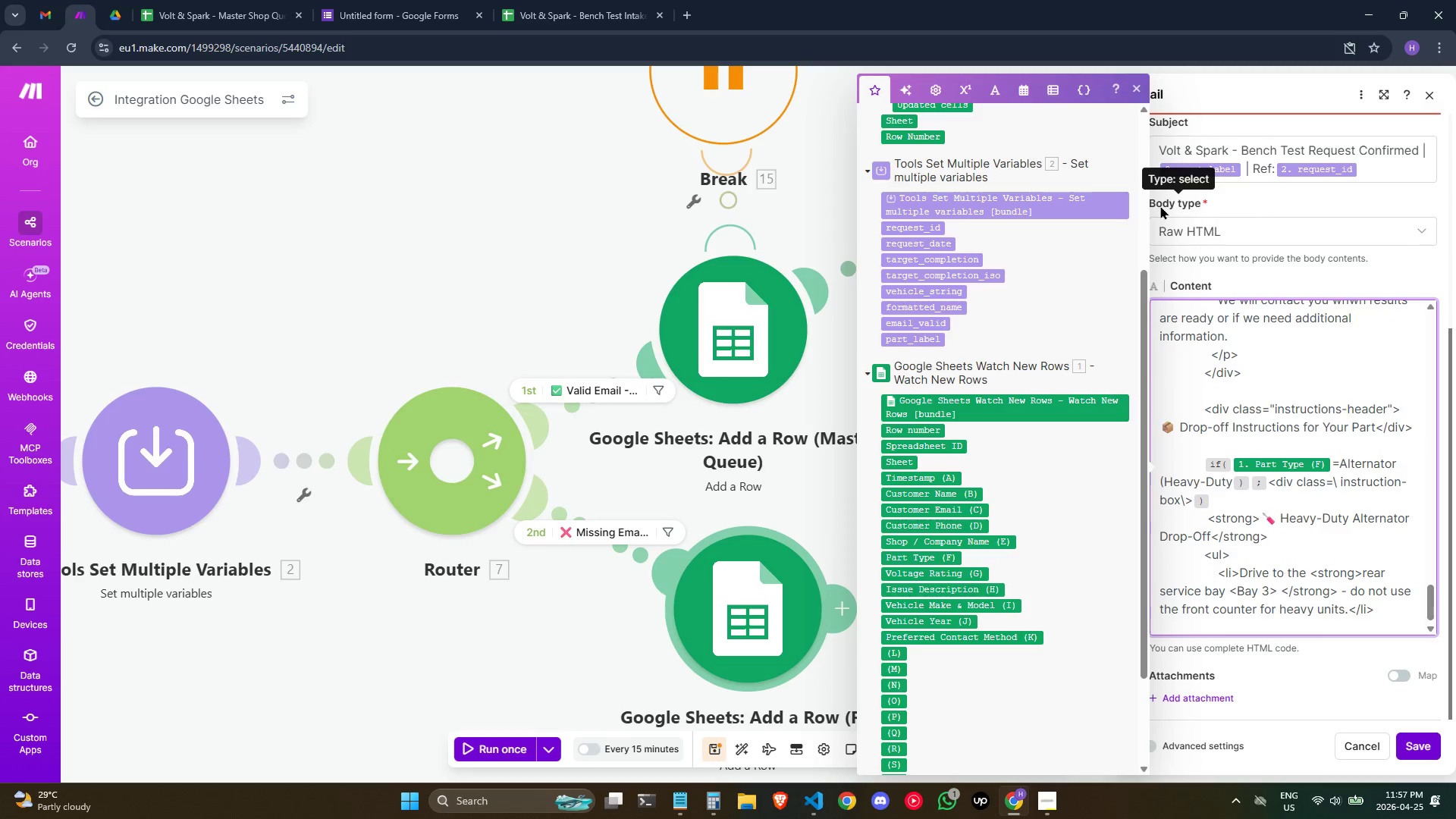 
key(Space)
 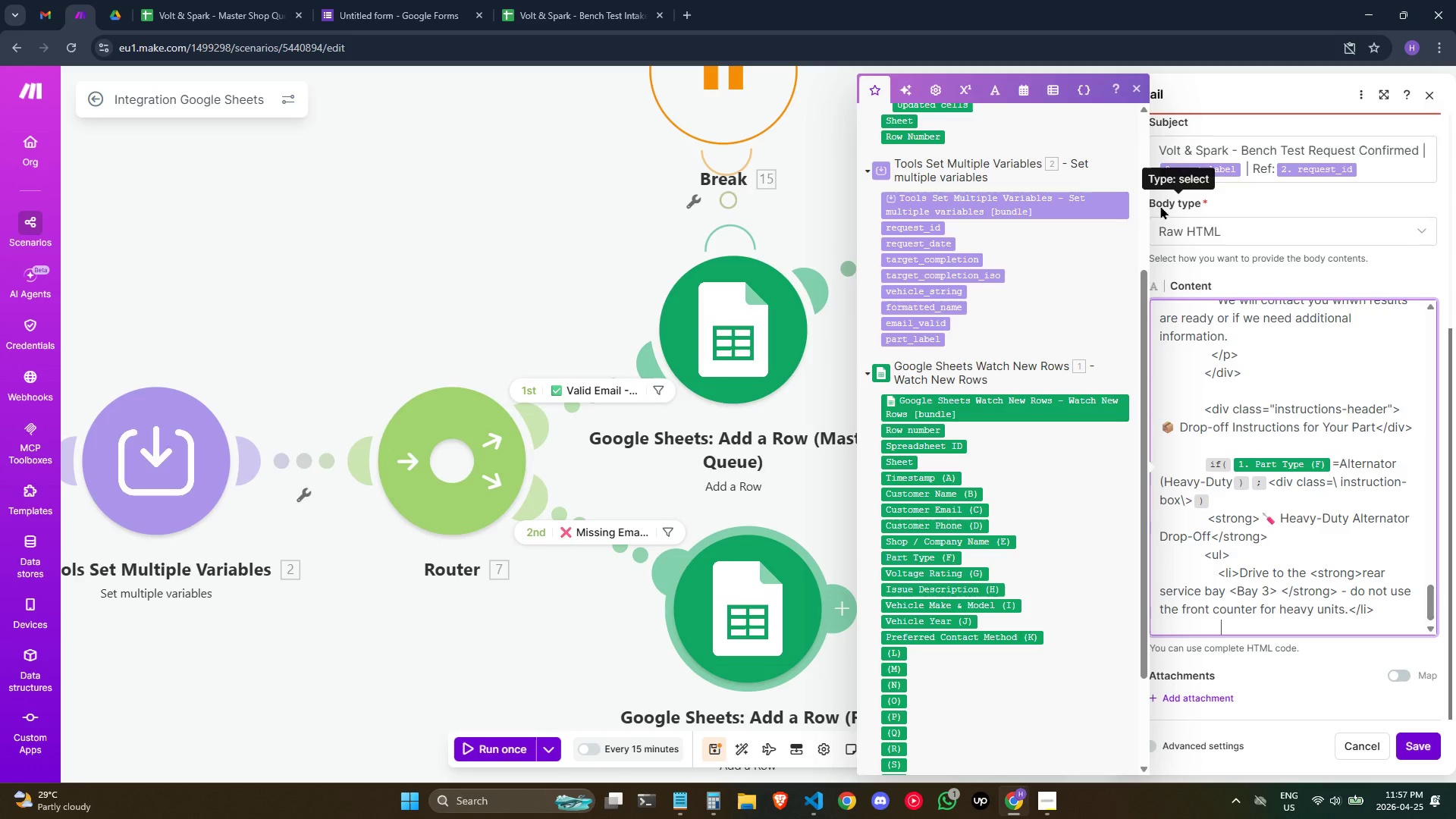 
key(Shift+ShiftRight)
 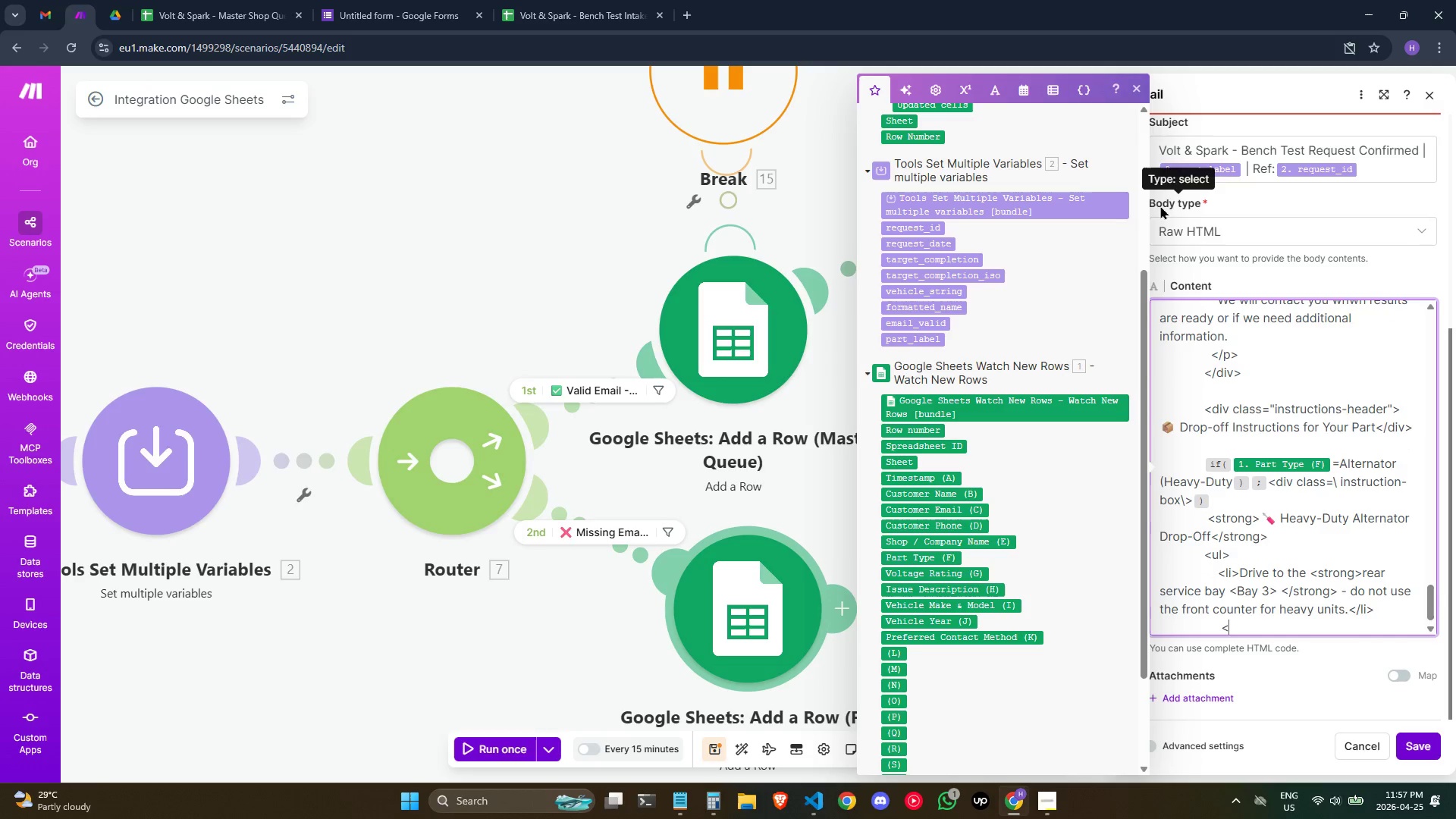 
key(Shift+Comma)
 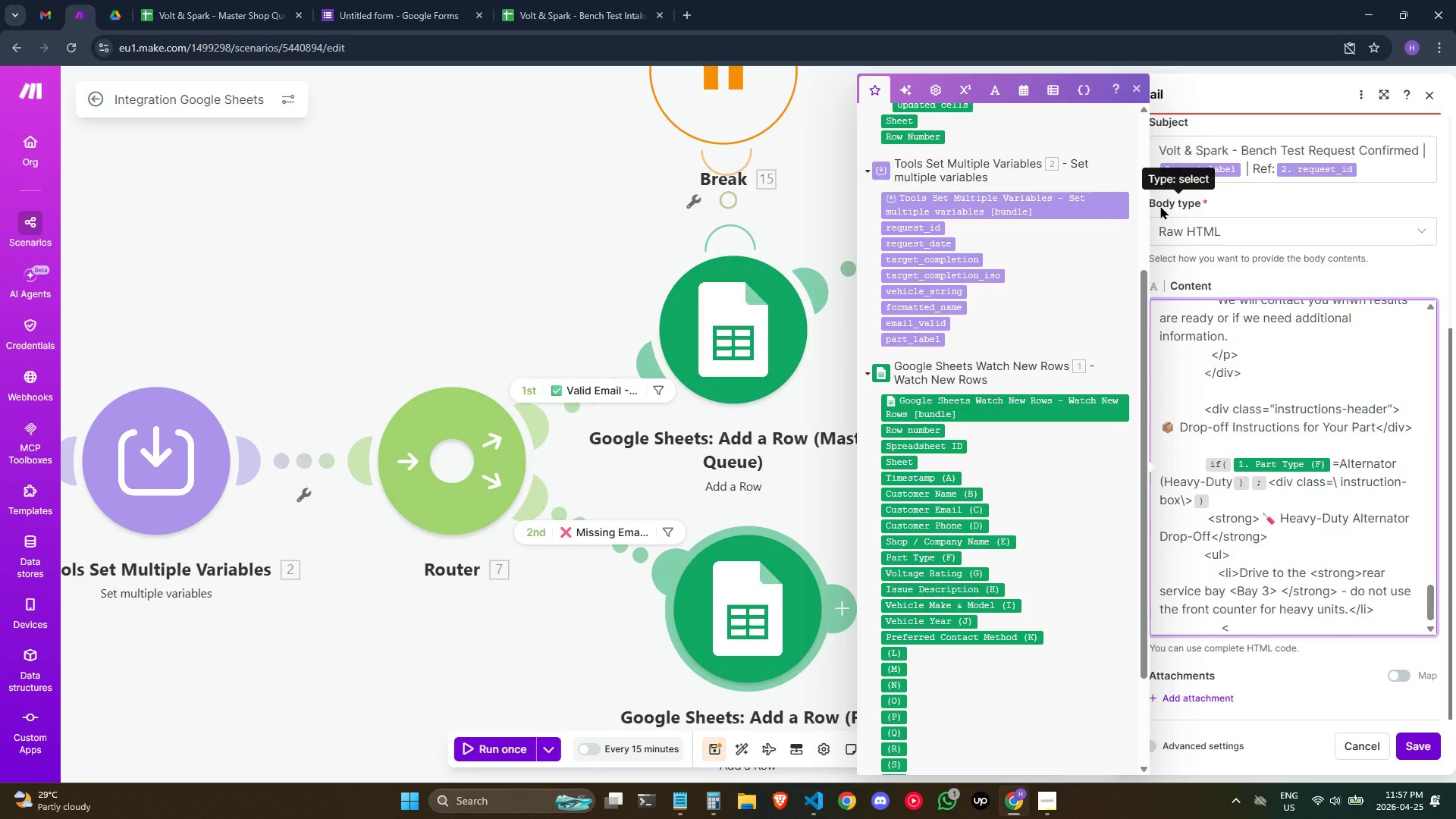 
key(Backspace)
 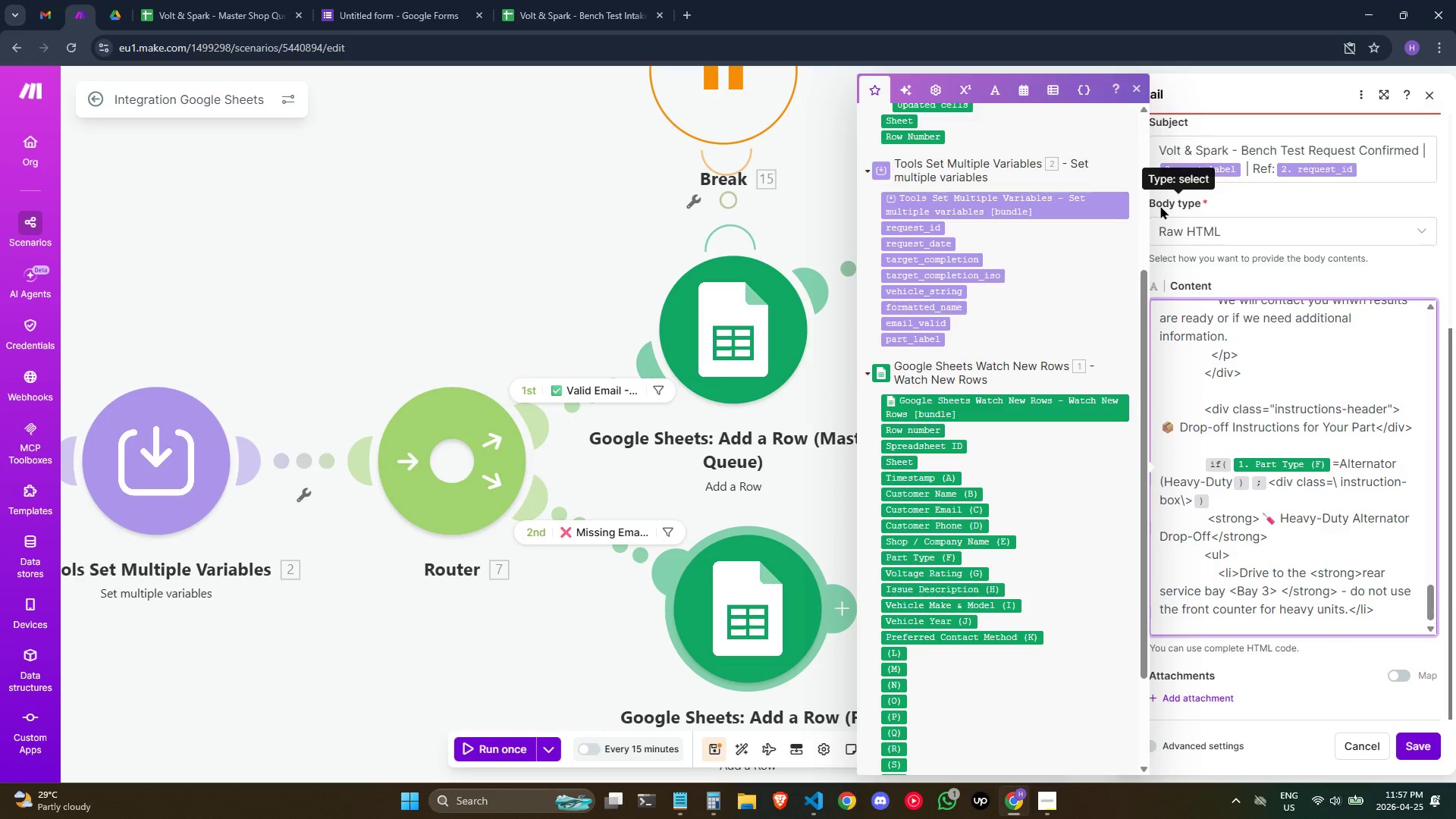 
key(Shift+Comma)
 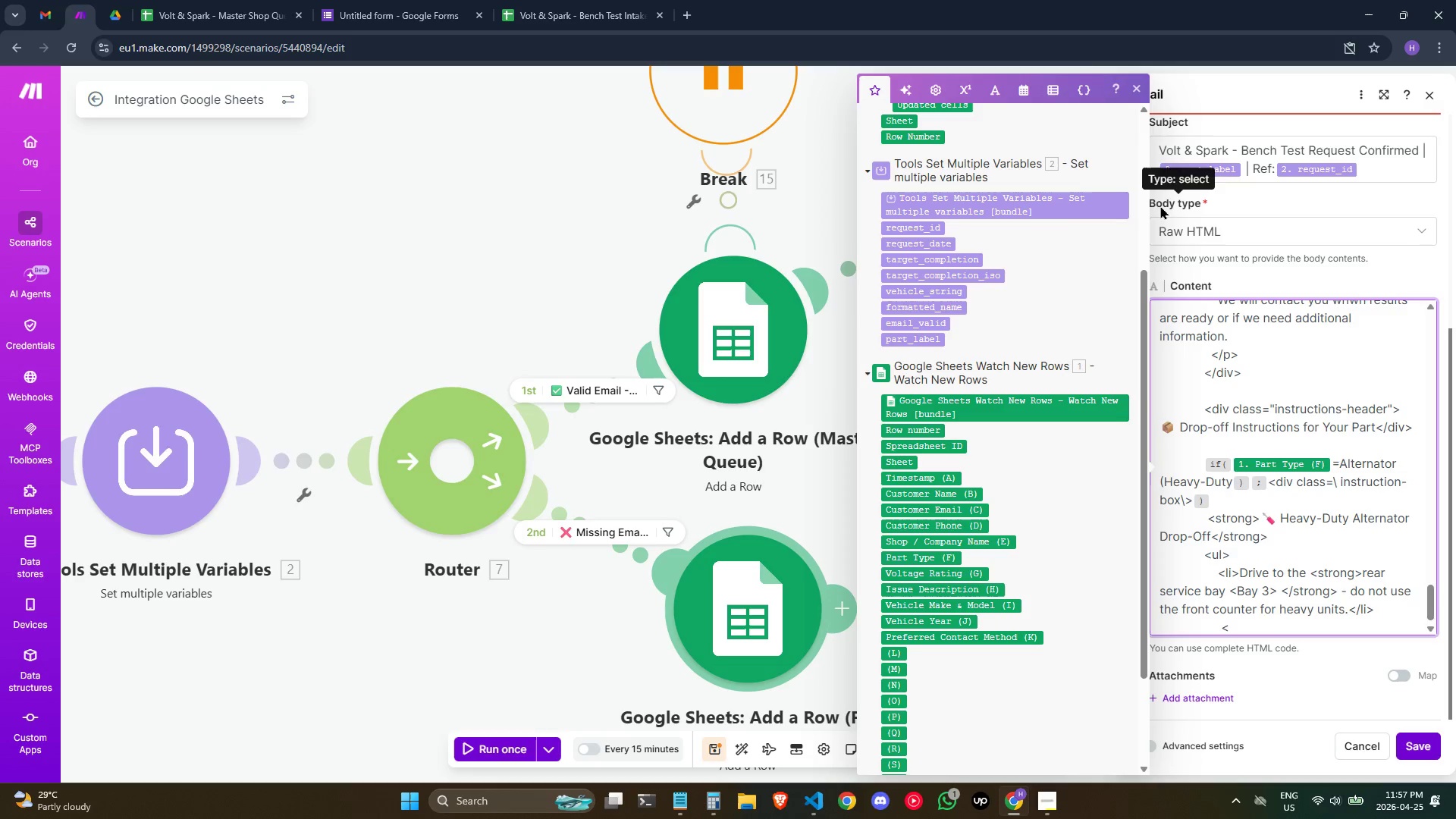 
wait(7.95)
 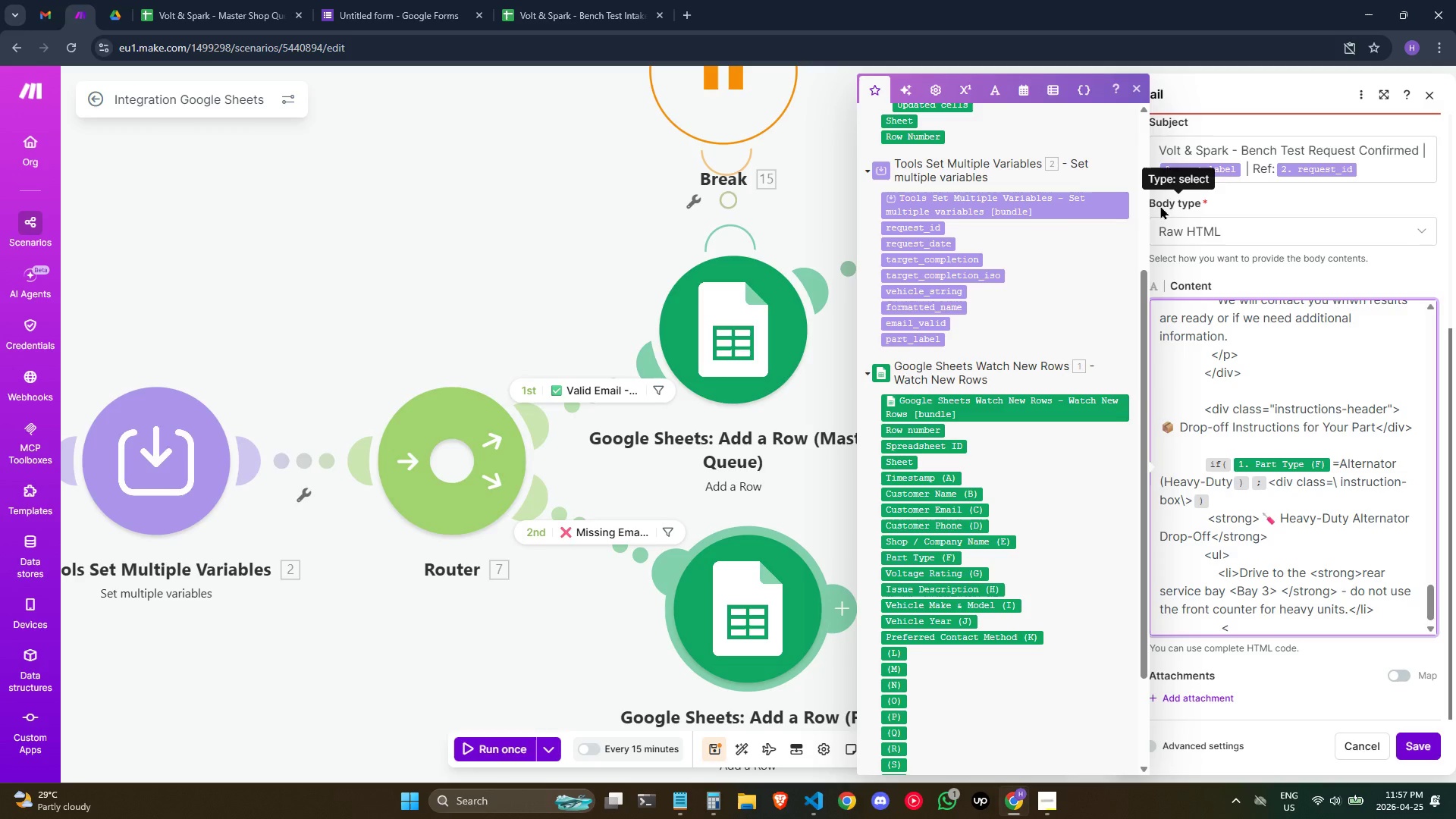 
type(li>Remove te)
key(Backspace)
type(he alter)
 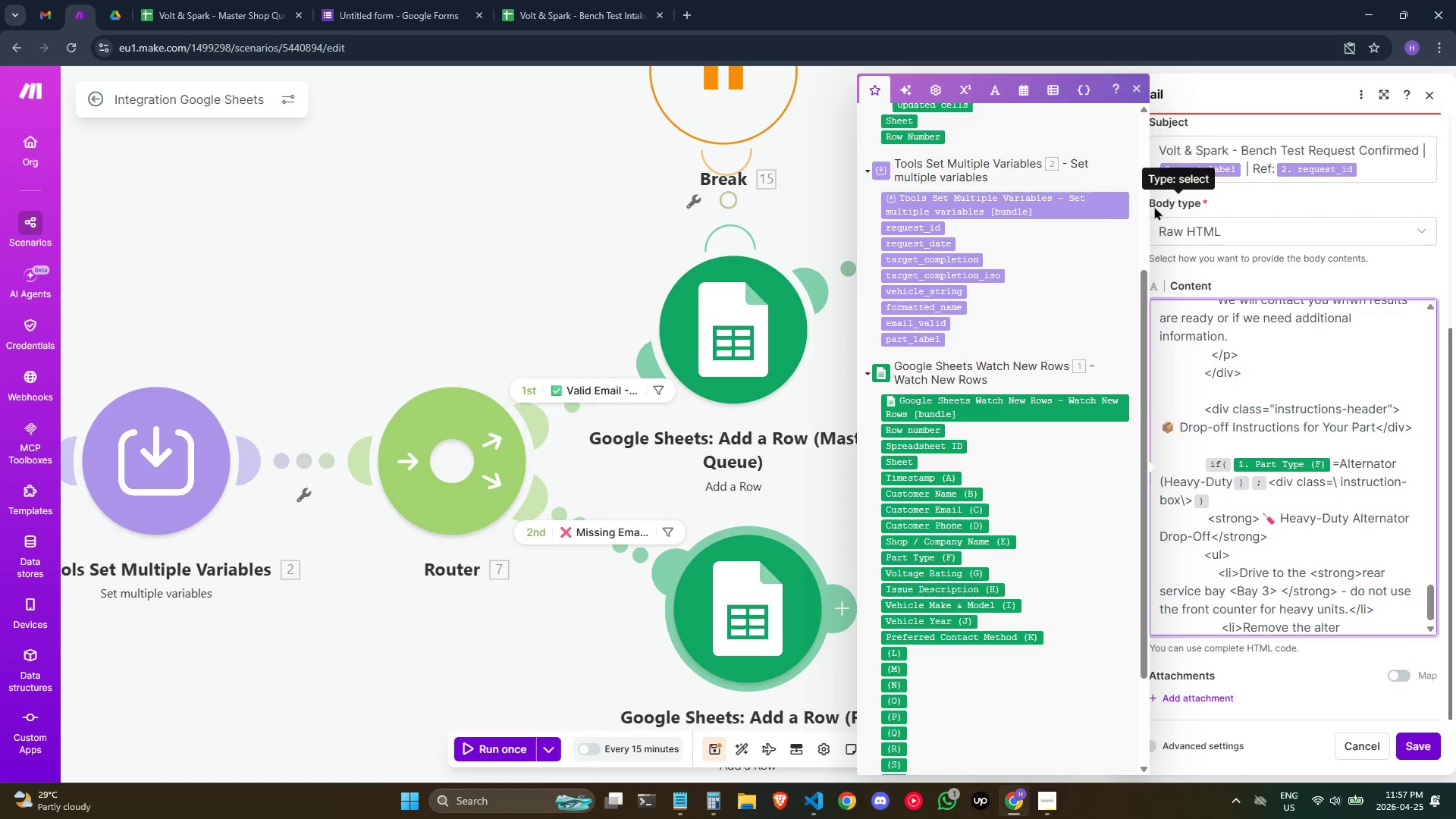 
wait(17.27)
 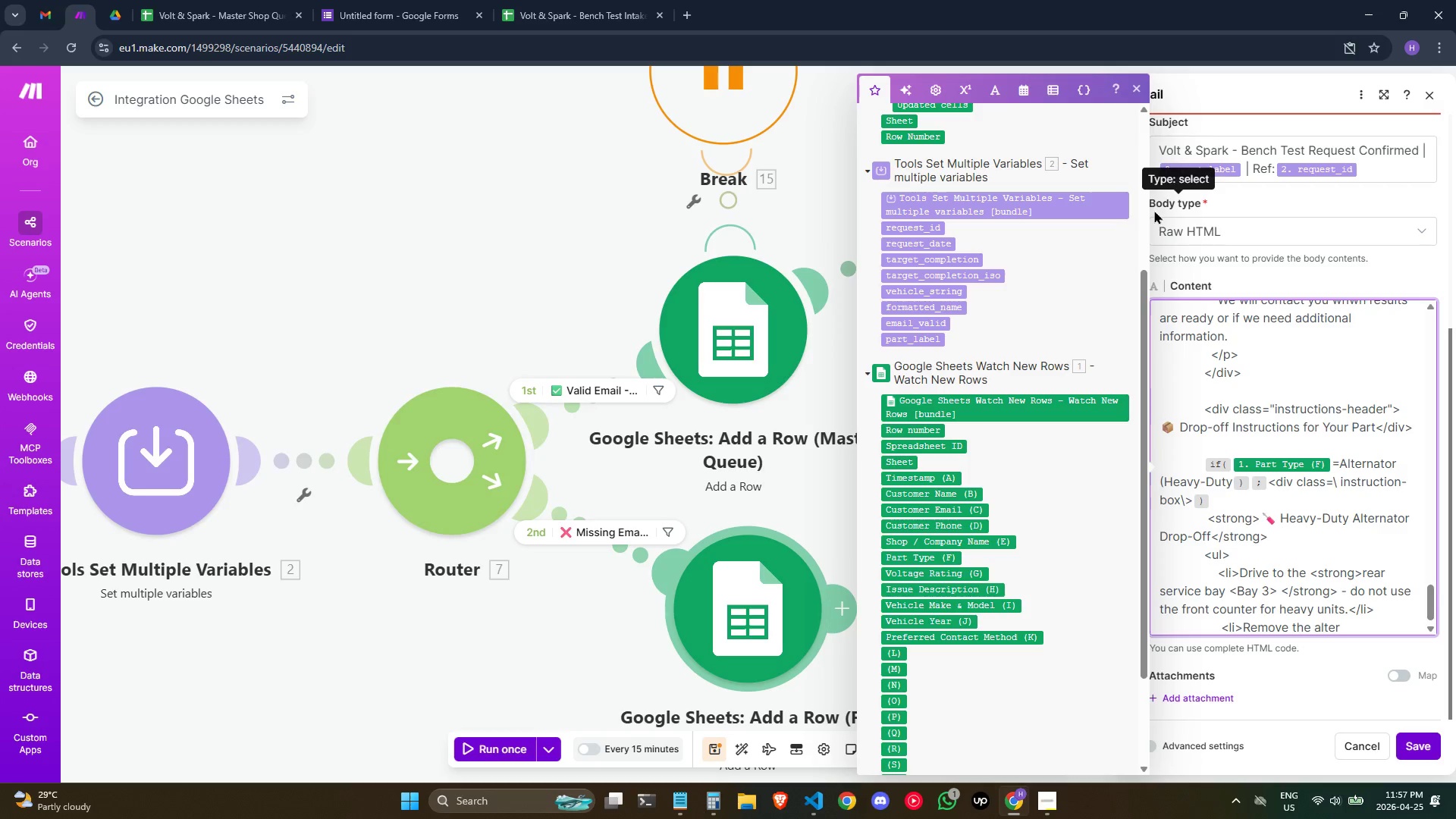 
type(nator from the vehicle)
 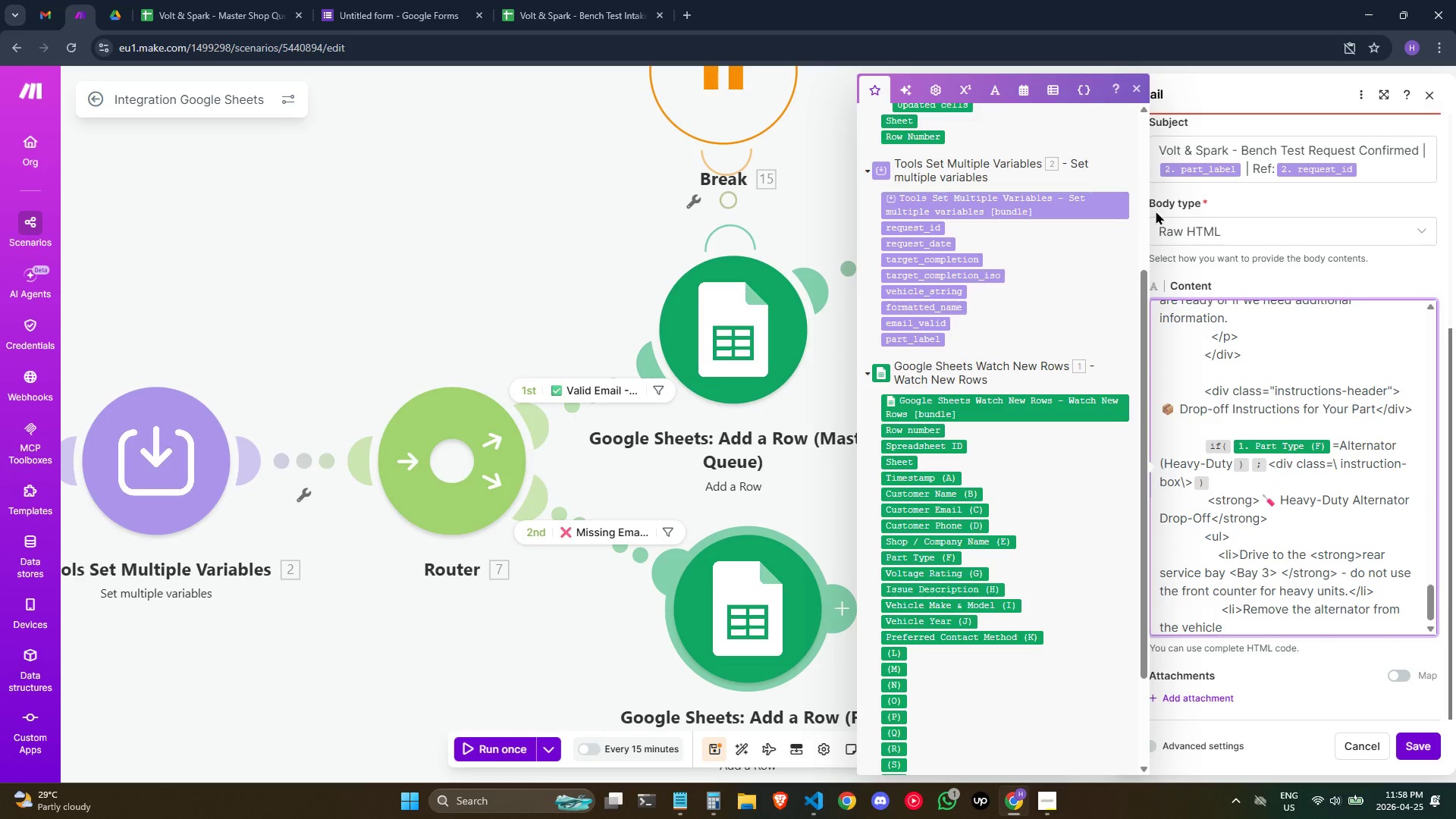 
type( befoe)
key(Backspace)
type(re arrival. WE)
key(Backspace)
type(e do not perform removal on-site. )
key(Backspace)
 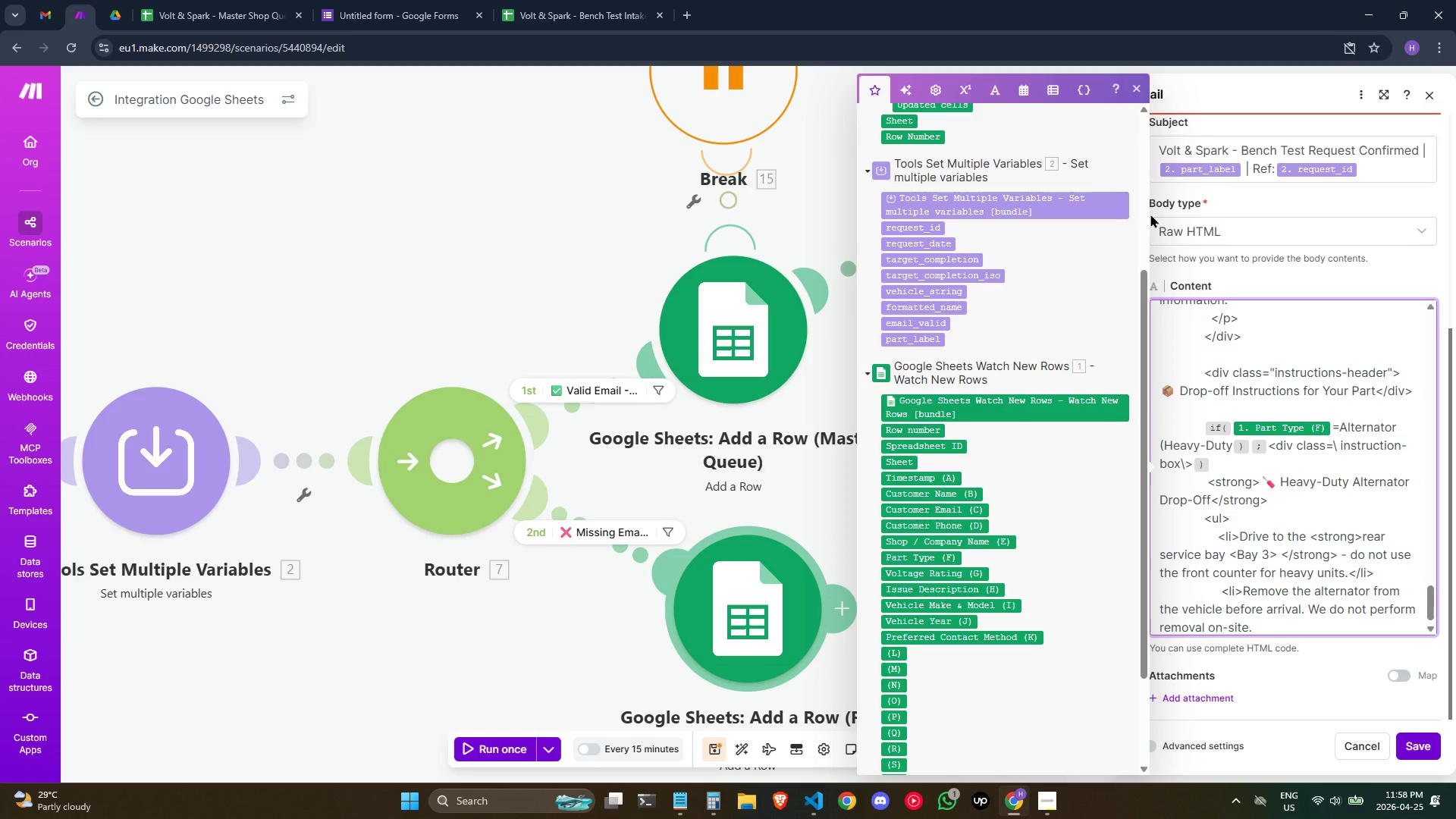 
wait(15.7)
 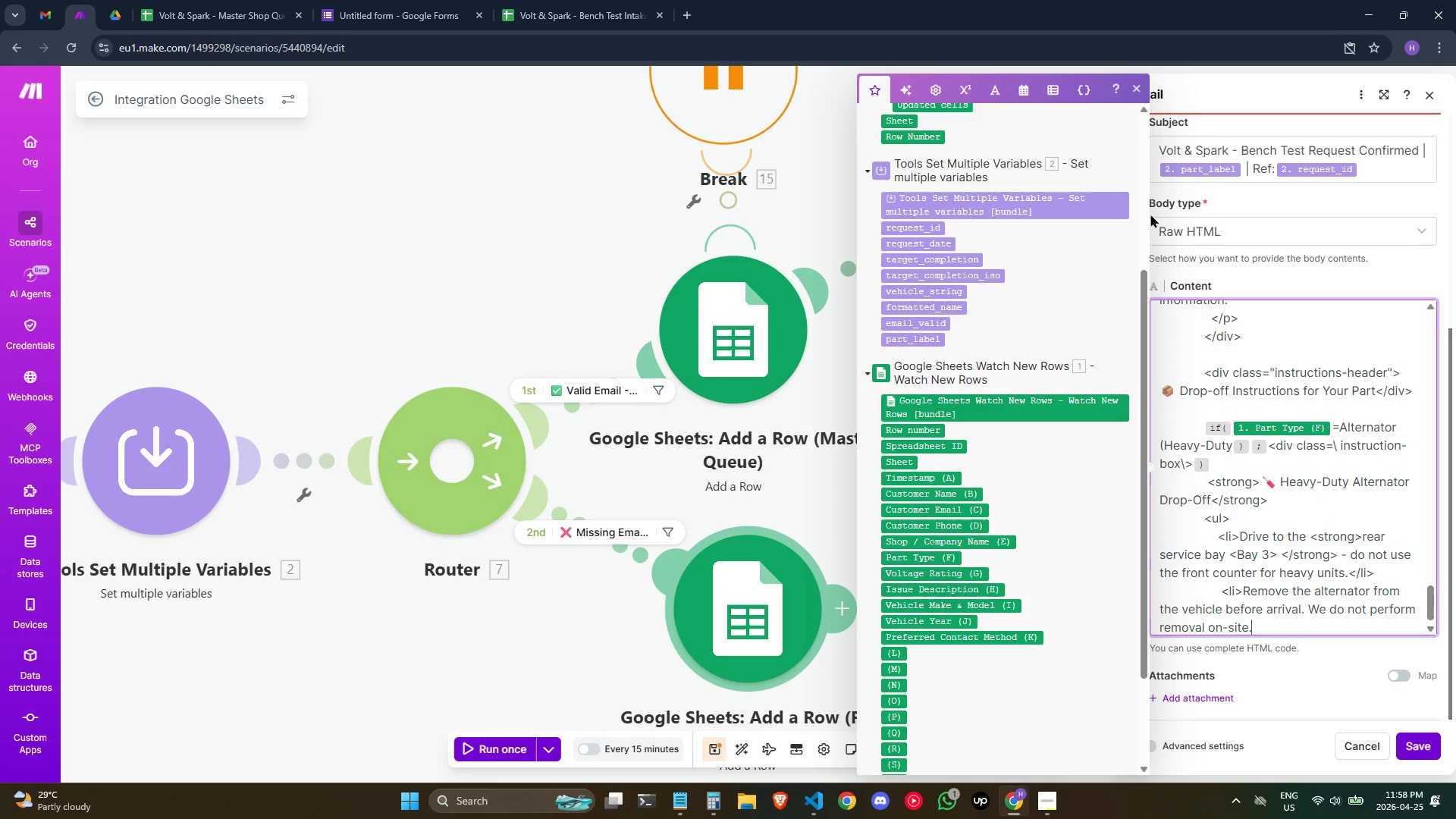 
type(</)
key(Backspace)
type(li>)
 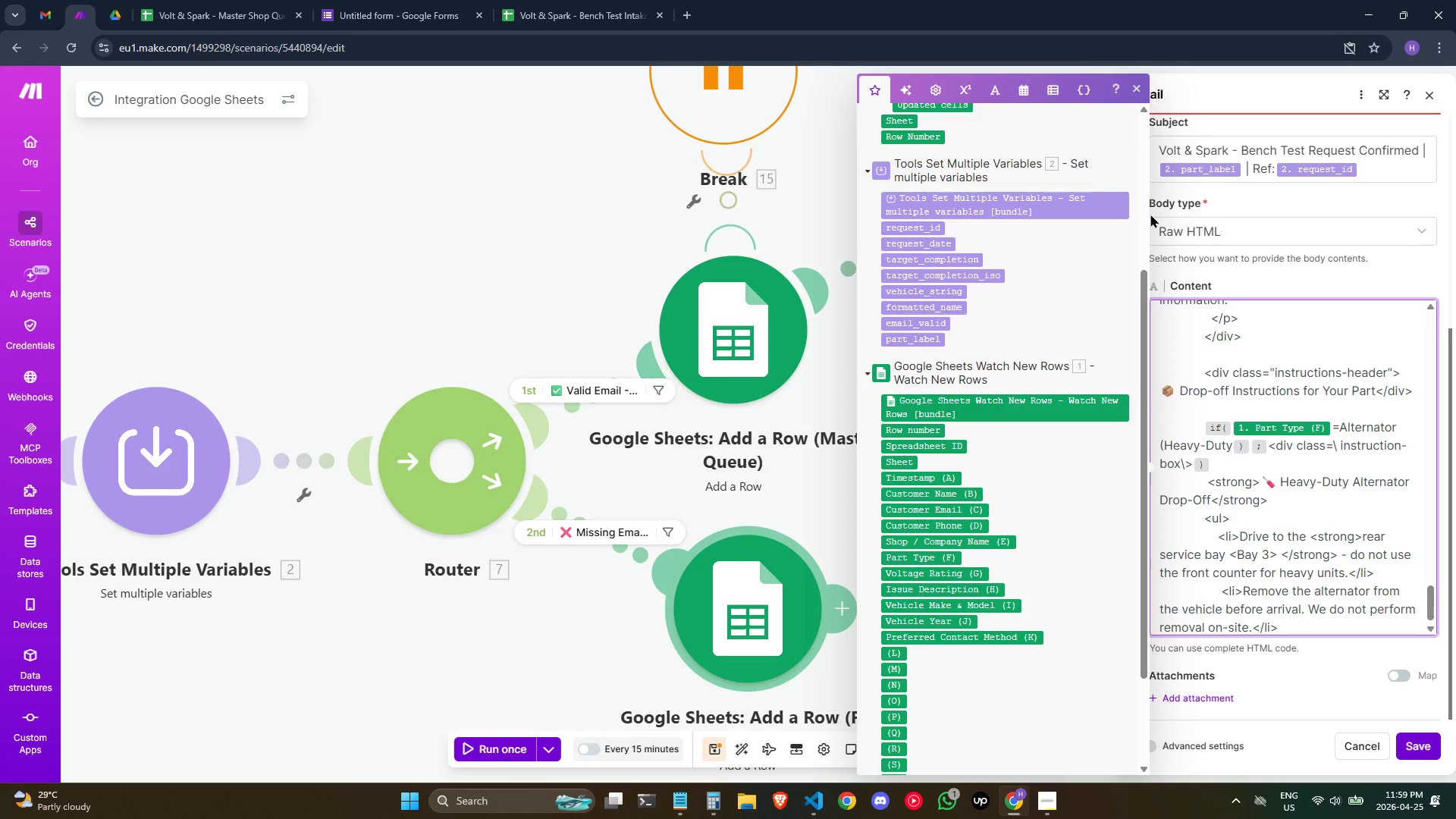 
key(Enter)
 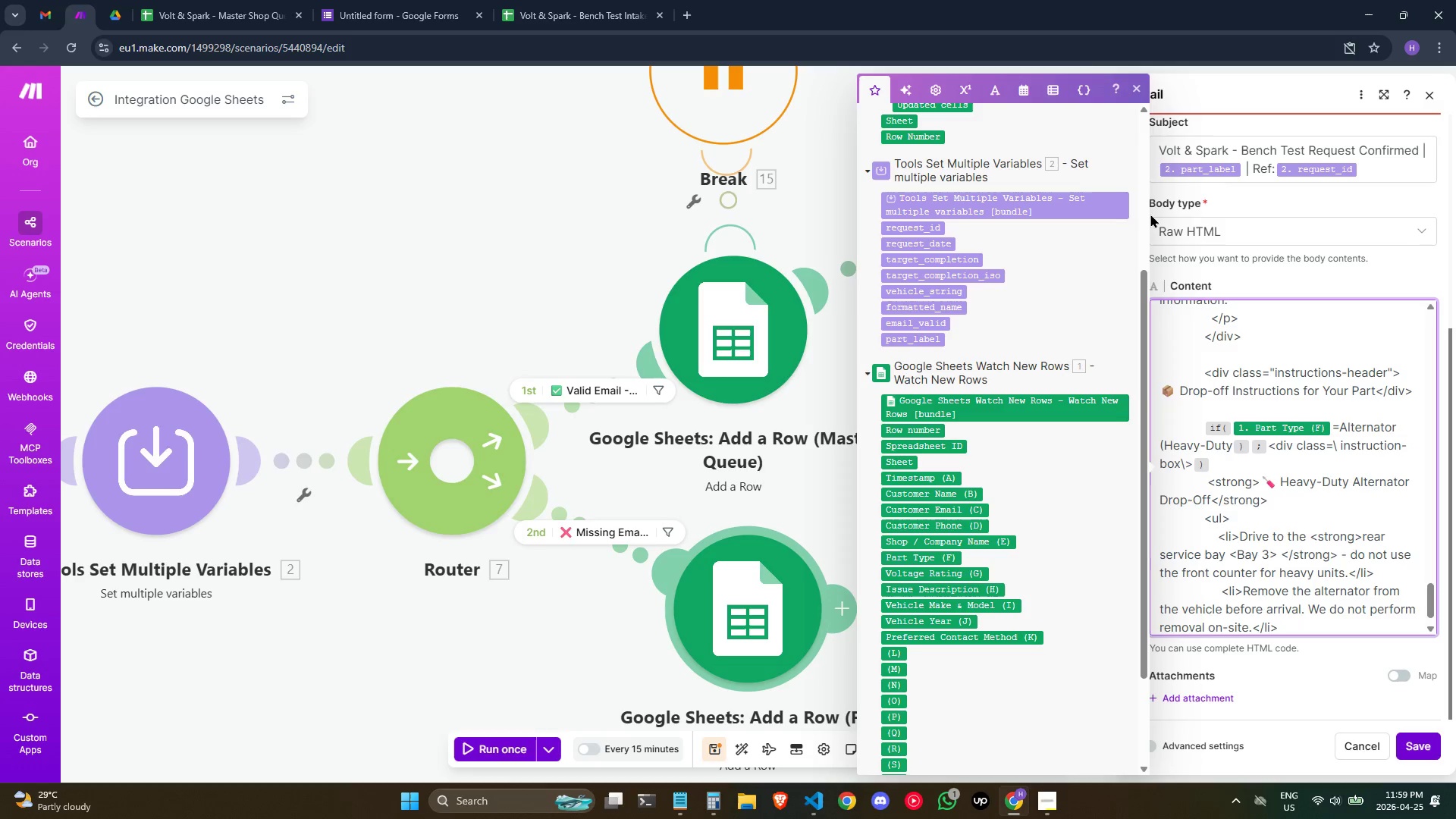 
type(       <Label the unit with your <stri)
key(Backspace)
type(ong> )
key(Backspace)
type(Rfere)
key(Backspace)
key(Backspace)
key(Backspace)
key(Backspace)
type(eference)
 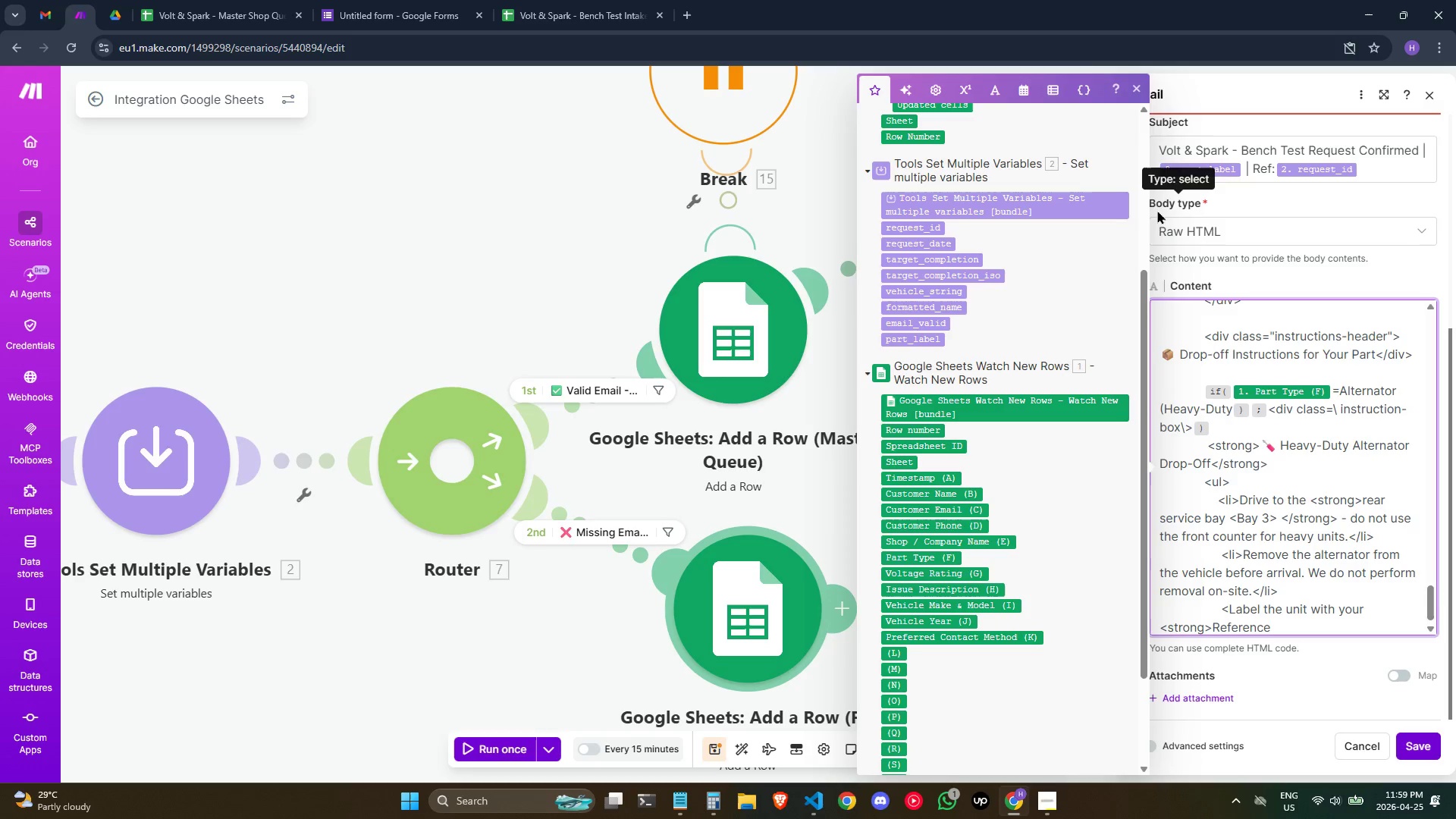 
type( Number: )
key(Backspace)
 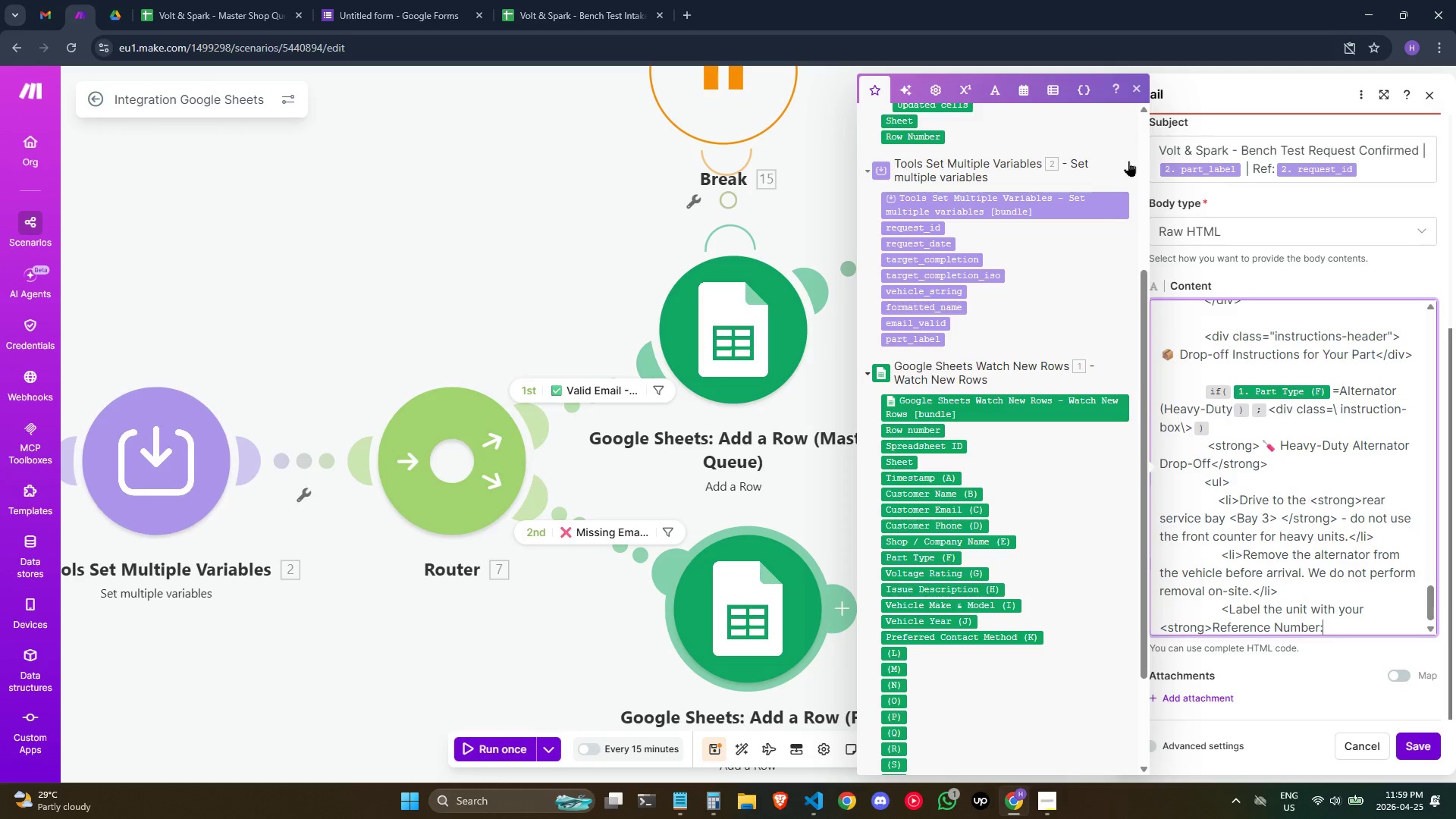 
wait(8.66)
 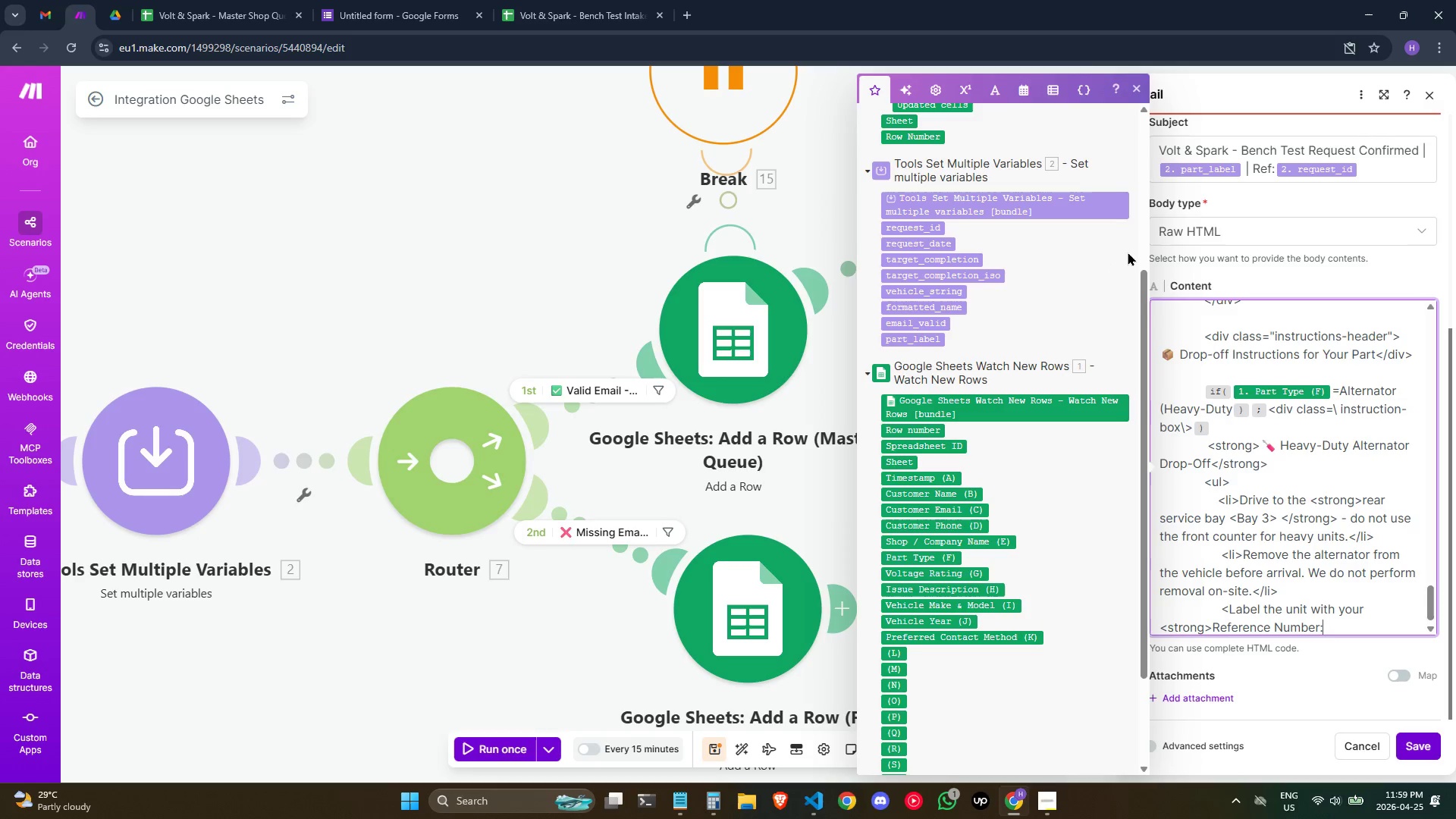 
left_click([937, 228])
 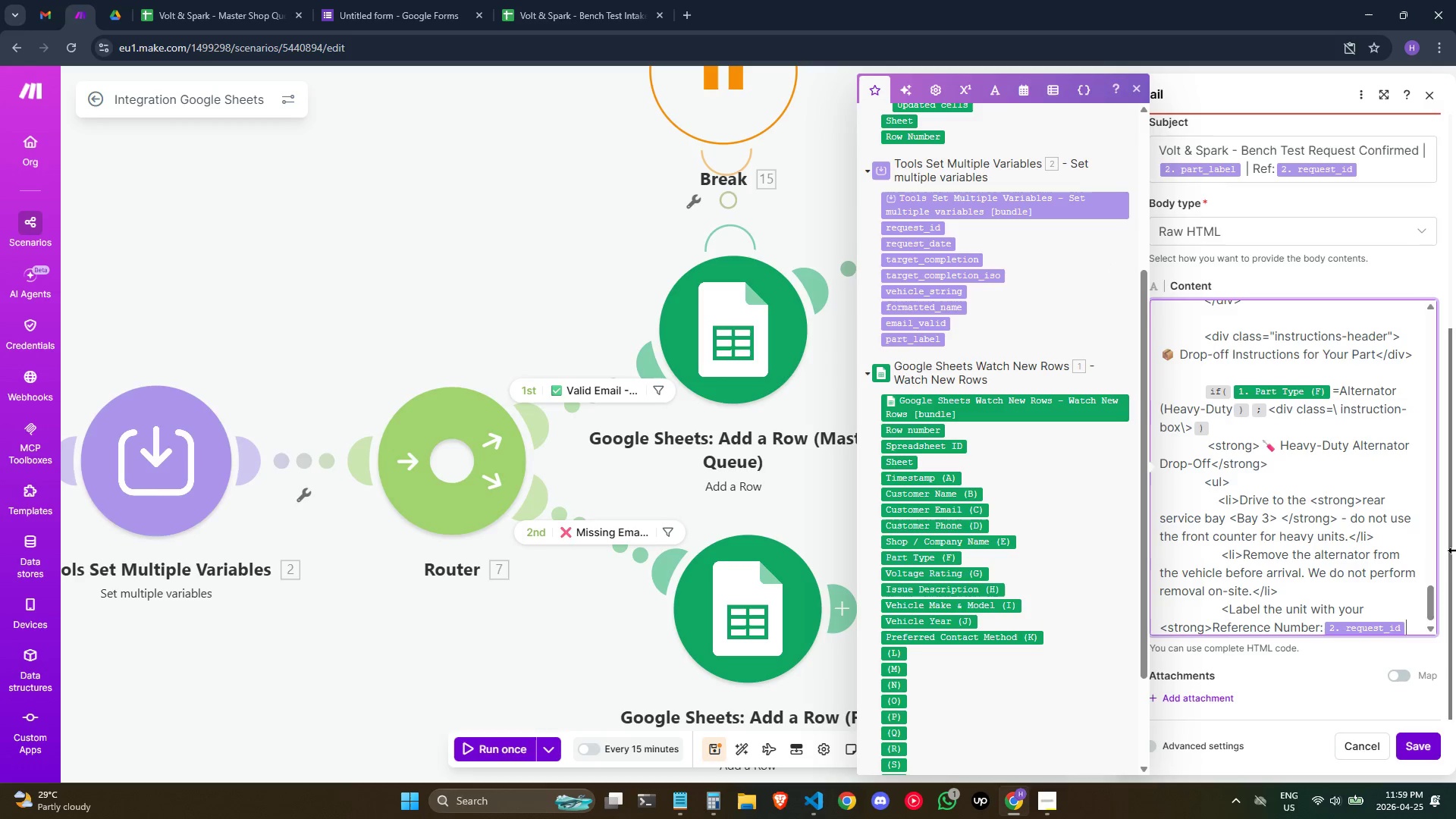 
scroll: coordinate [1376, 531], scroll_direction: down, amount: 3.0
 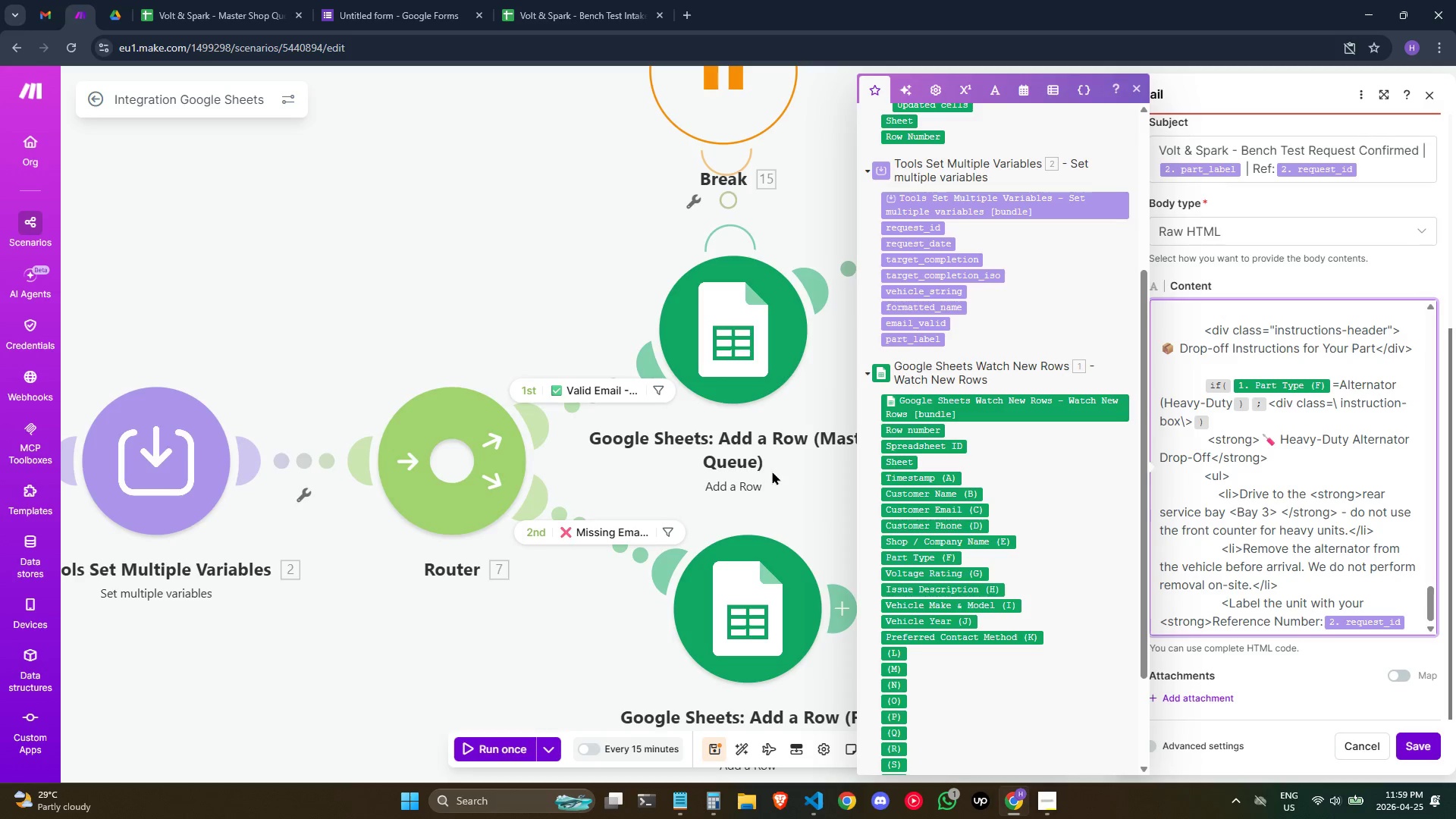 
wait(5.59)
 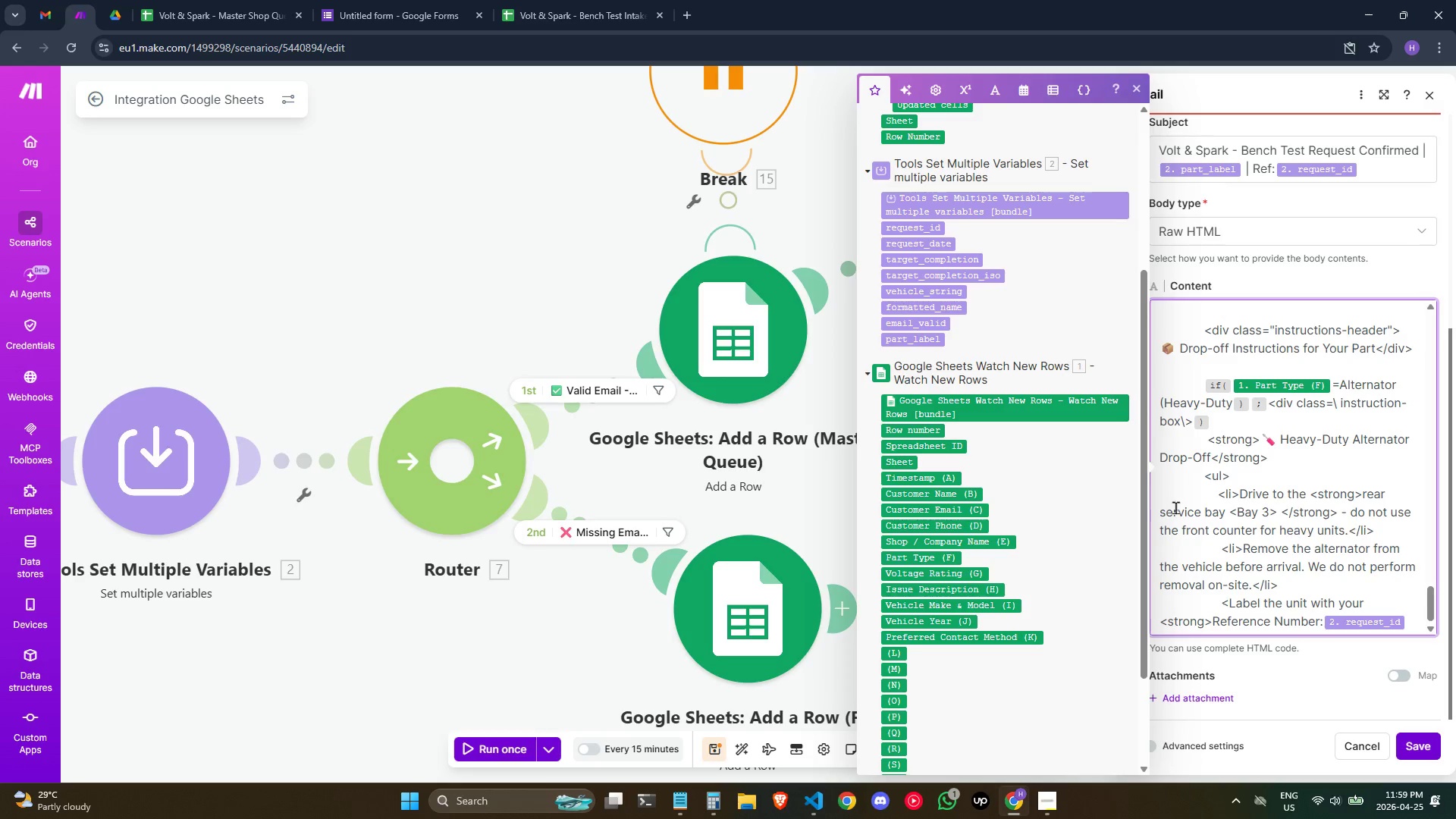 
key(Shift+Comma)
 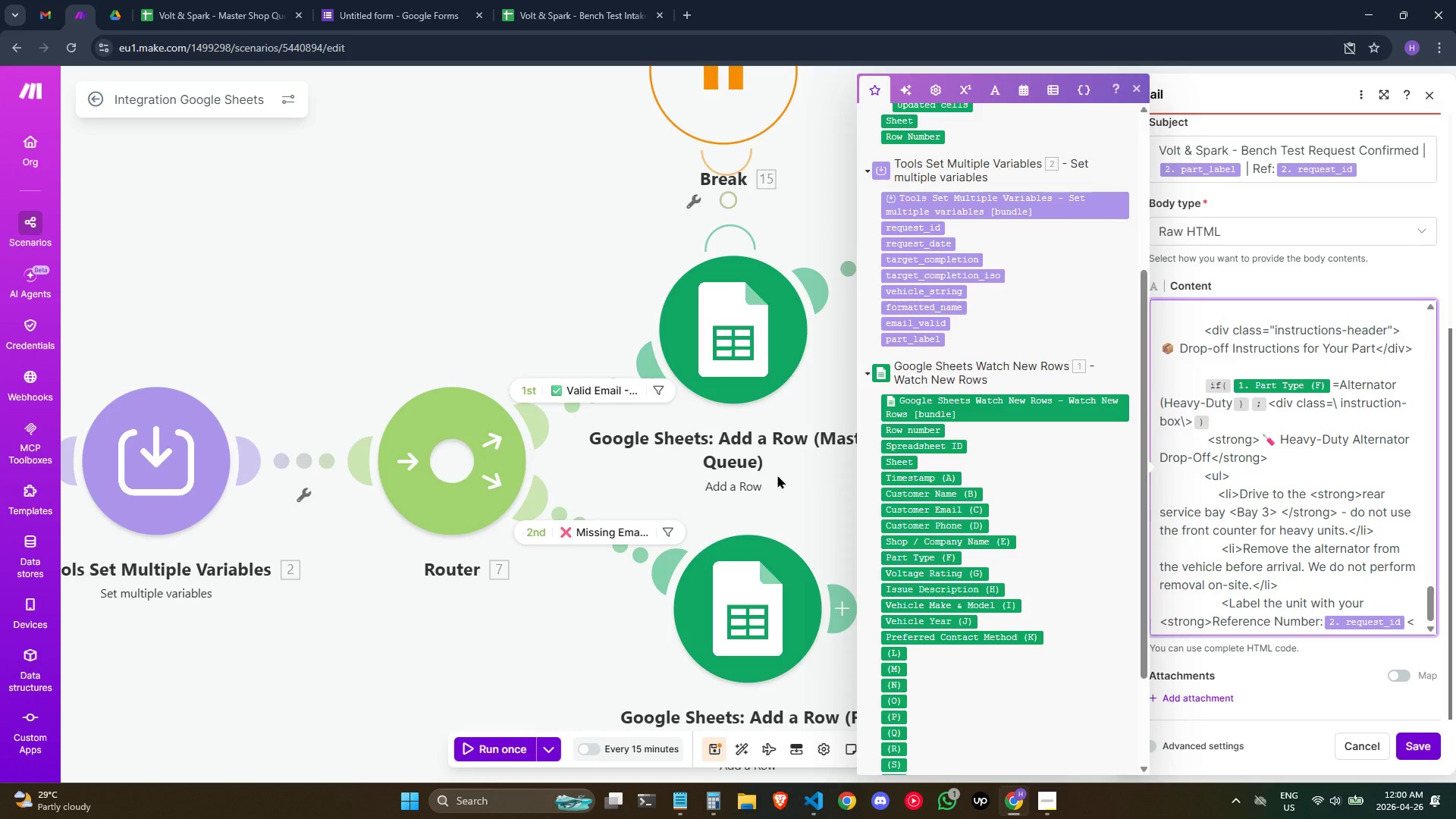 
key(Slash)
 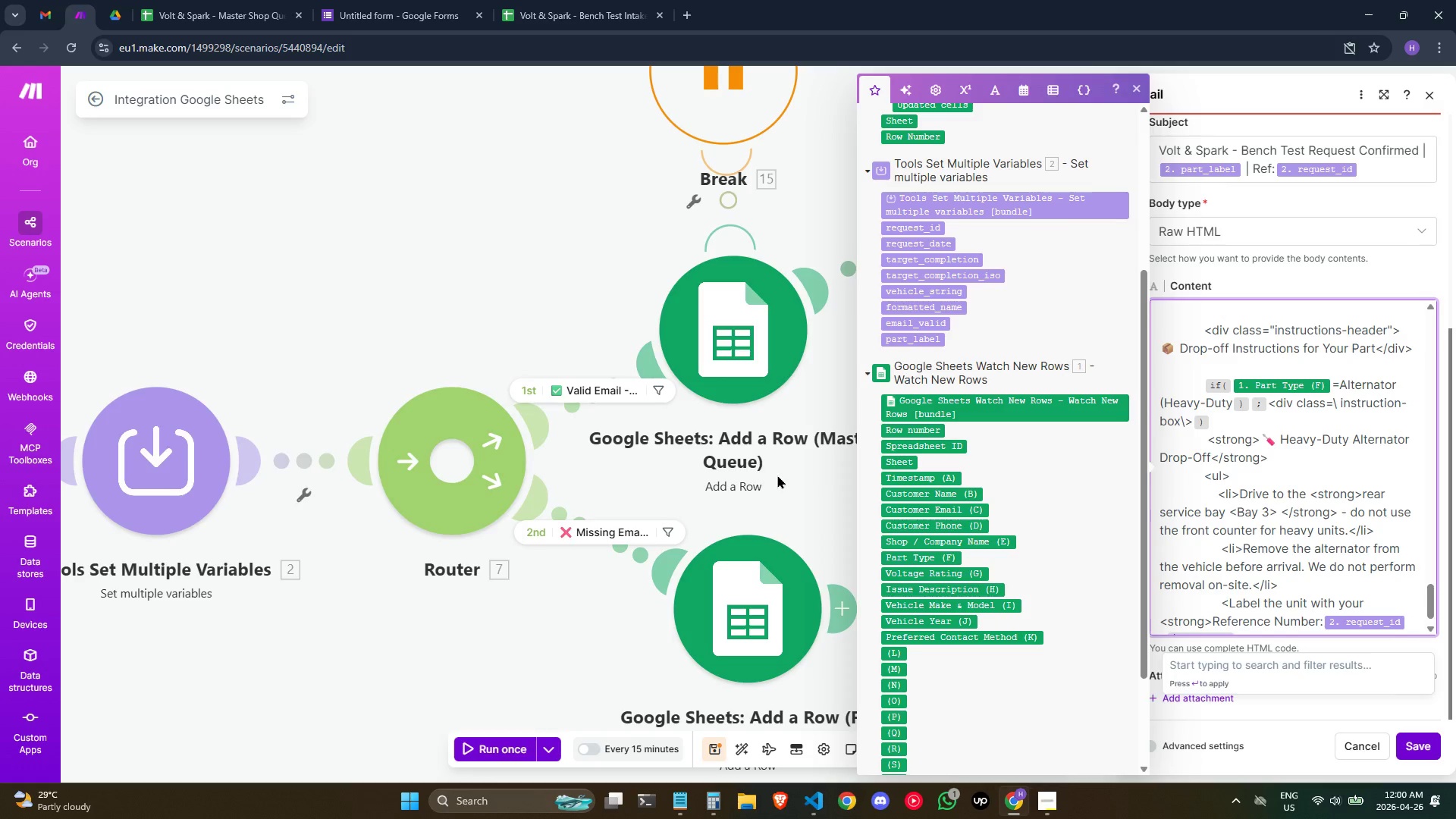 
key(Backspace)
 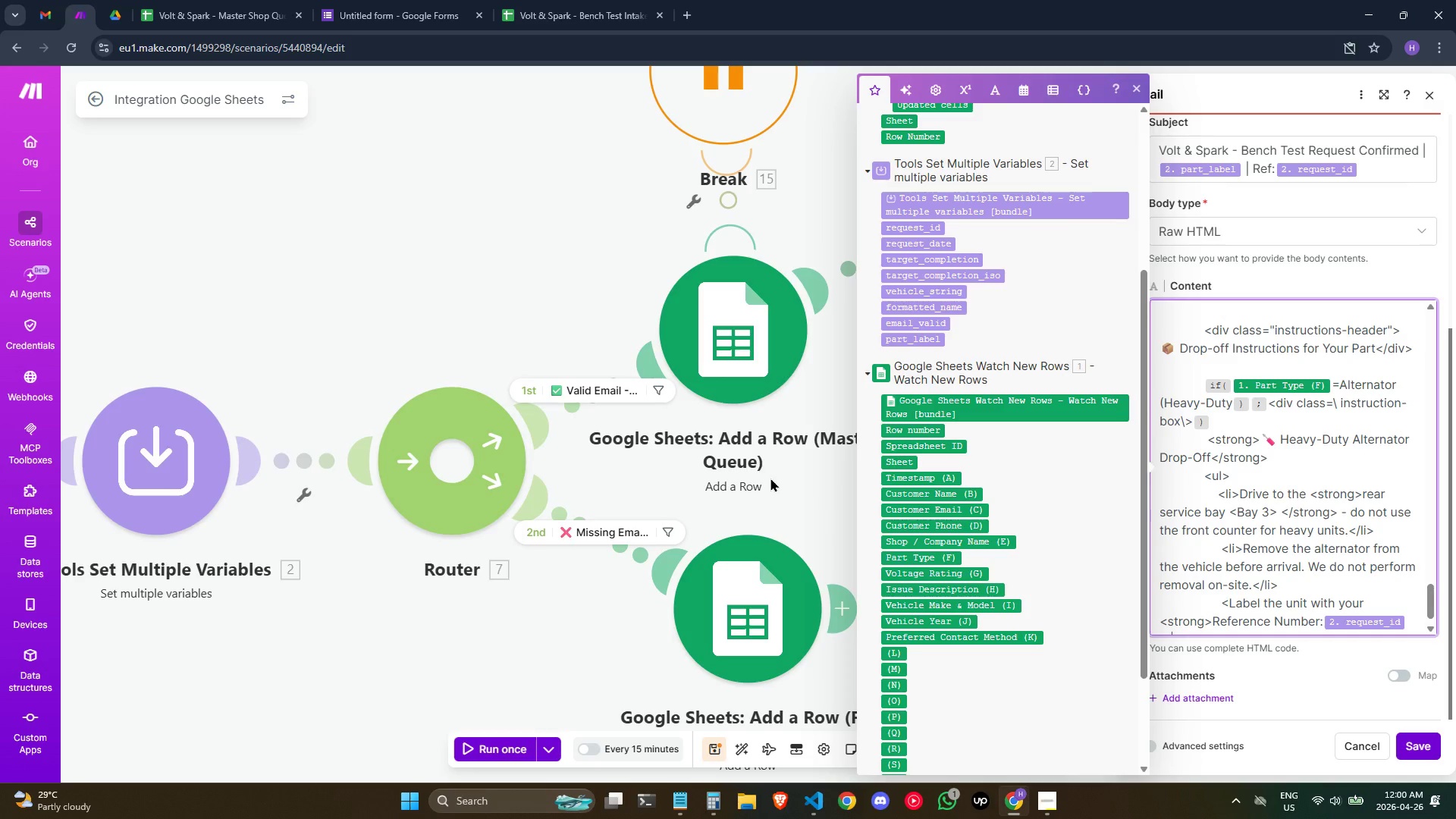 
wait(6.23)
 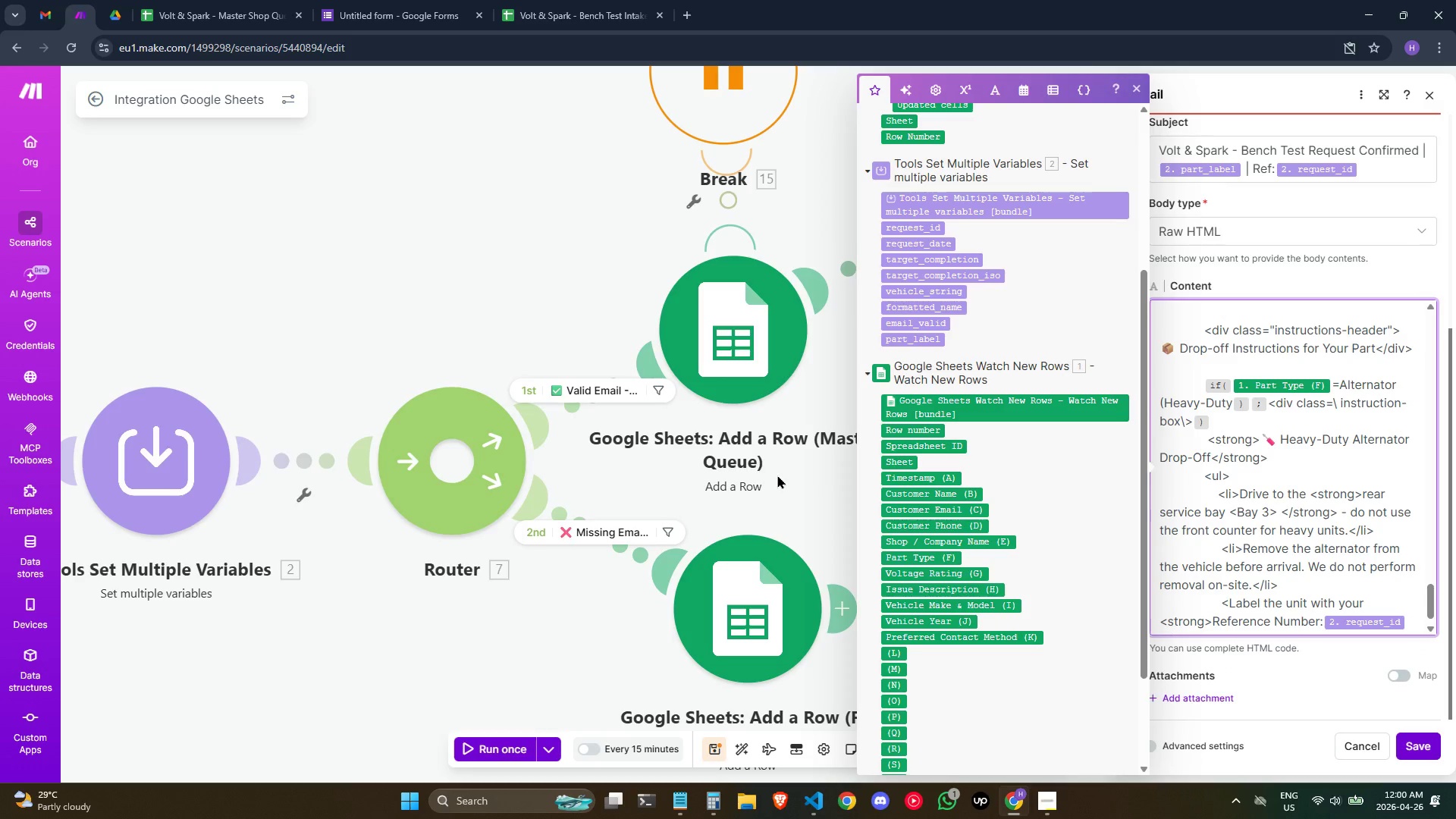 
type(strong> un)
key(Backspace)
type(sing the tag available)
 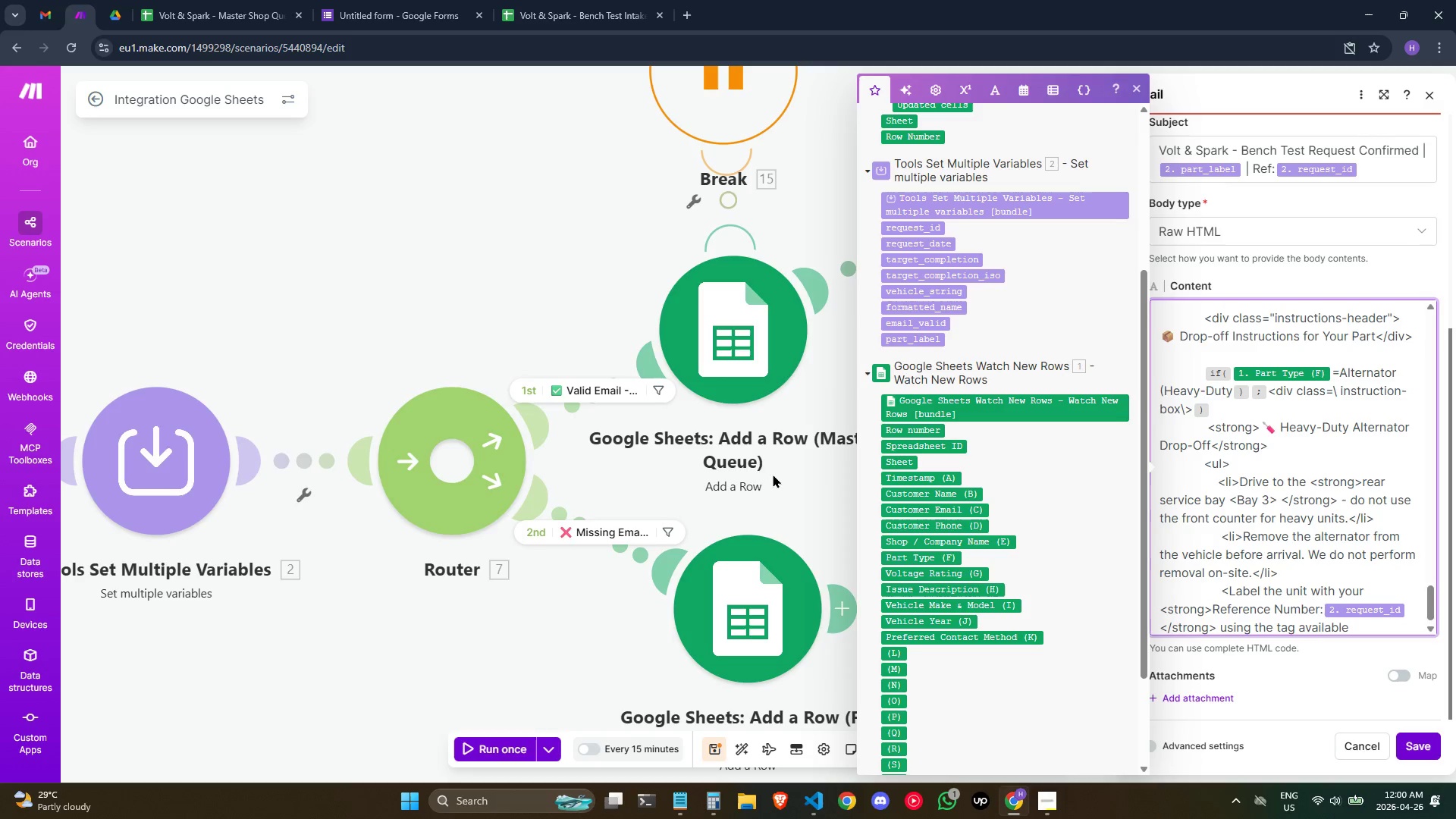 
type( at the bay entrane.</)
key(Backspace)
type(li.)
key(Backspace)
type(>)
 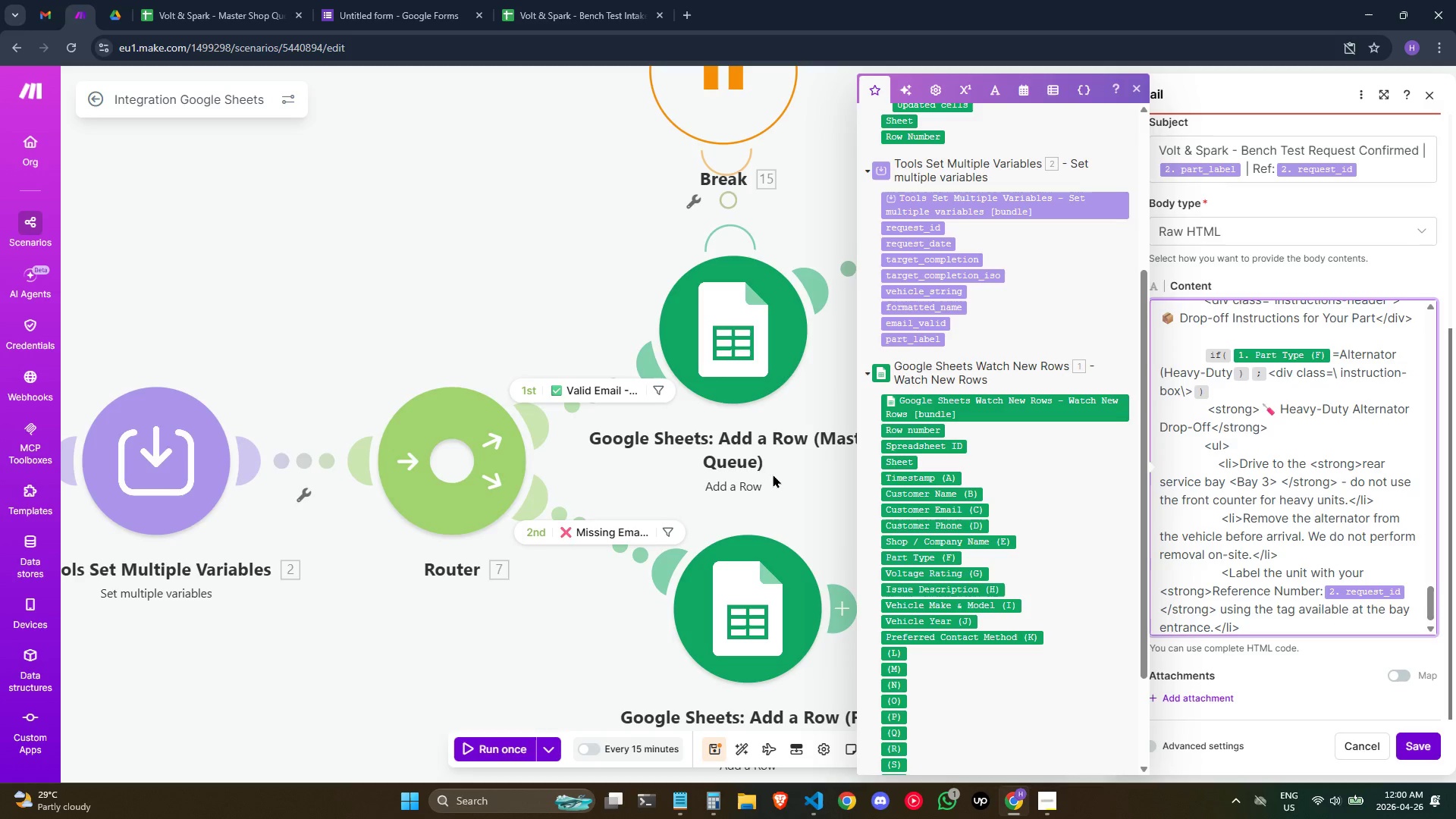 
hold_key(key=C, duration=0.39)
 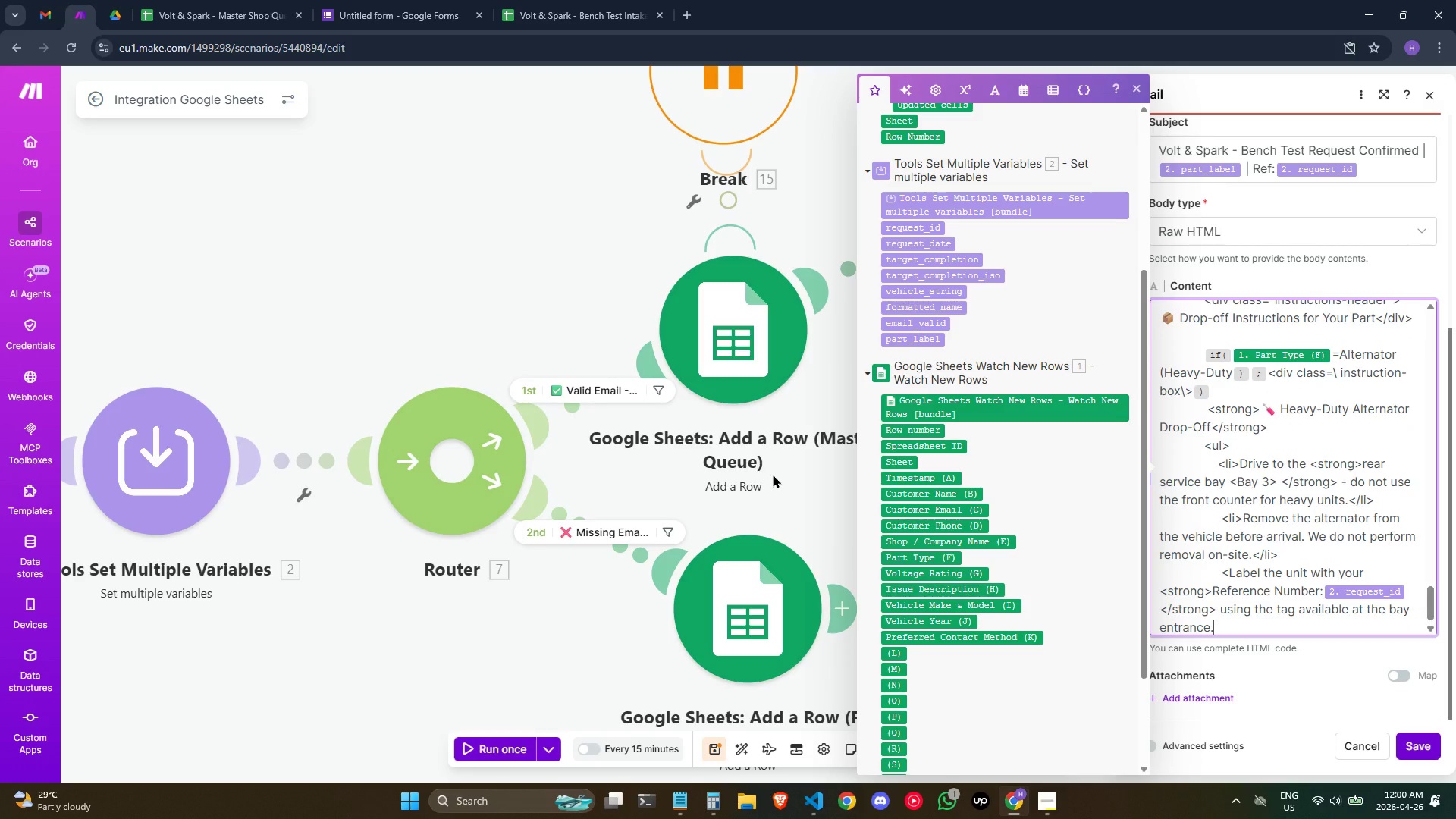 
wait(11.08)
 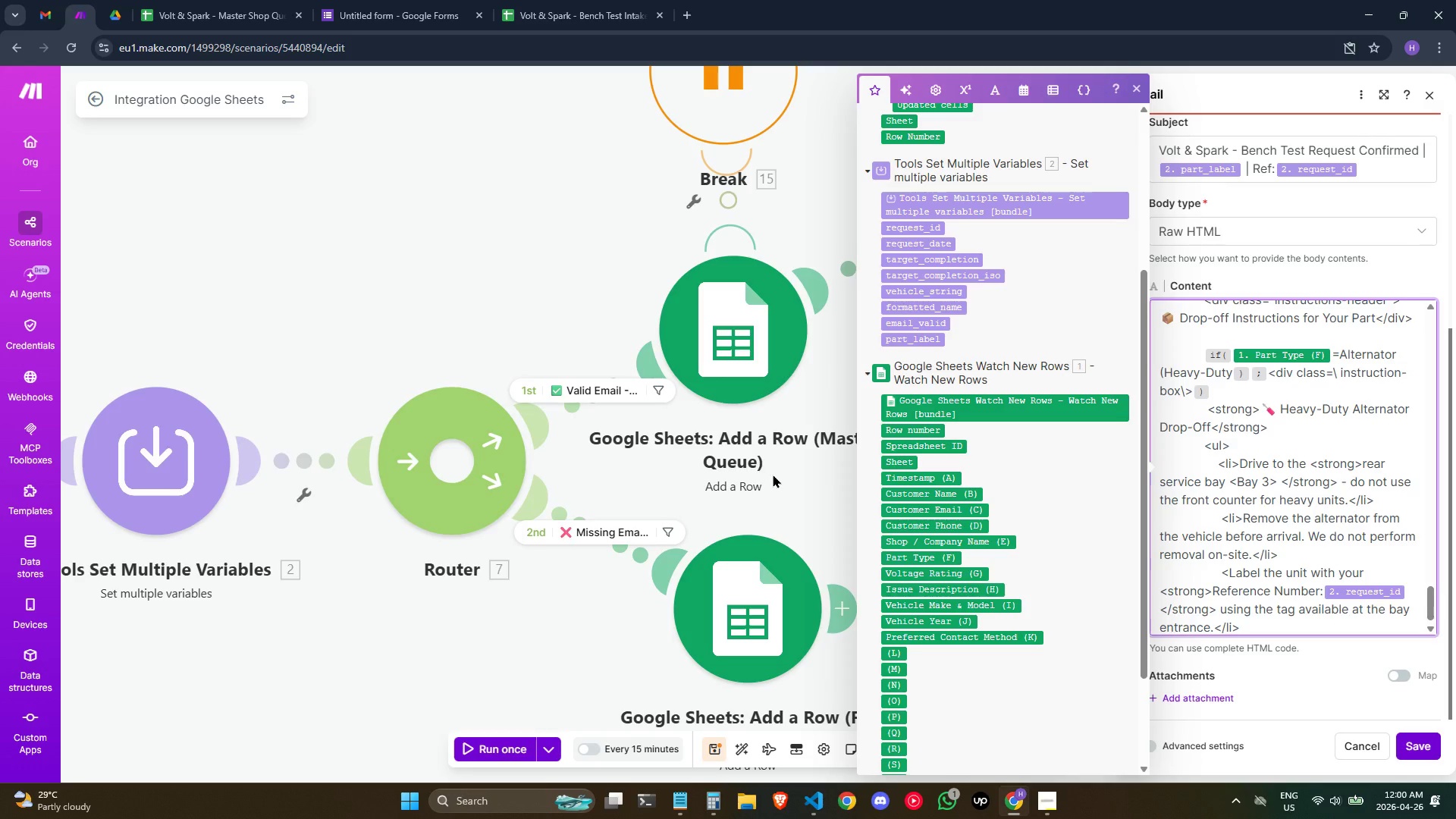 
key(Enter)
 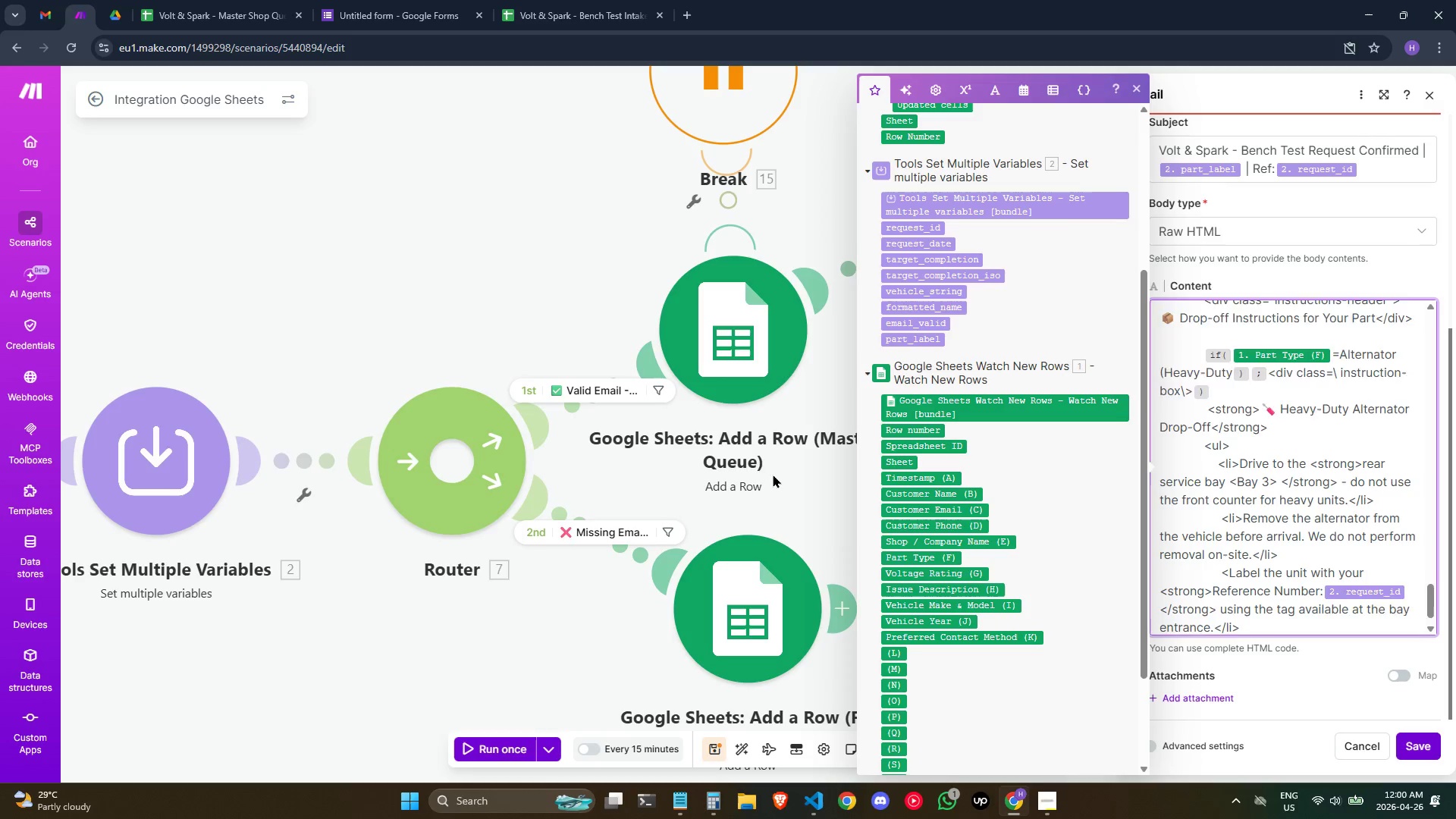 
hold_key(key=Space, duration=1.14)
 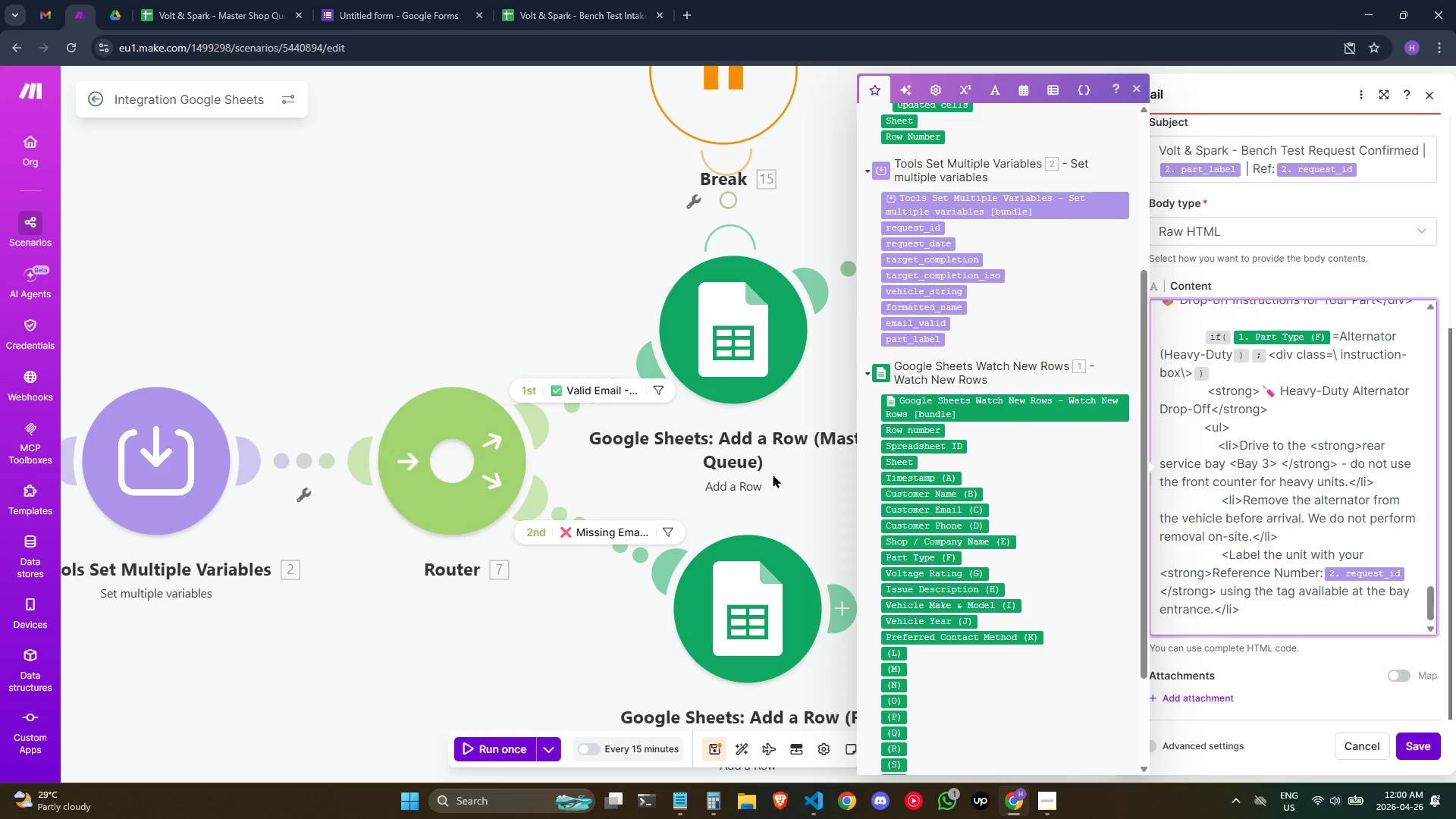 
key(Backspace)
type(<li>Heavy-duty alternate)
key(Backspace)
type(ors (24V and above)
 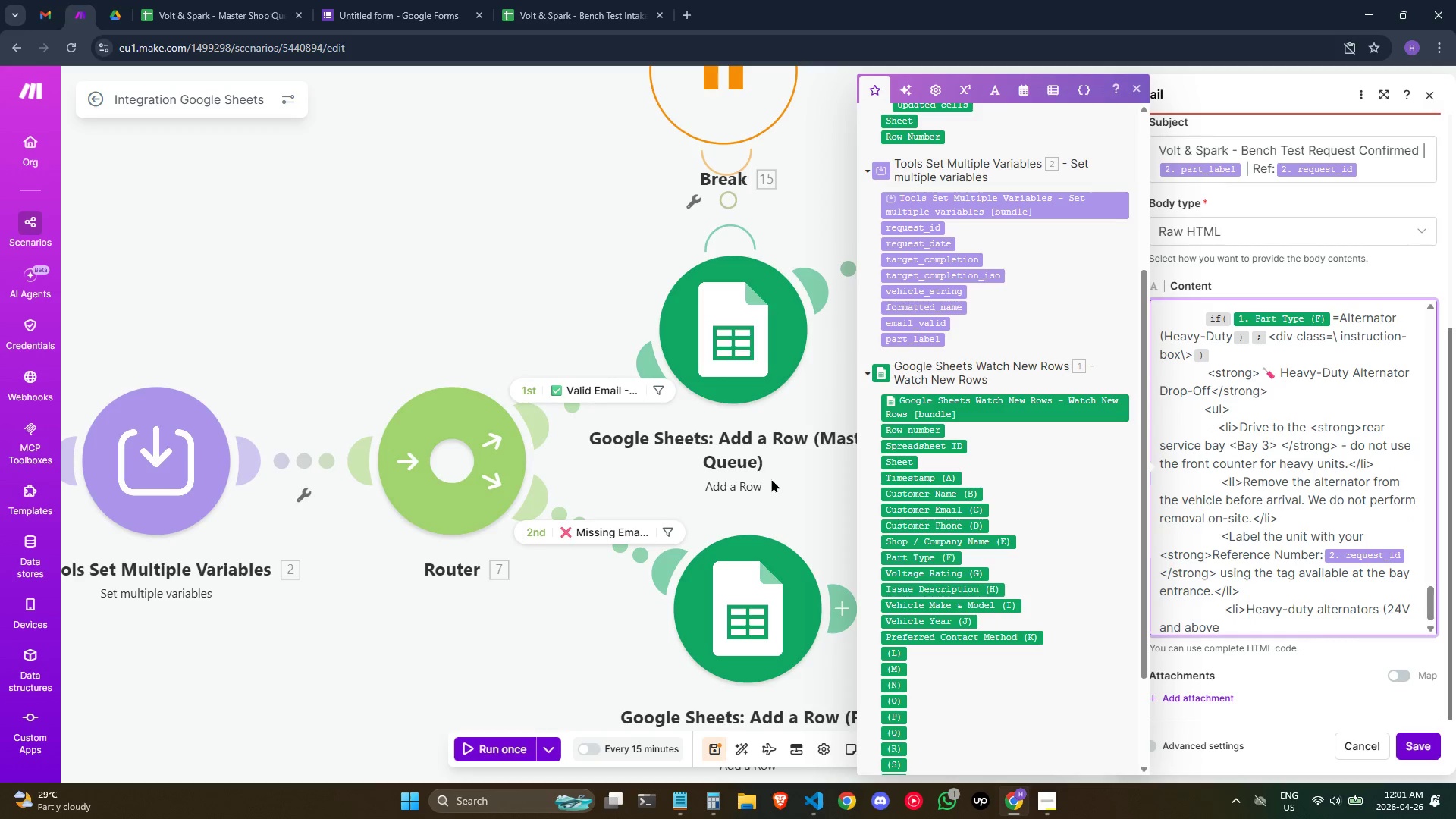 
type() must be accompied)
 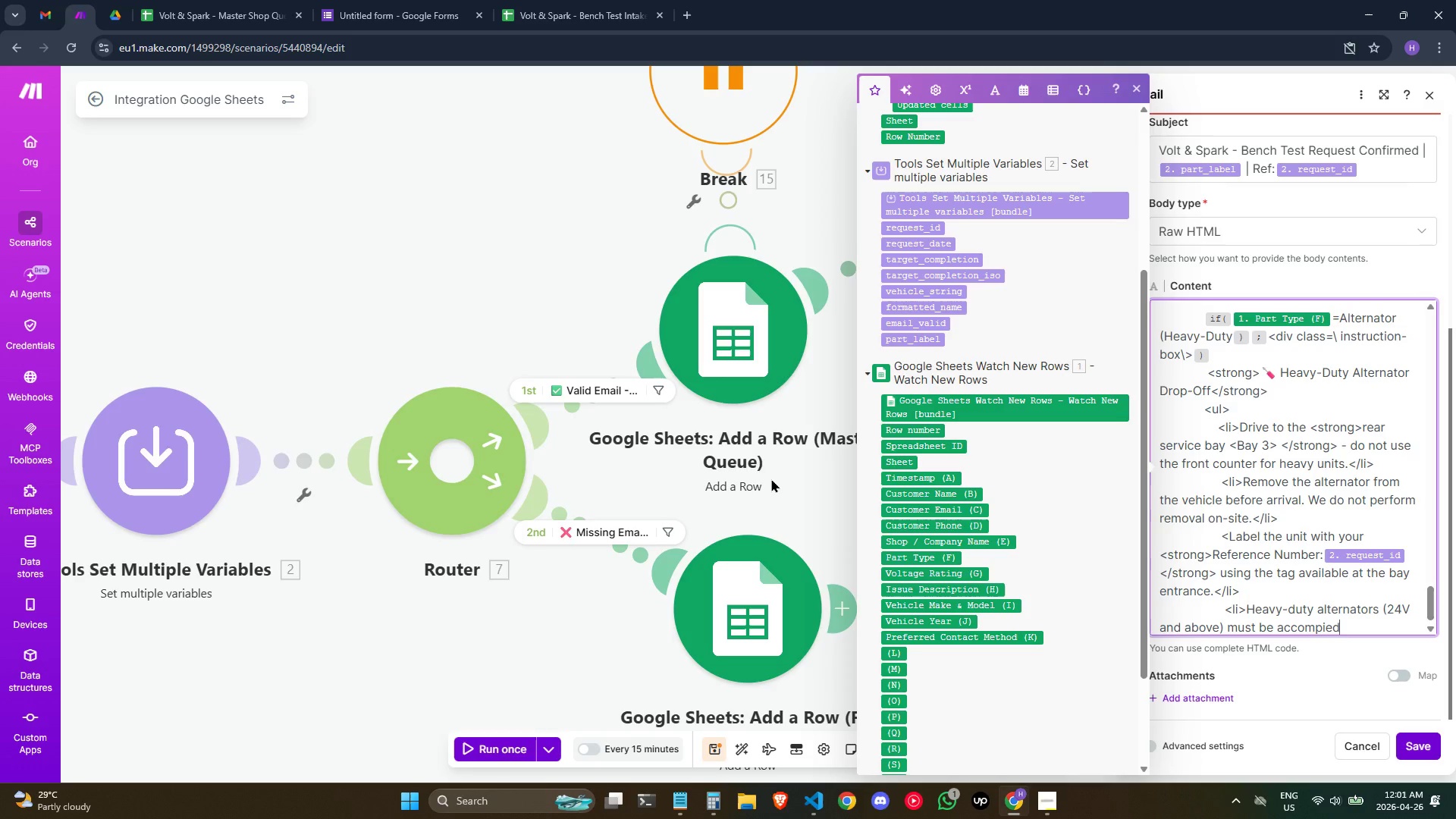 
key(Backspace)
key(Backspace)
key(Backspace)
type(anied by the OEM spec)
 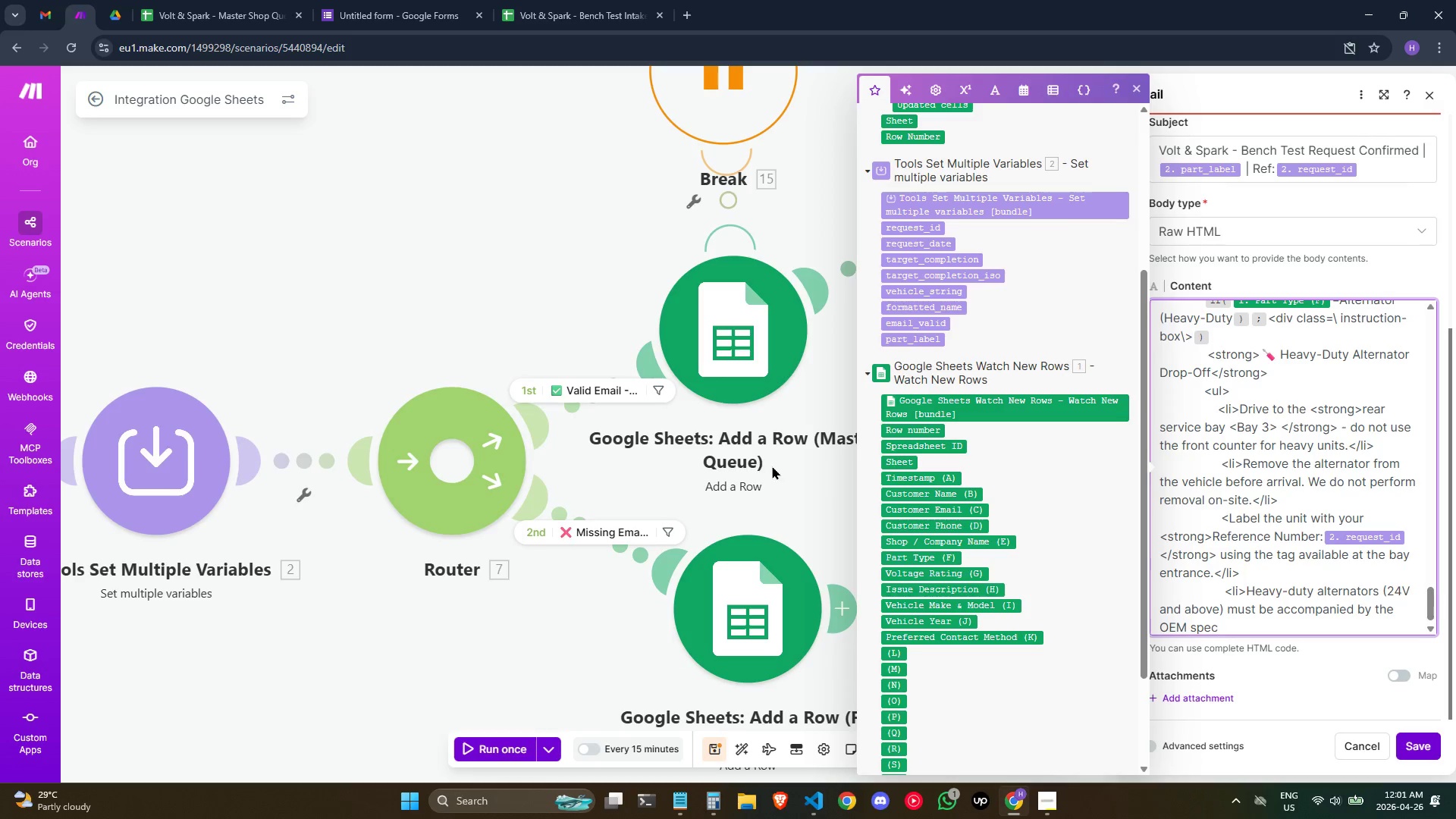 
type( sheet if availavle)
key(Backspace)
key(Backspace)
key(Backspace)
key(Backspace)
key(Backspace)
type(lable. )
key(Backspace)
type(</)
key(Backspace)
type(li>)
 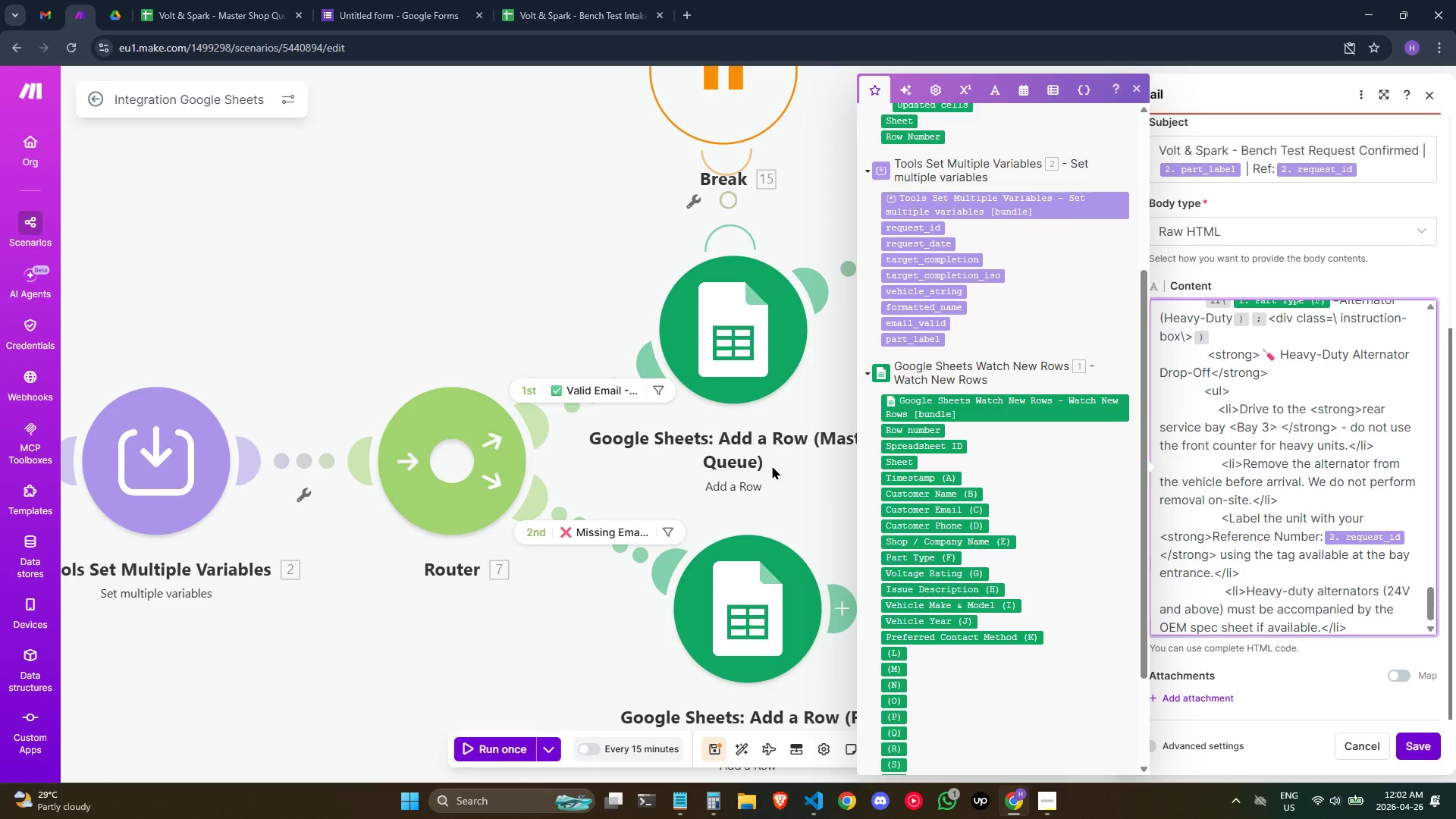 
key(Enter)
 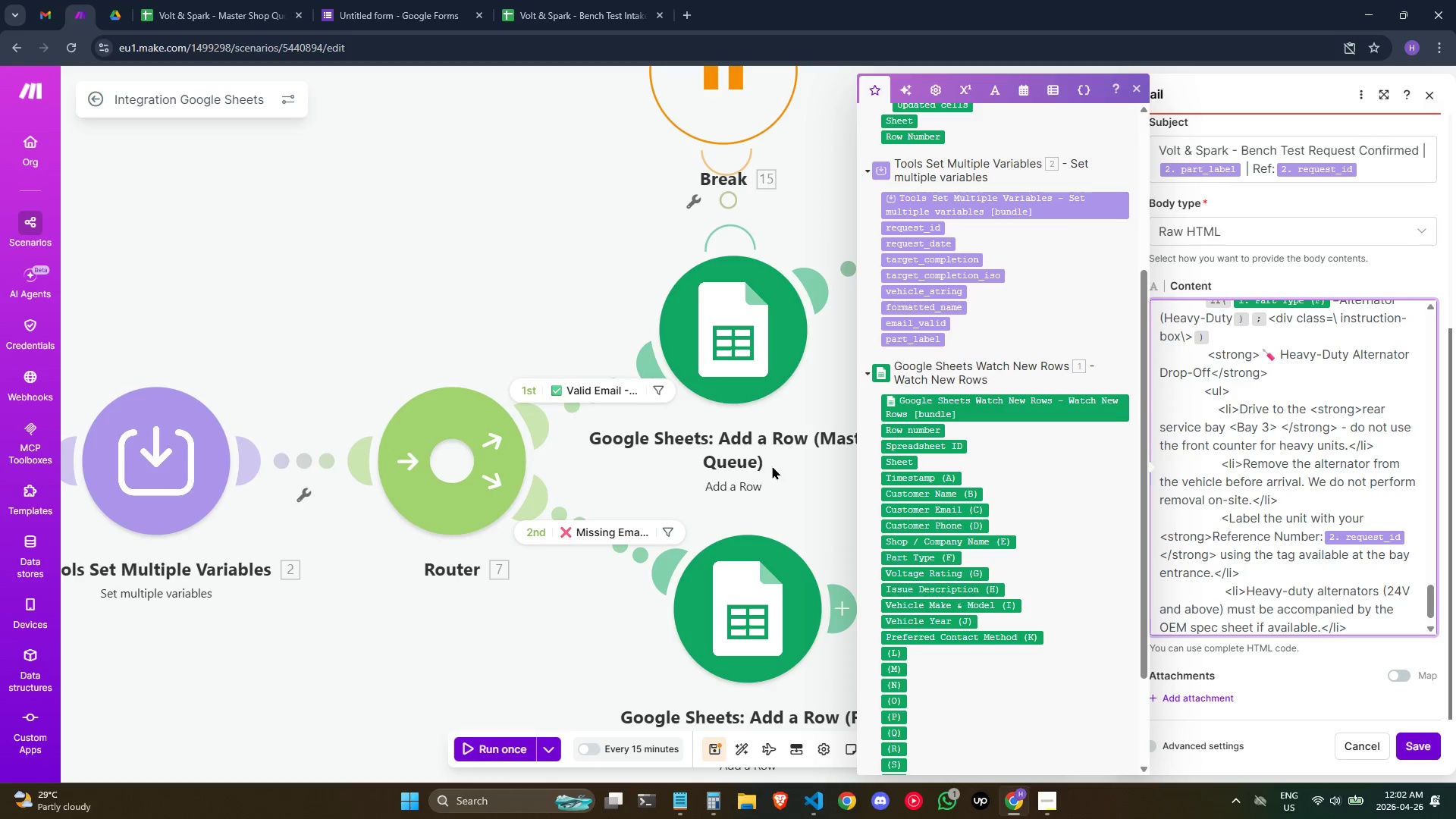 
hold_key(key=Space, duration=1.01)
 